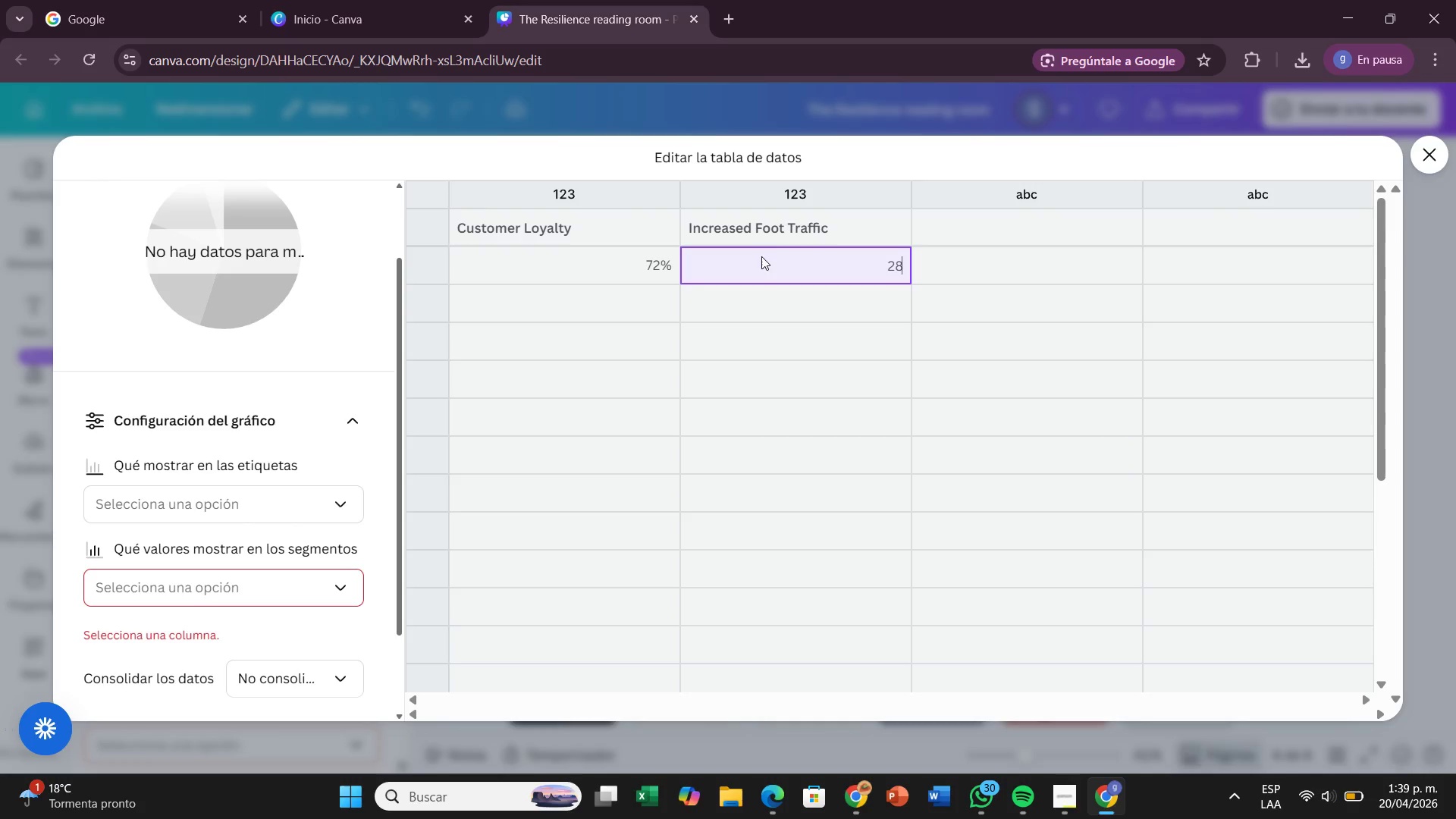 
key(Enter)
 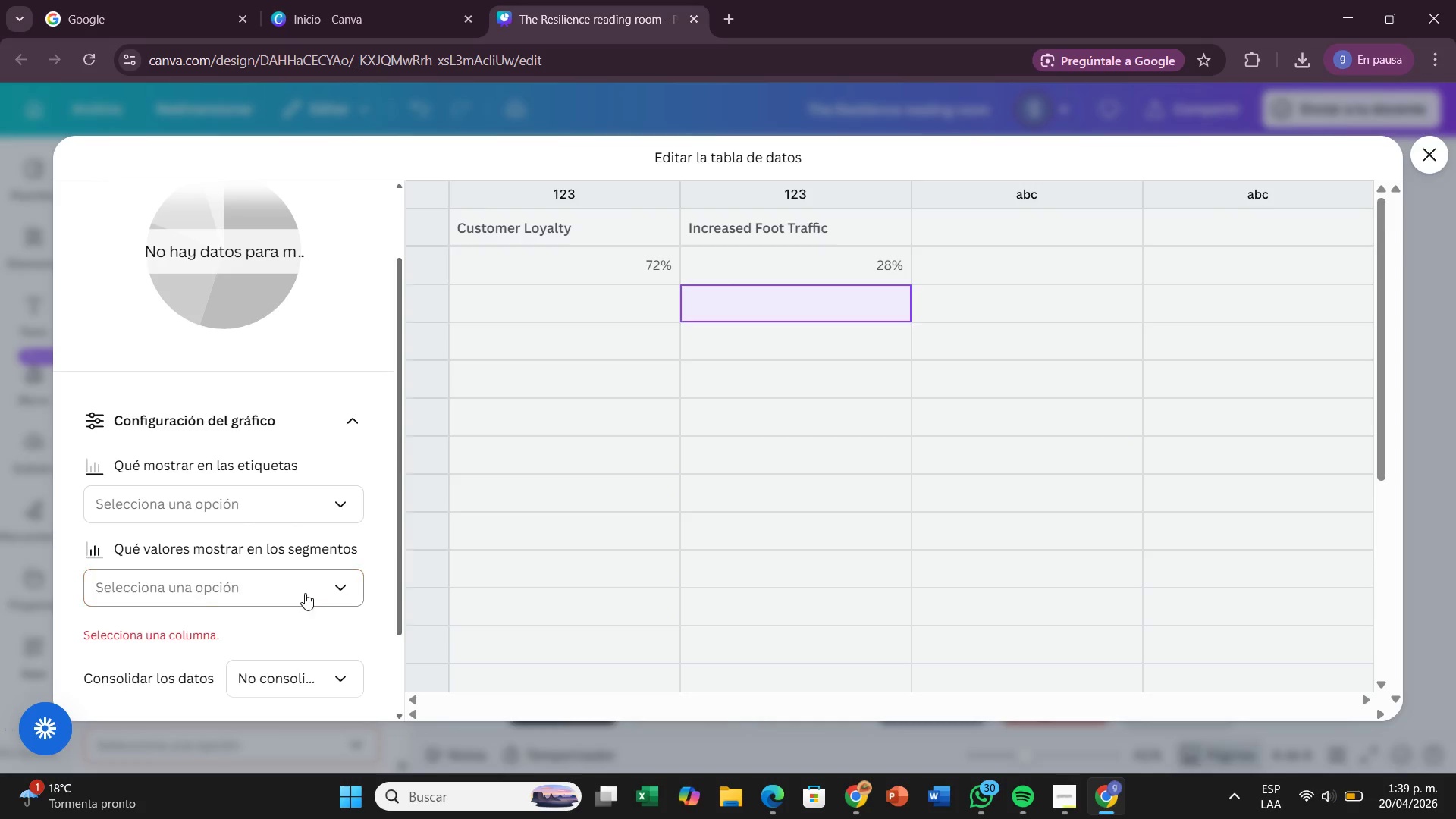 
left_click([306, 586])
 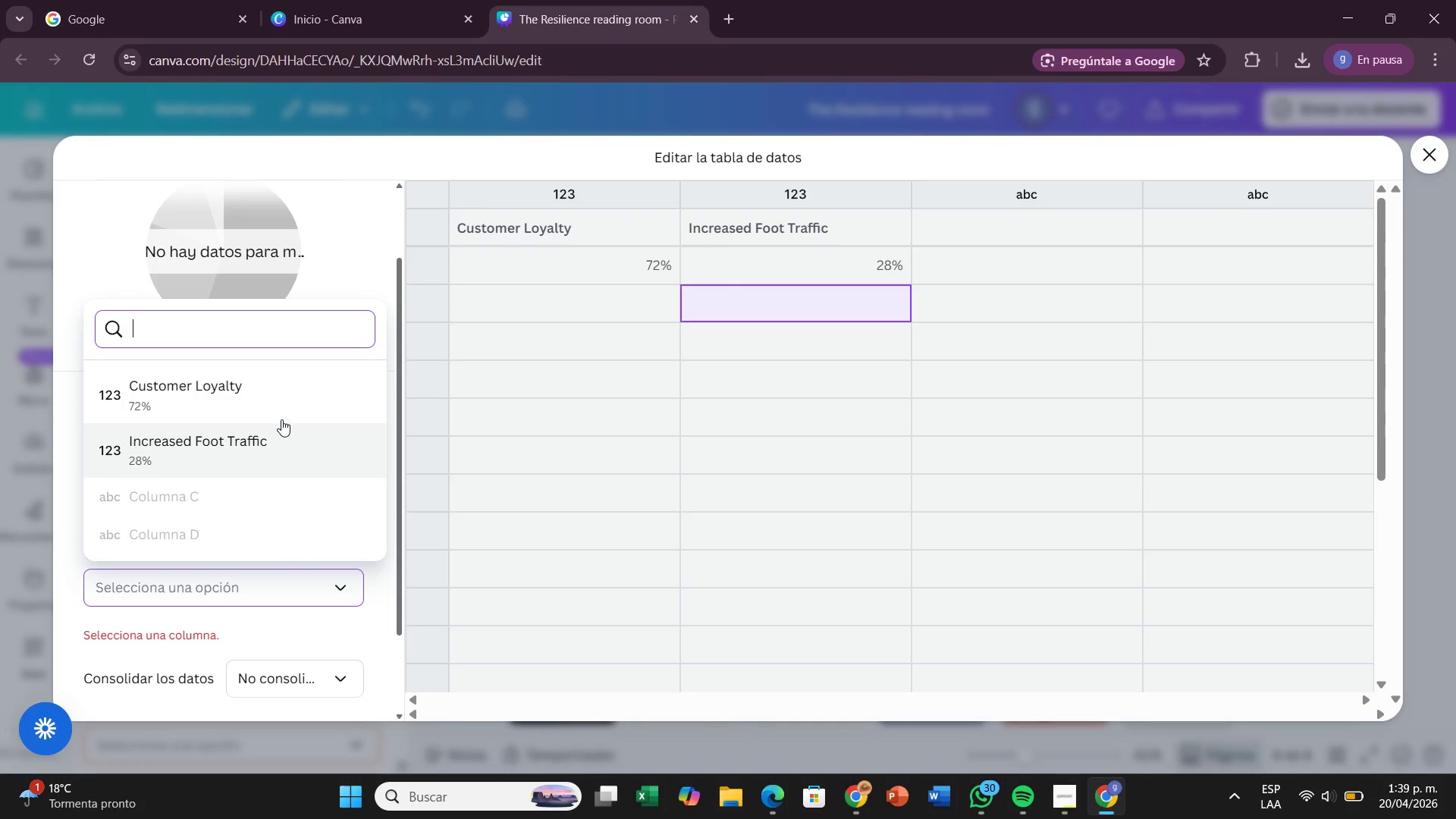 
left_click([284, 403])
 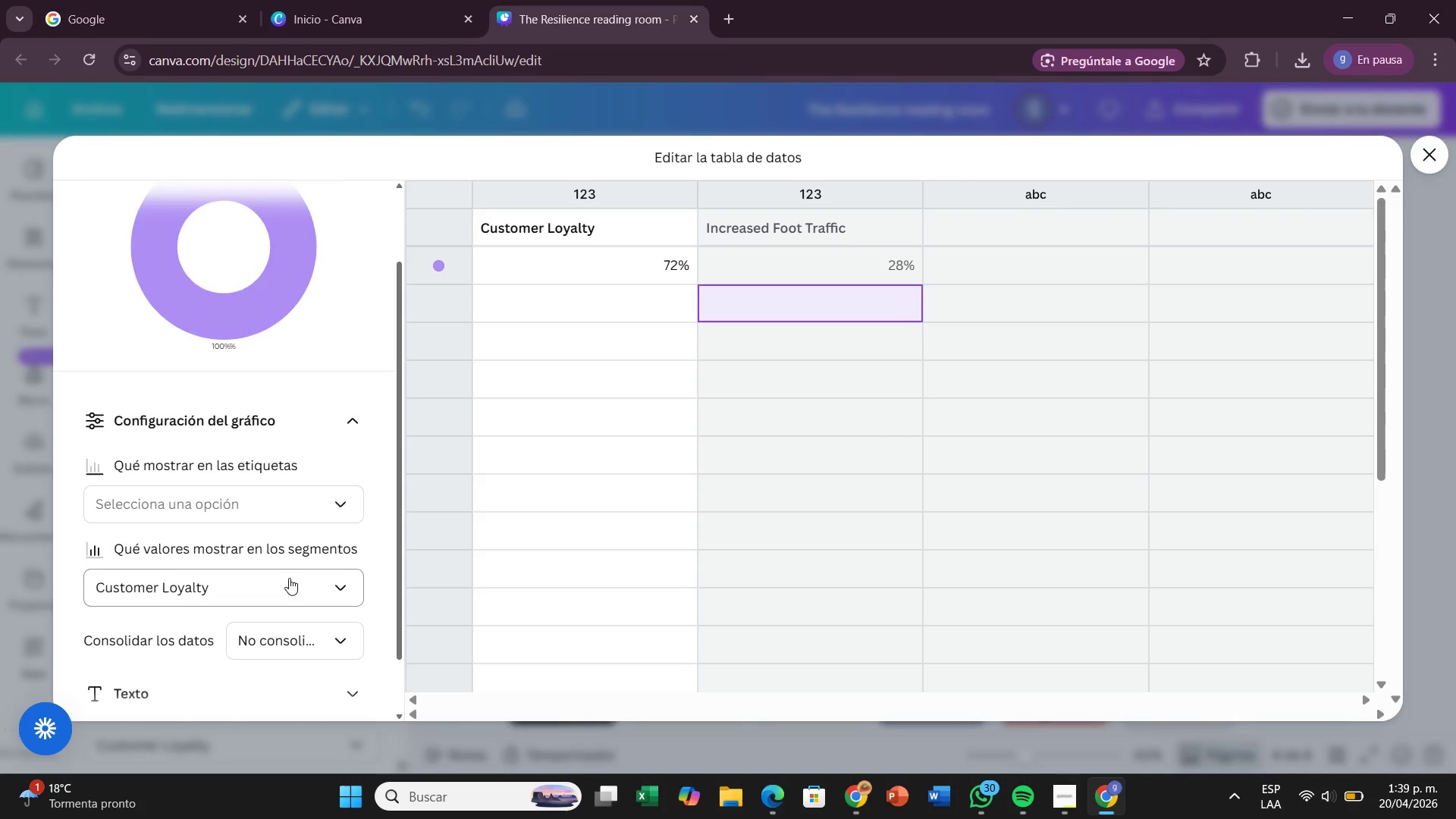 
left_click([289, 578])
 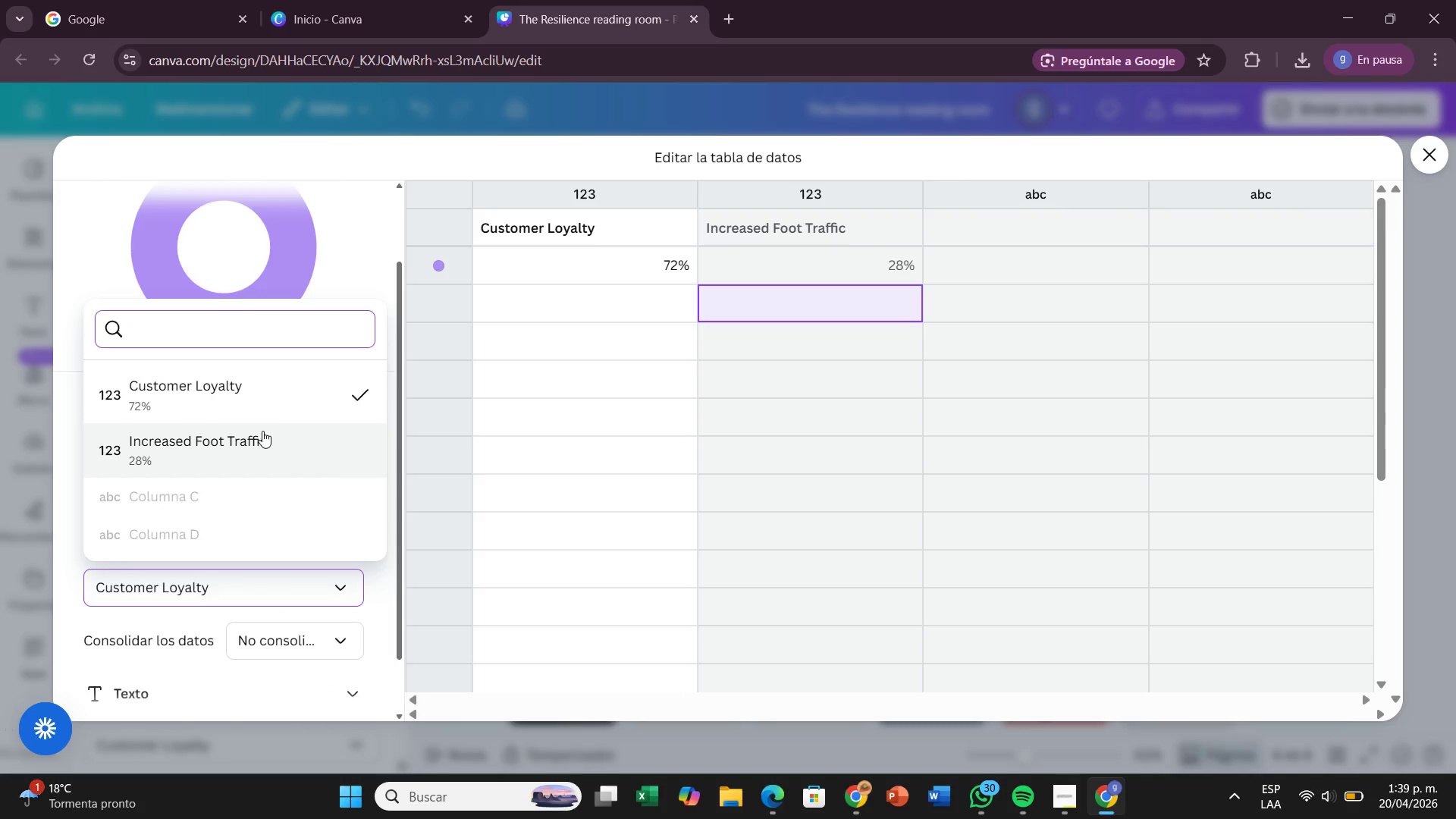 
left_click([262, 431])
 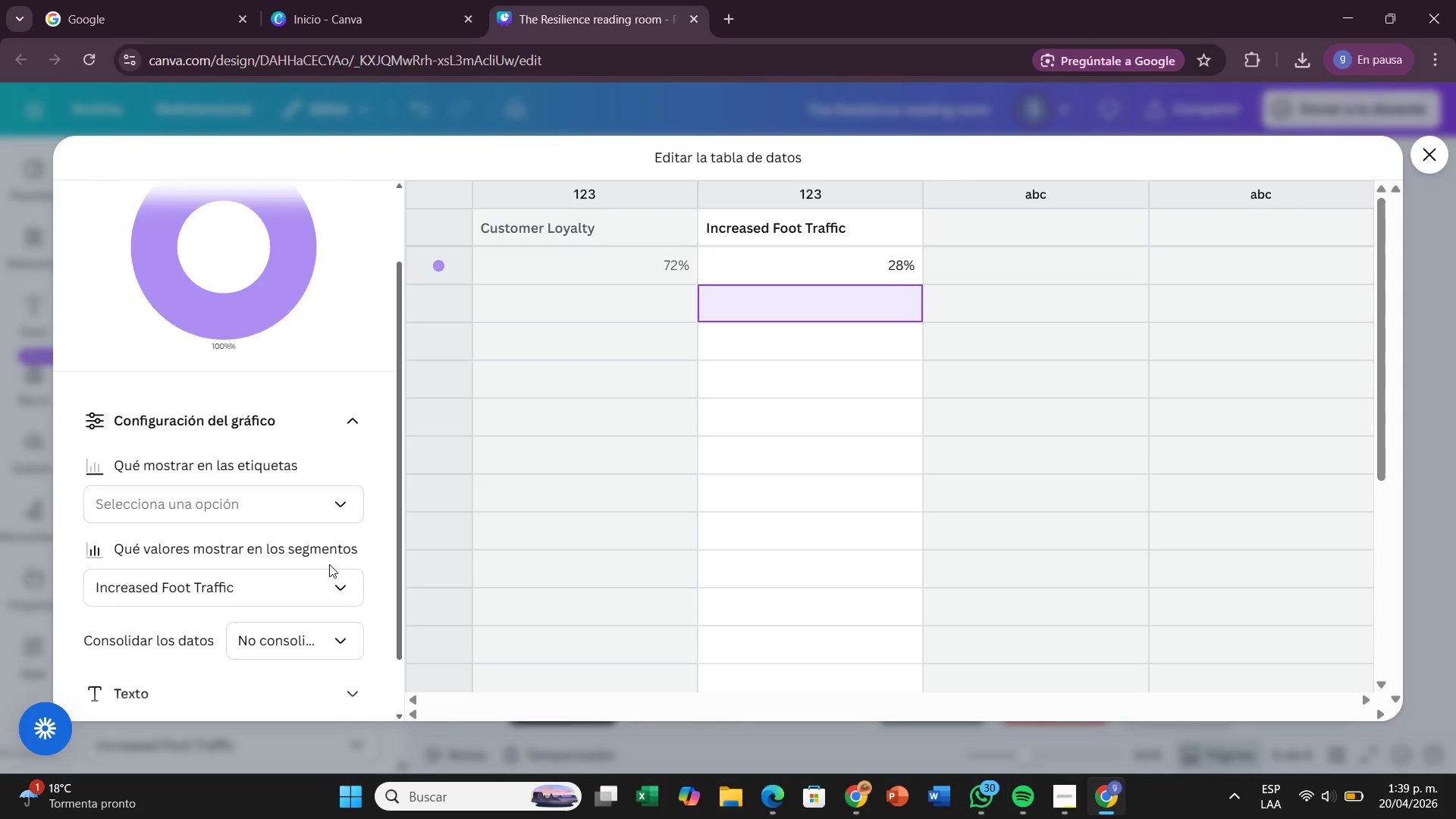 
scroll: coordinate [329, 581], scroll_direction: down, amount: 1.0
 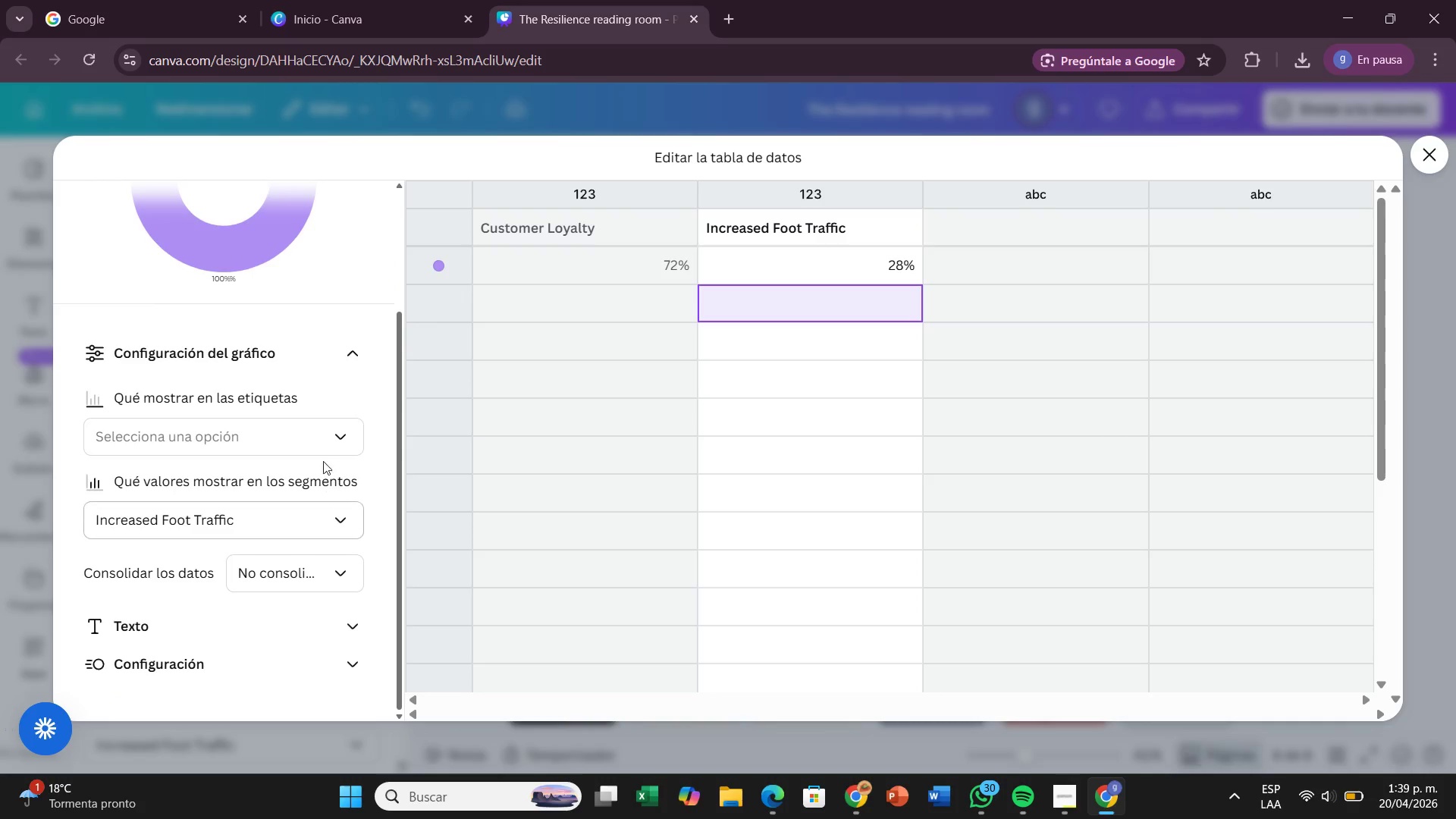 
left_click([322, 442])
 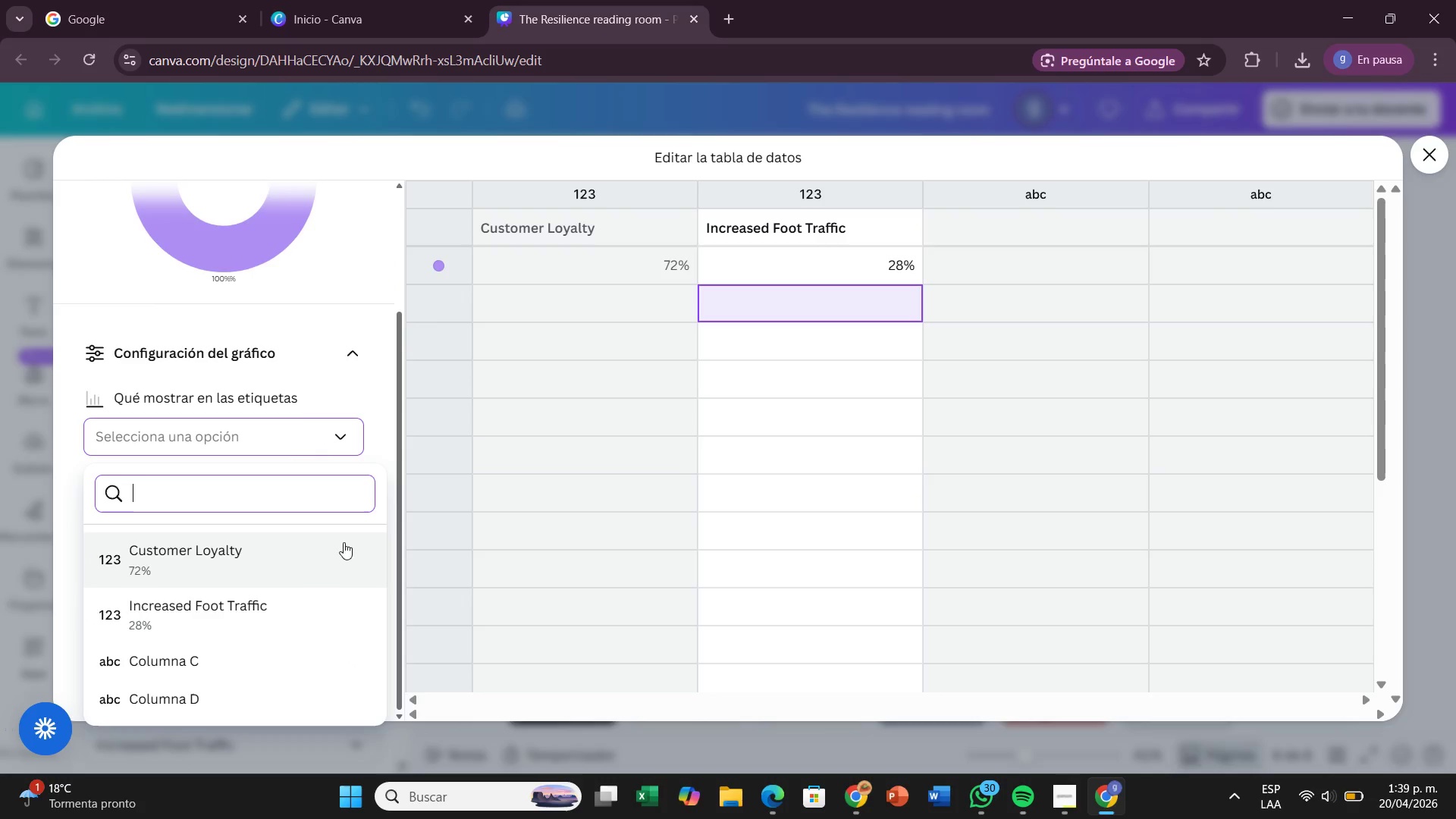 
left_click([474, 518])
 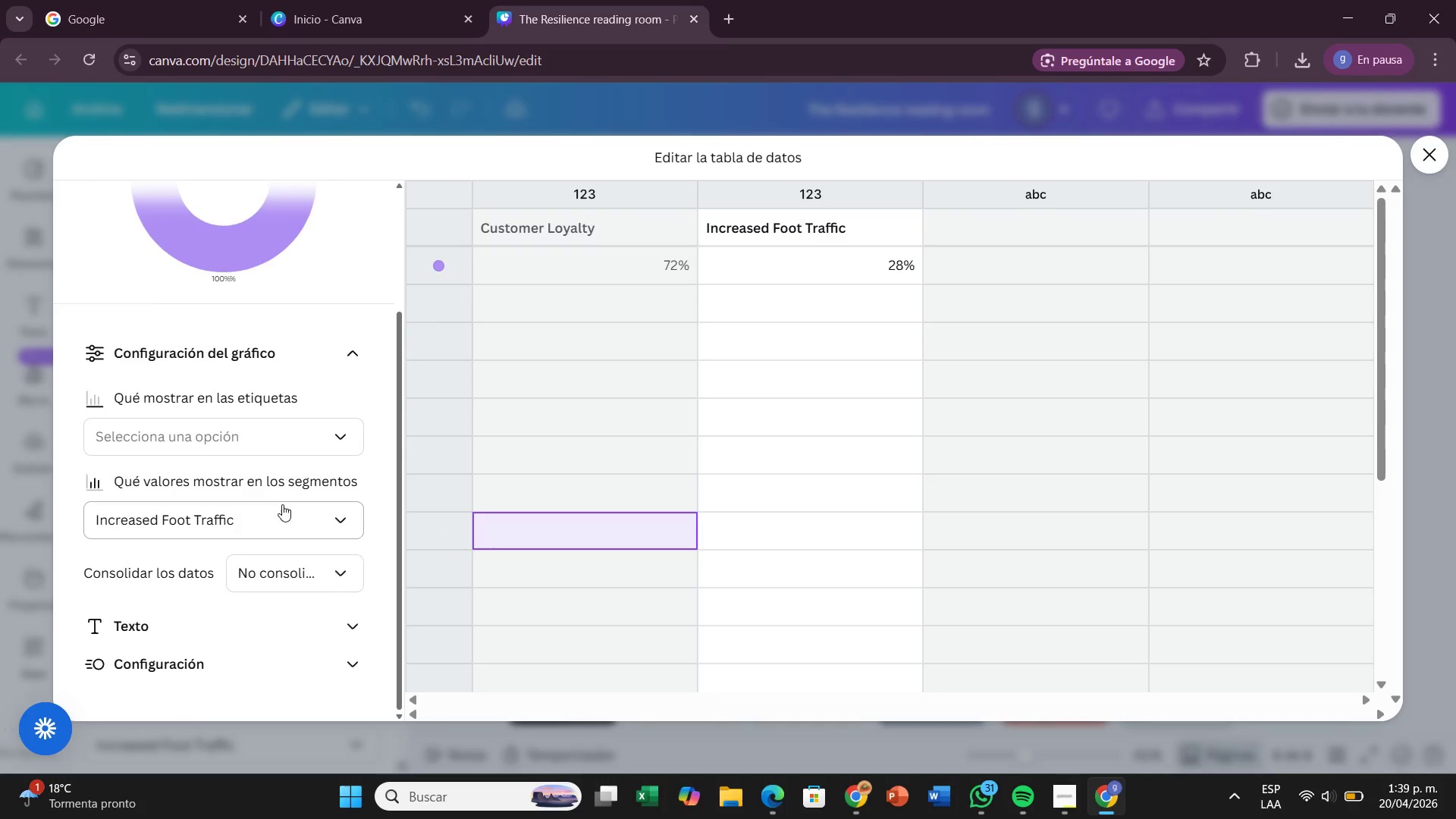 
left_click([281, 508])
 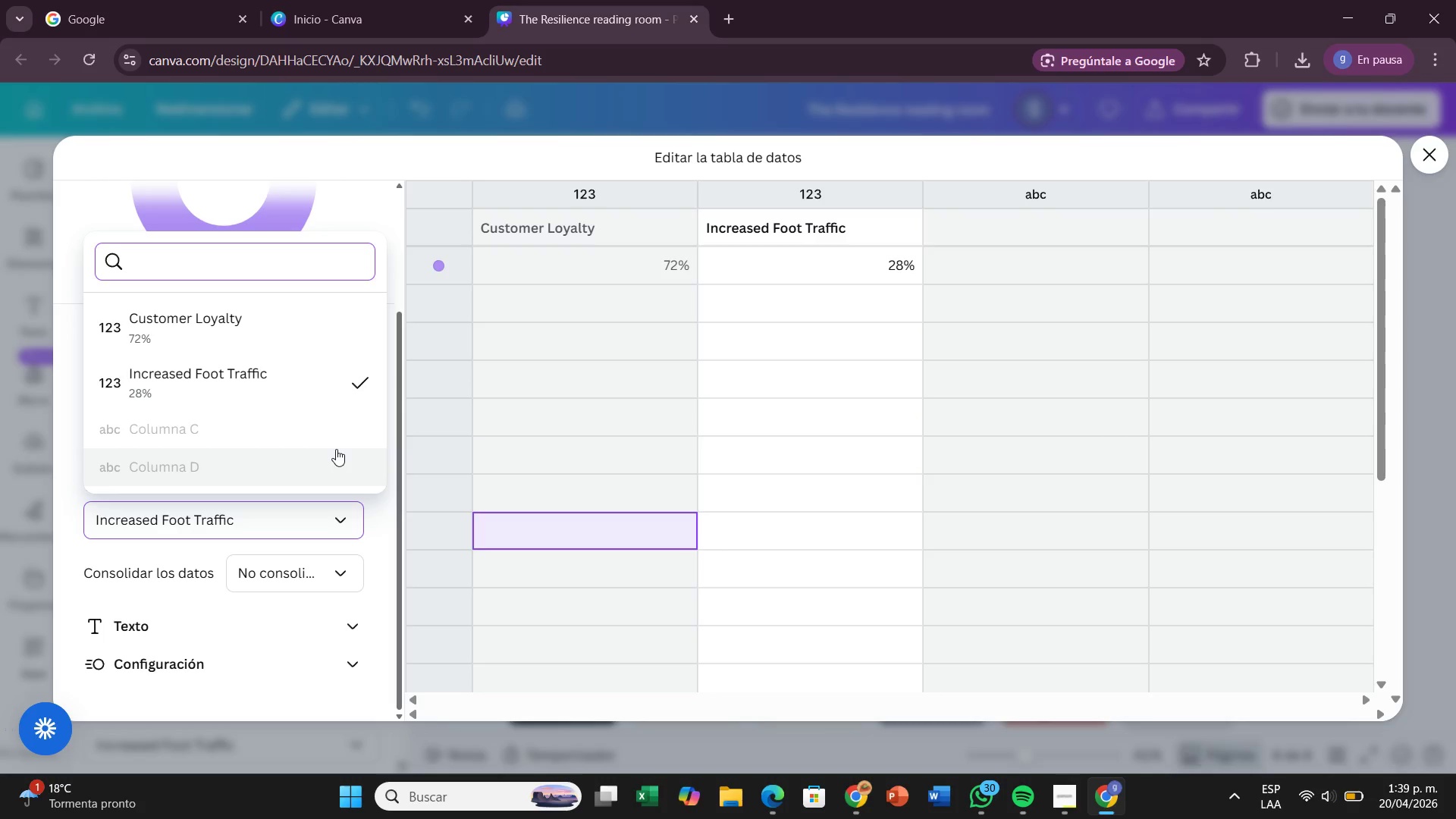 
wait(27.09)
 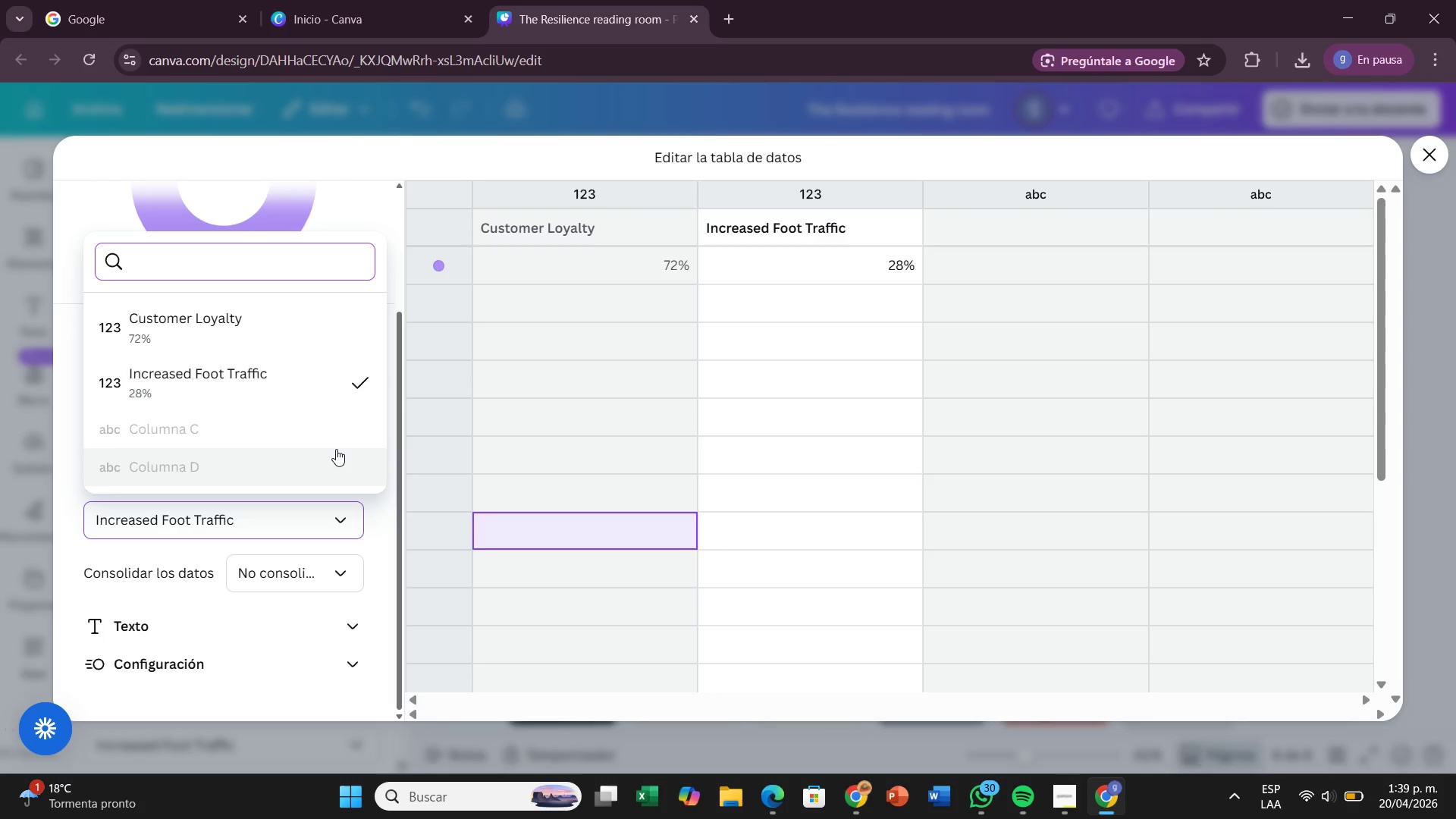 
left_click([293, 444])
 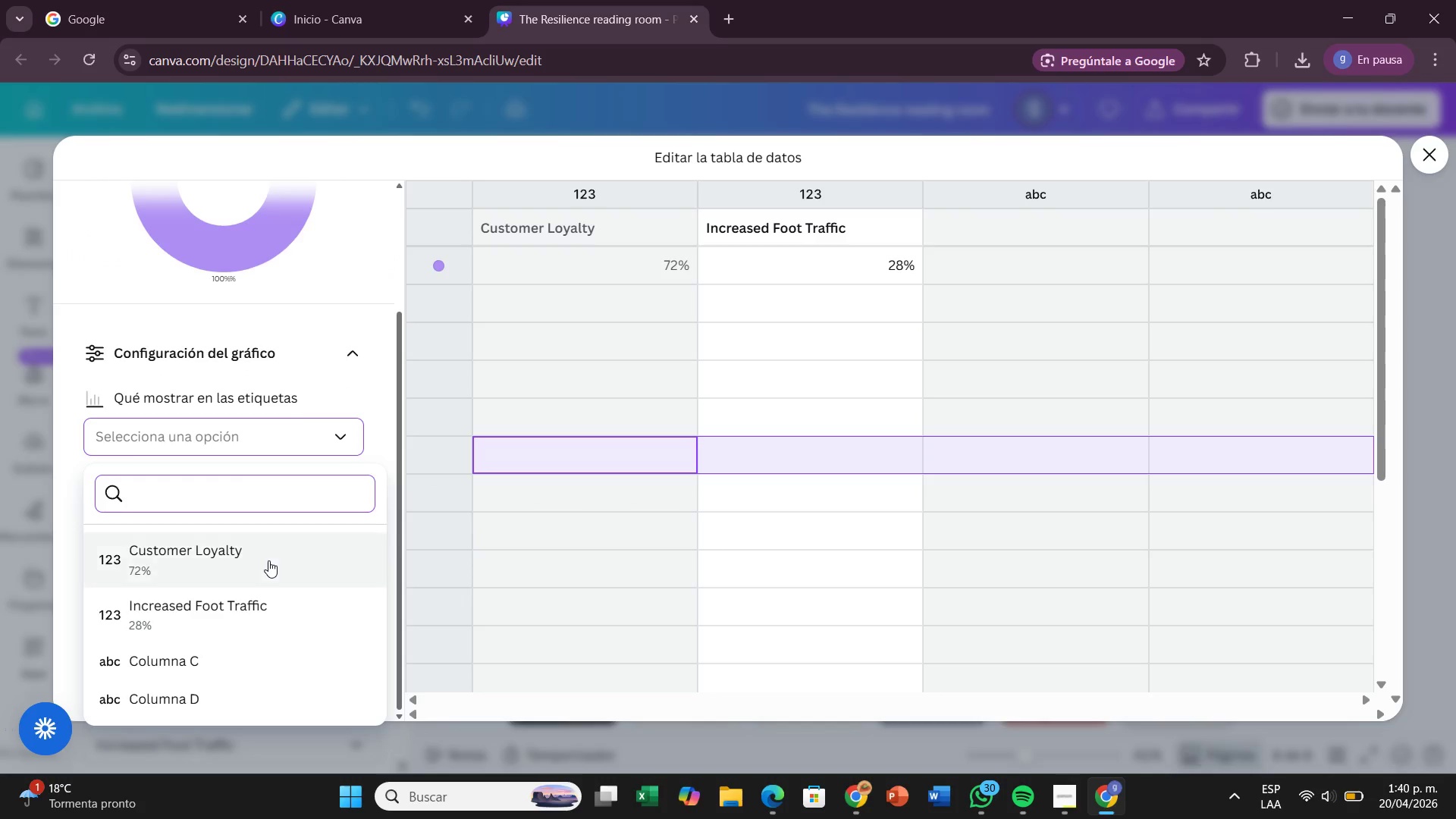 
left_click([268, 560])
 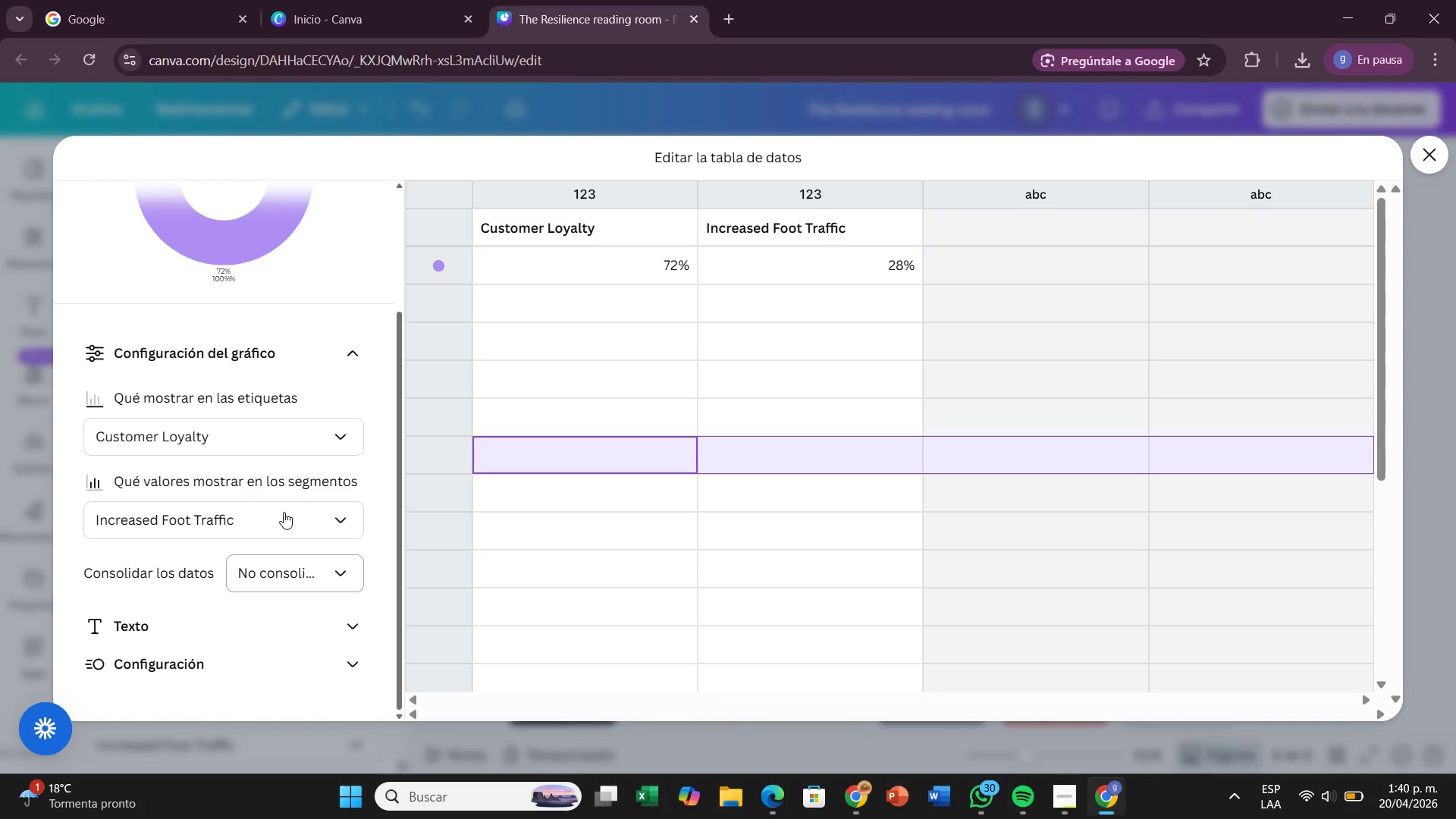 
scroll: coordinate [281, 475], scroll_direction: up, amount: 2.0
 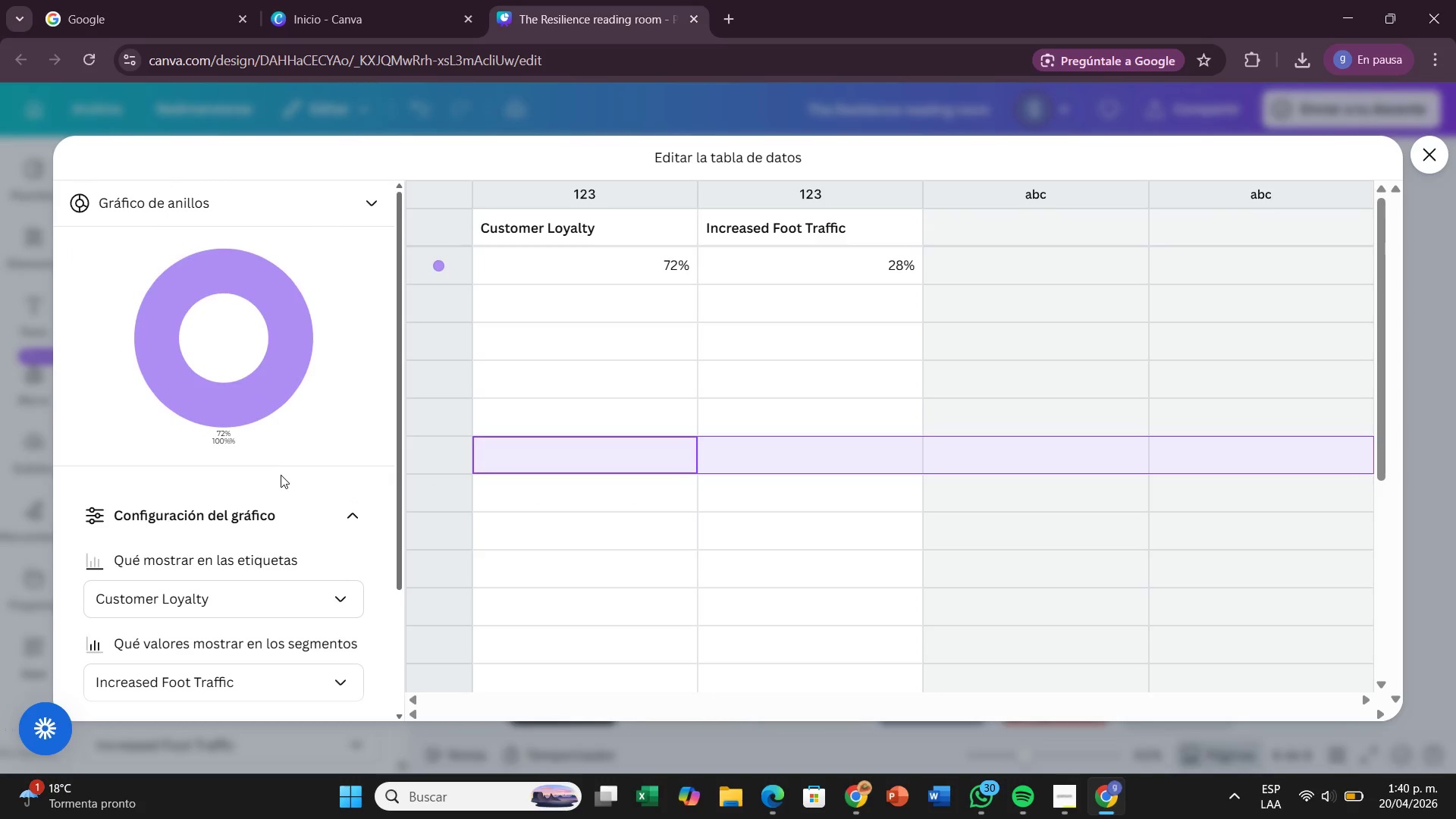 
scroll: coordinate [280, 479], scroll_direction: down, amount: 1.0
 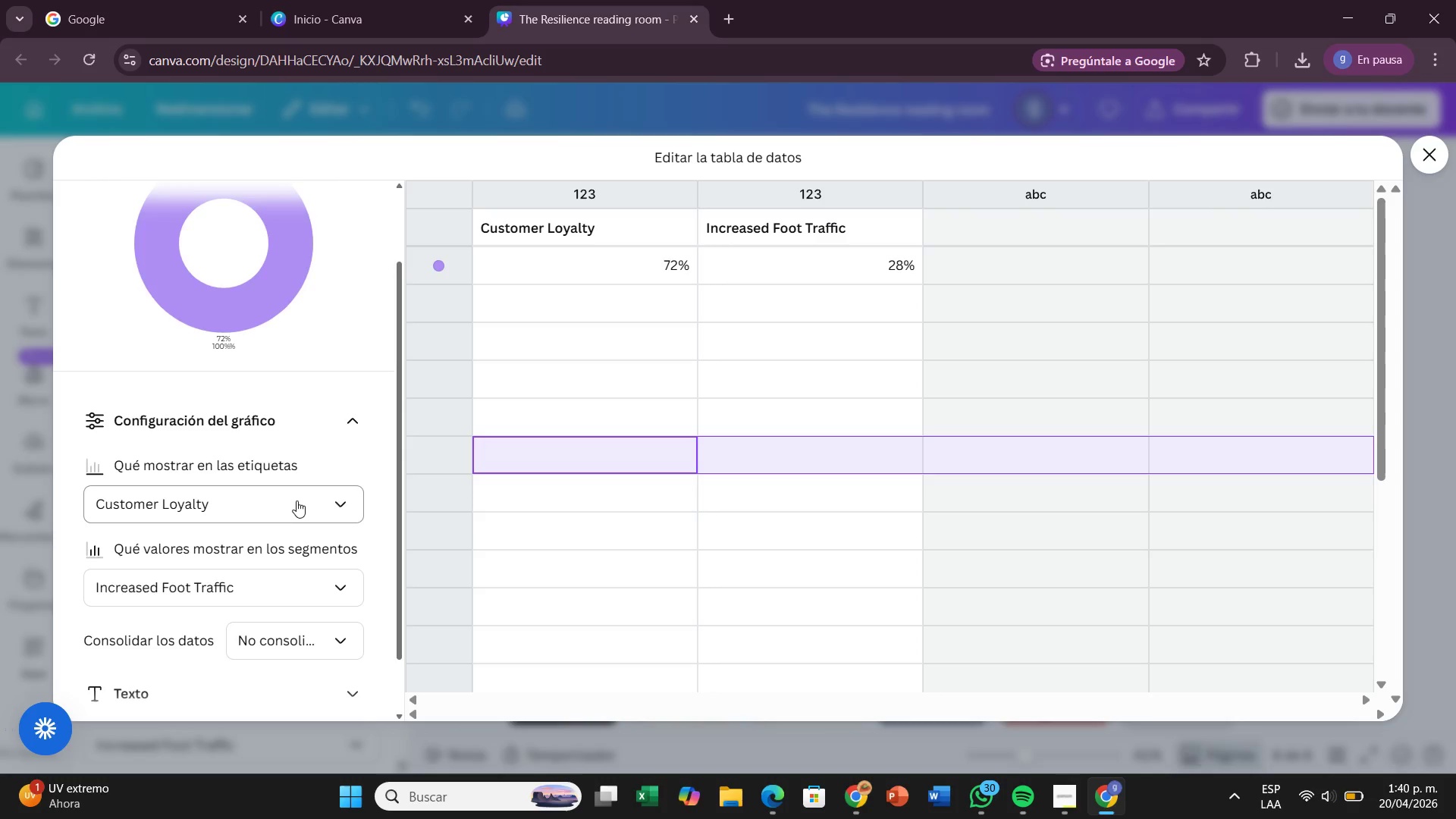 
wait(17.66)
 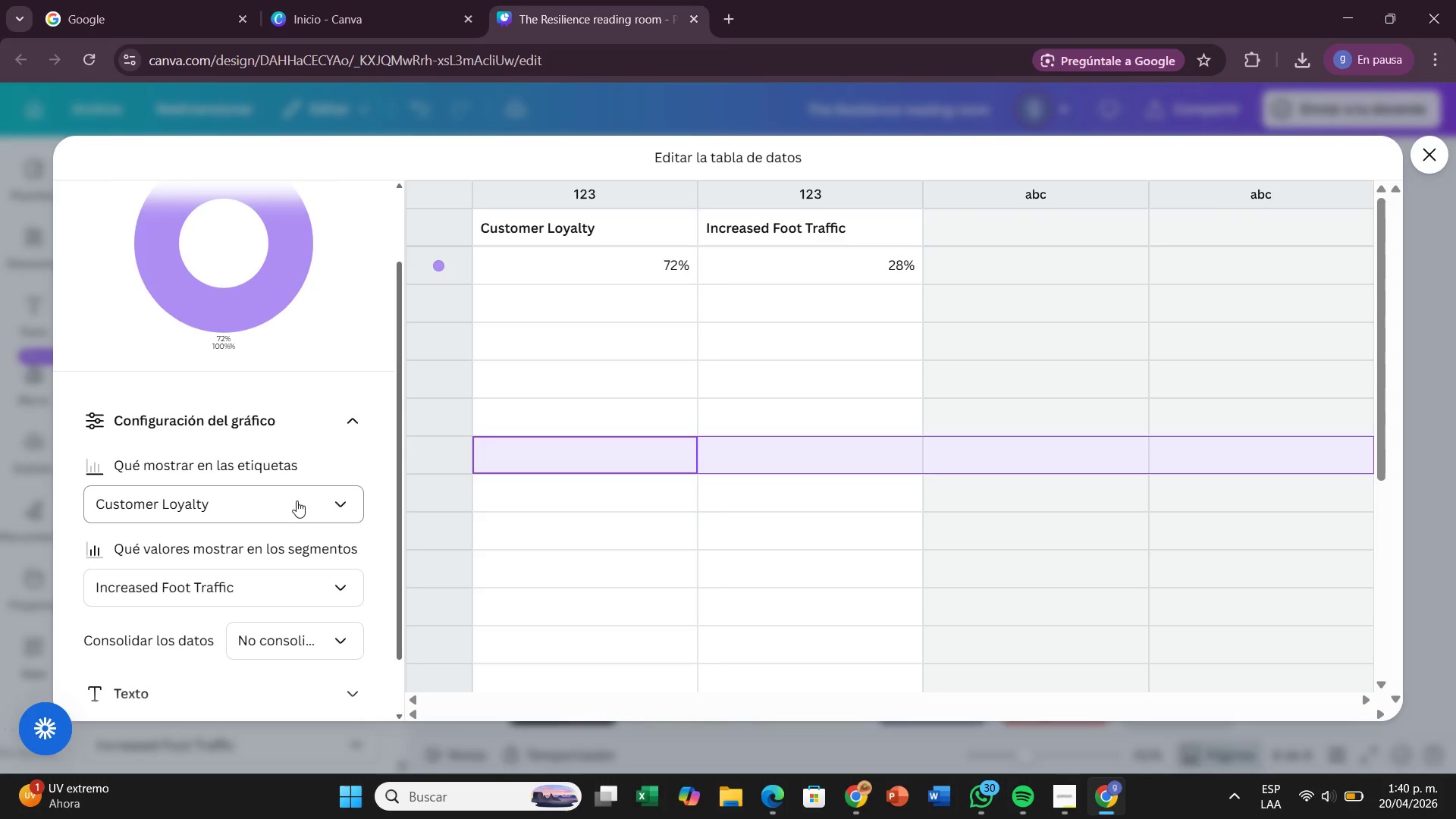 
scroll: coordinate [367, 435], scroll_direction: up, amount: 2.0
 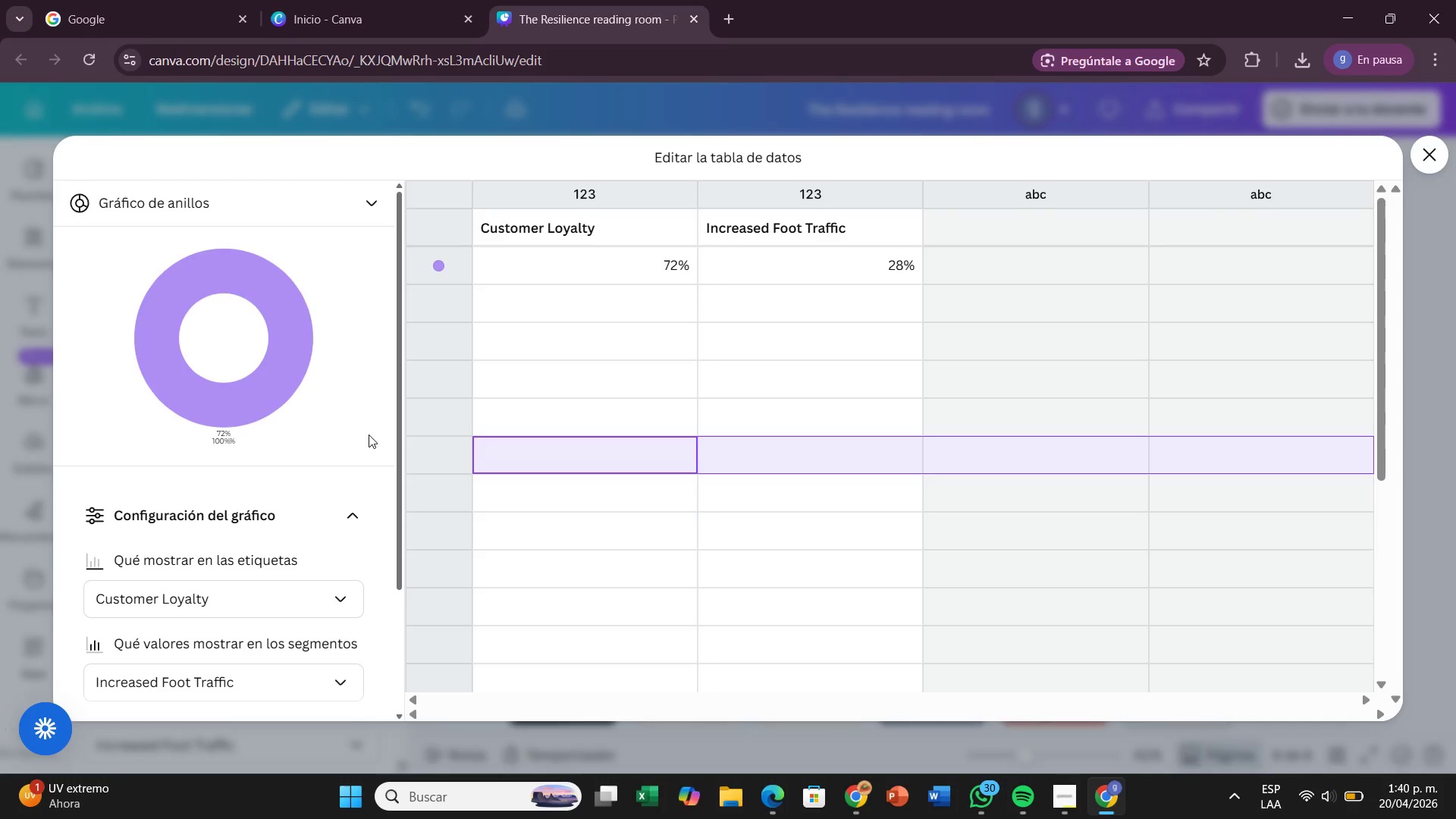 
wait(20.58)
 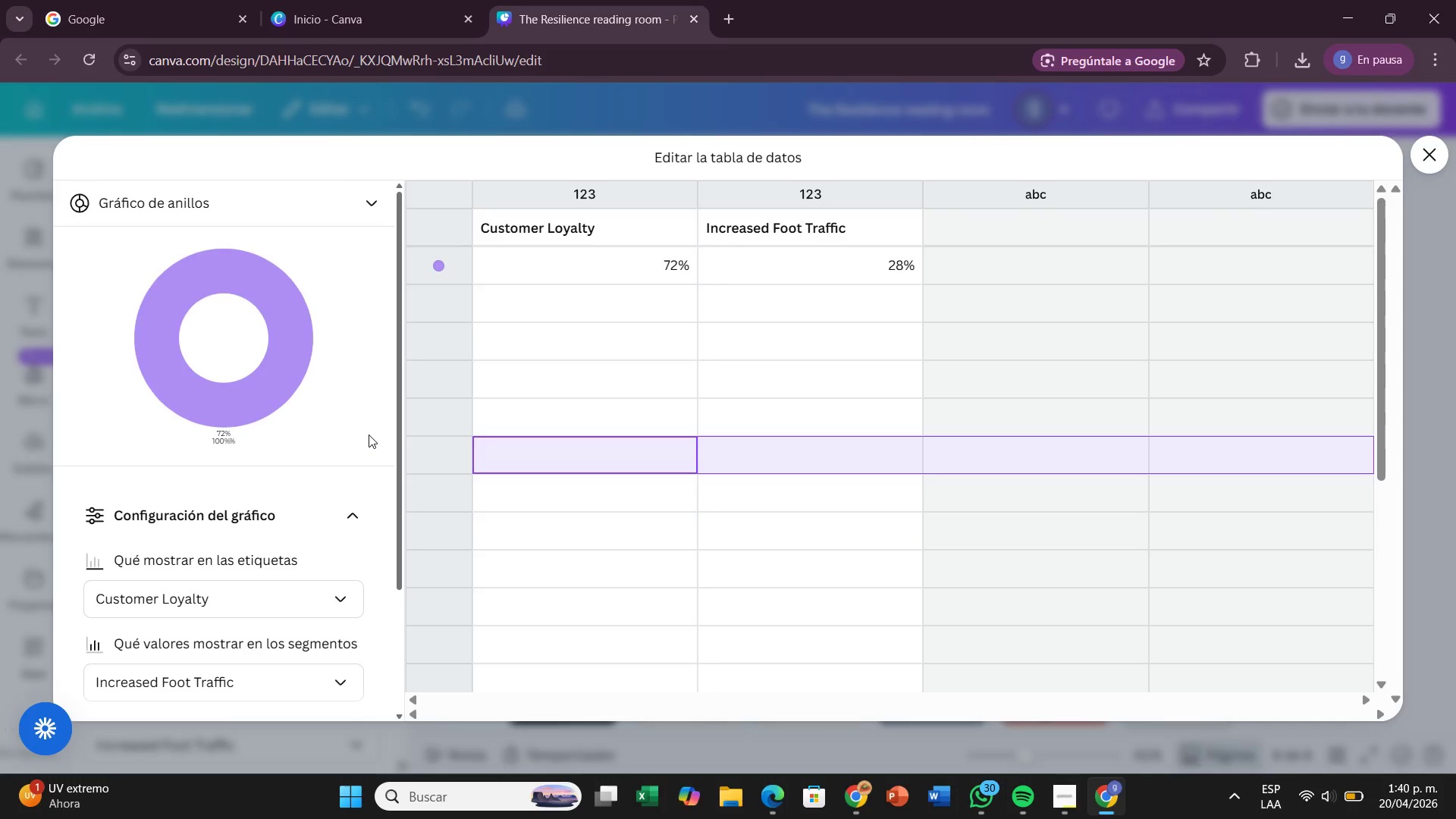 
left_click([544, 189])
 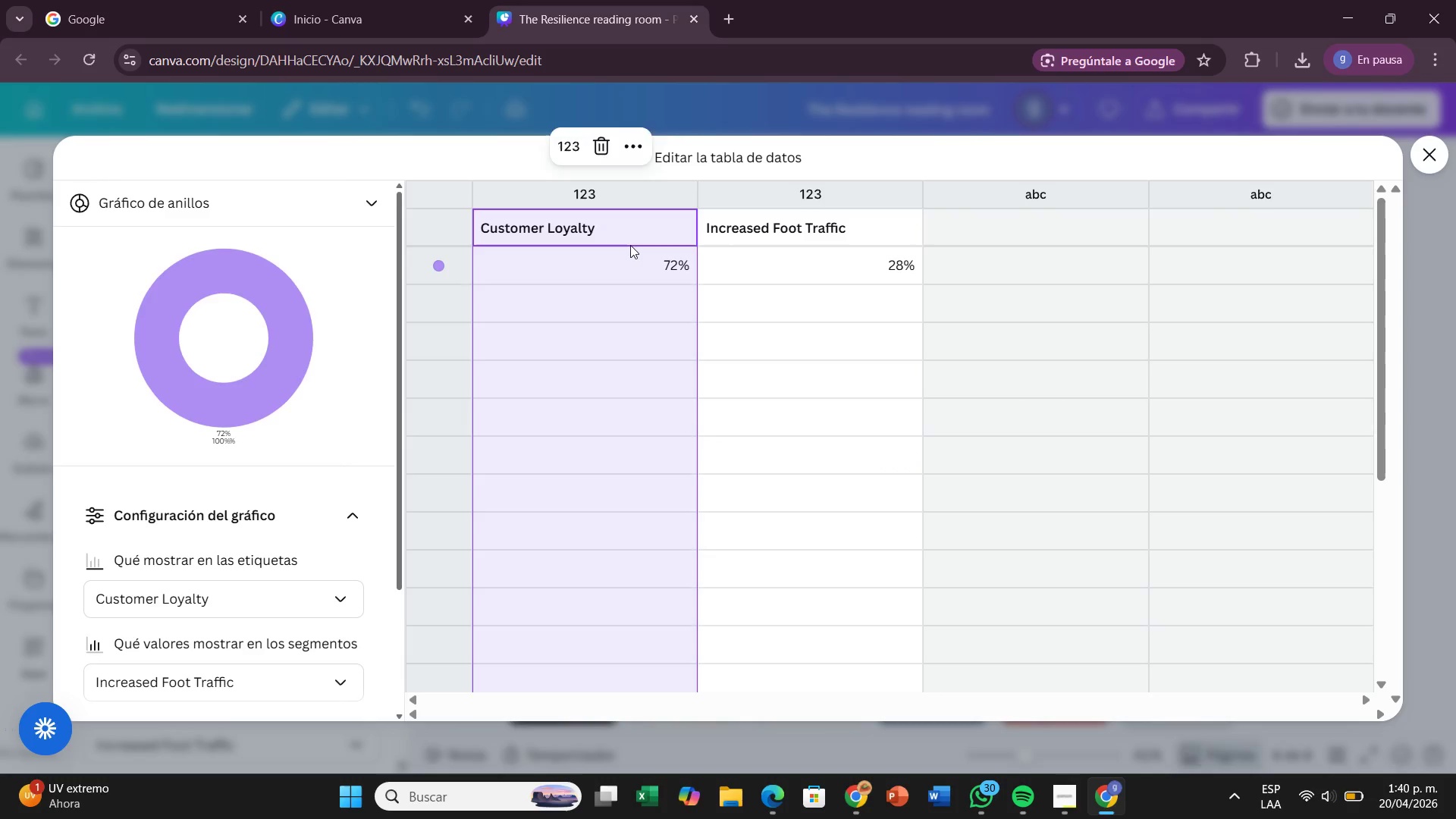 
double_click([641, 253])
 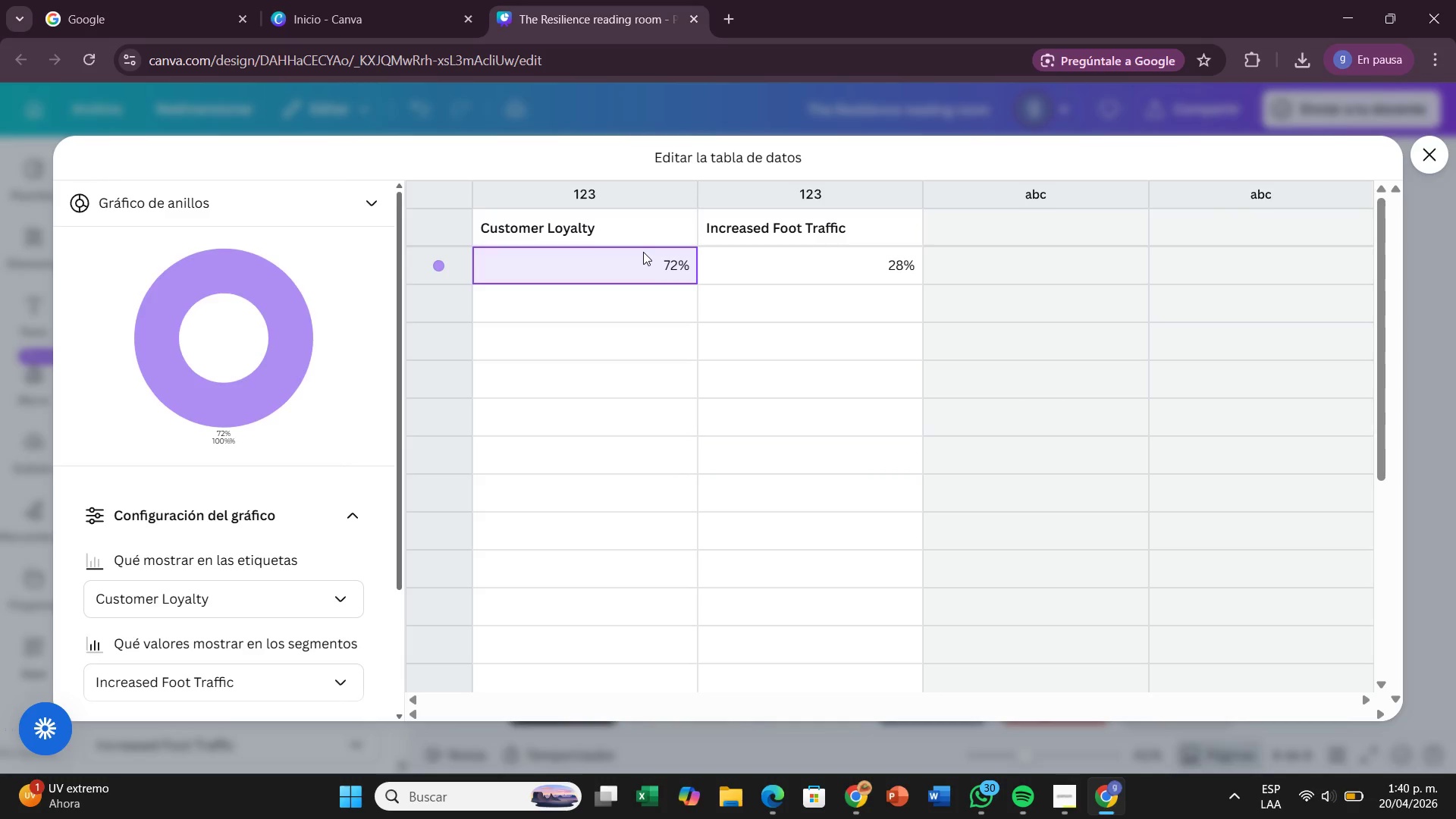 
key(Backspace)
 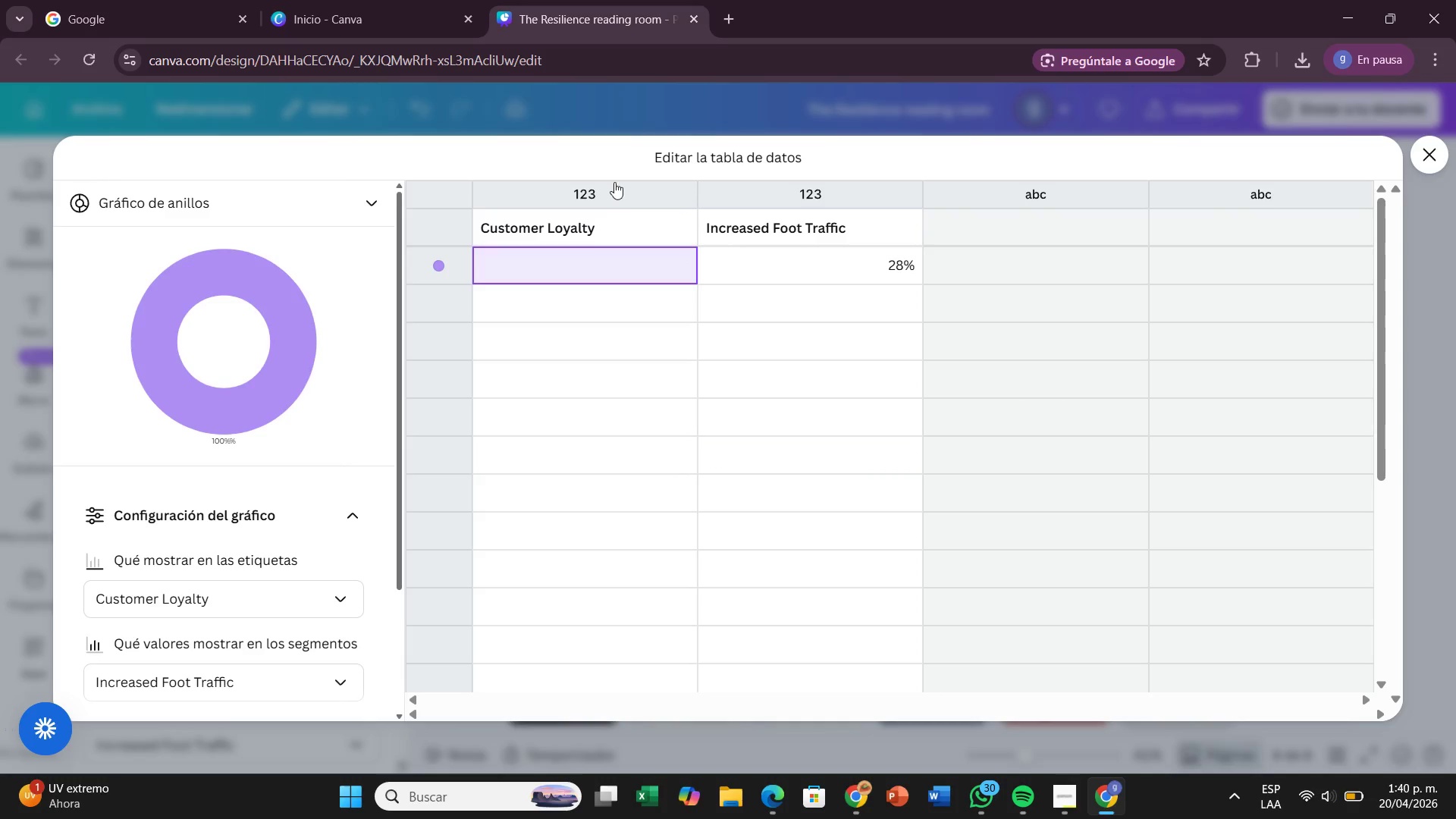 
left_click([614, 180])
 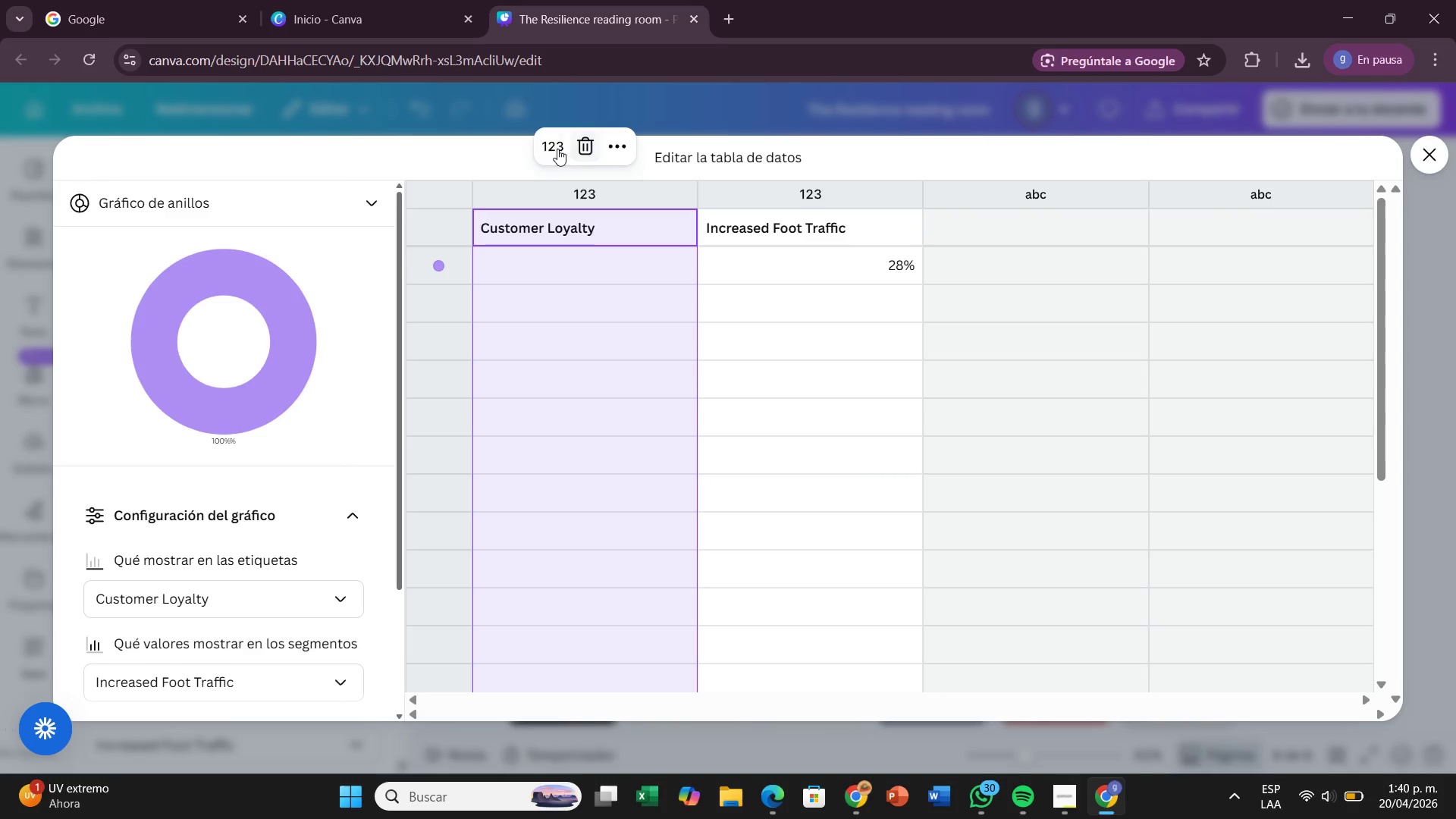 
left_click([552, 145])
 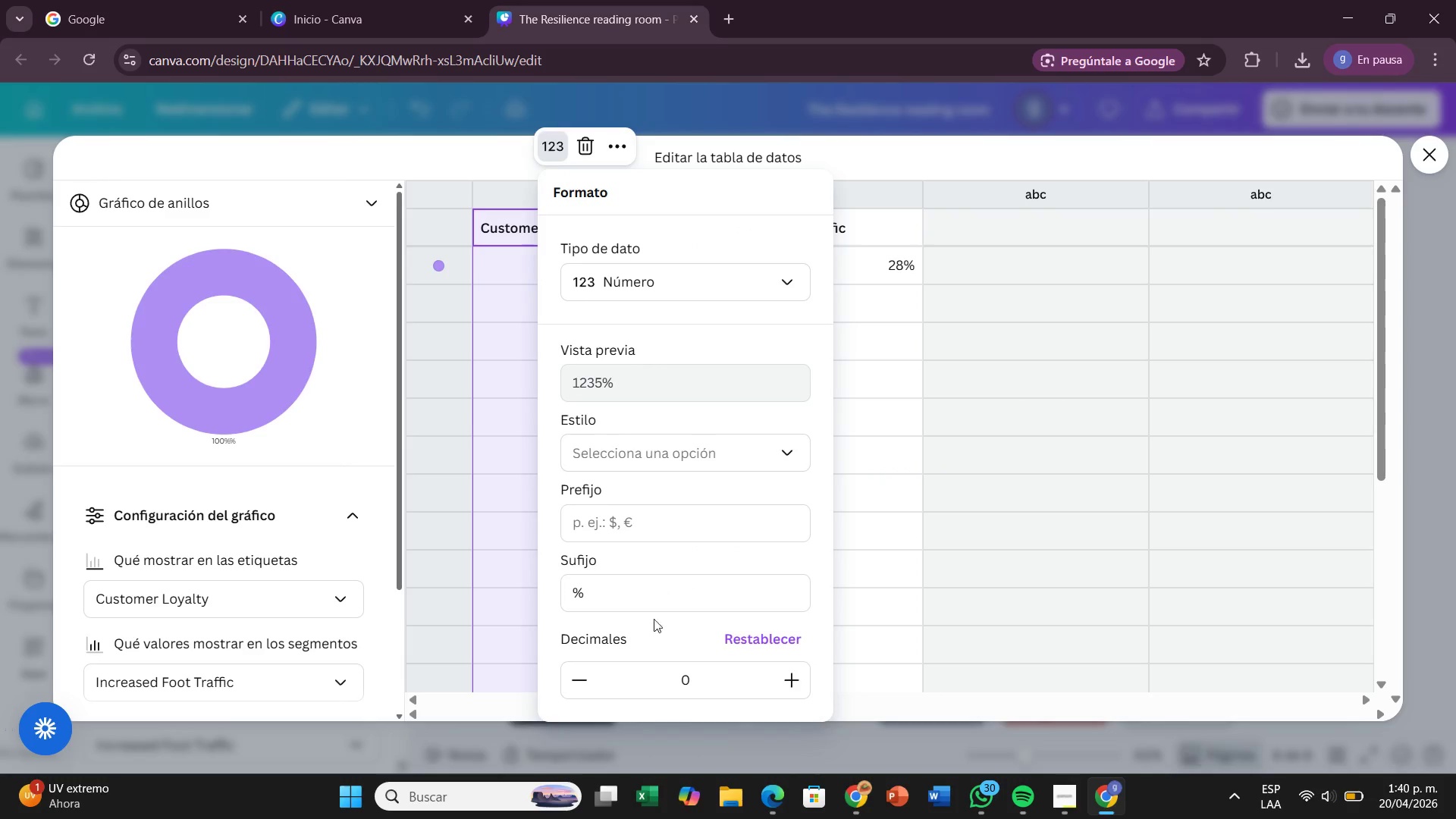 
left_click([649, 599])
 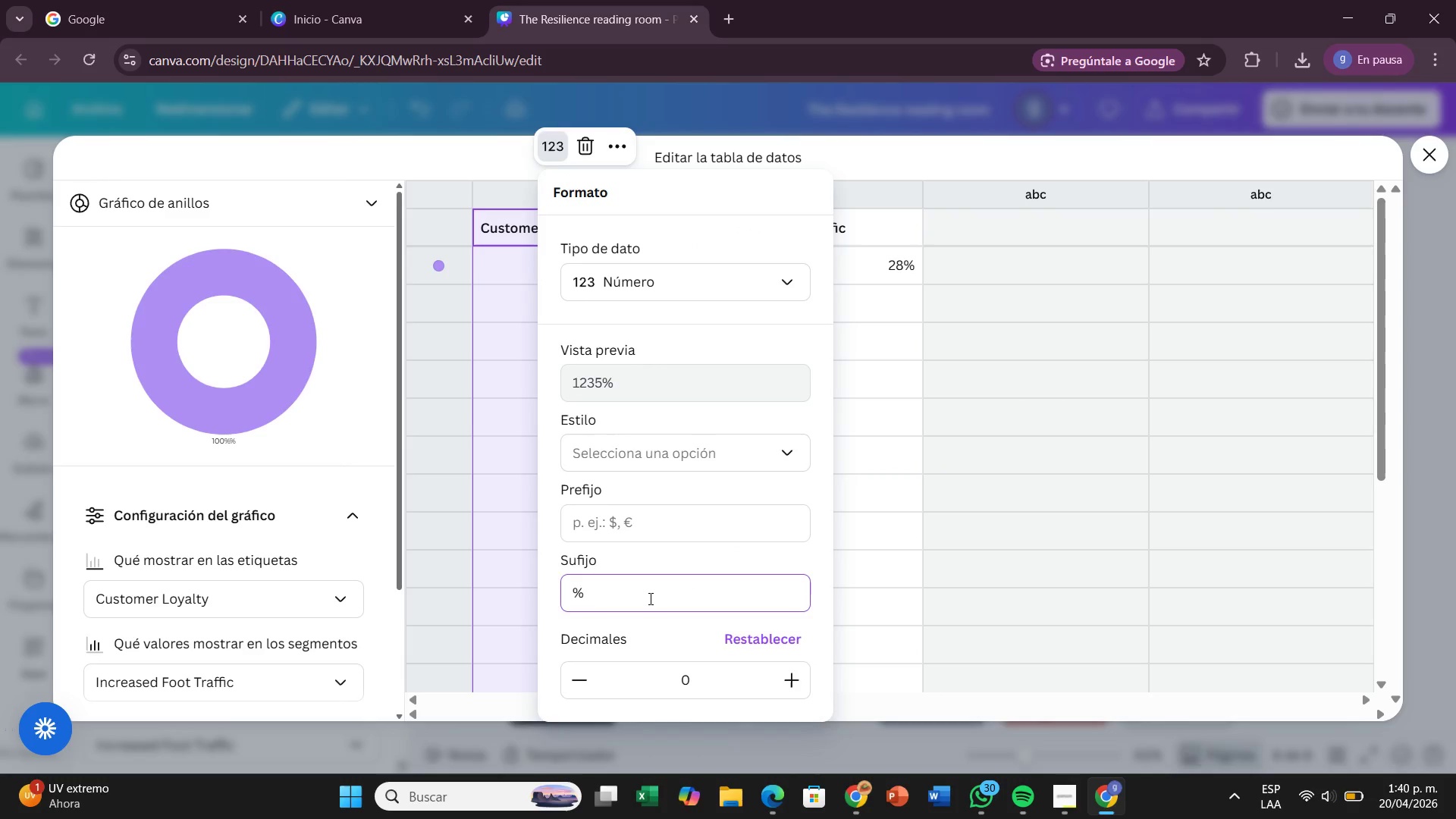 
key(Backspace)
 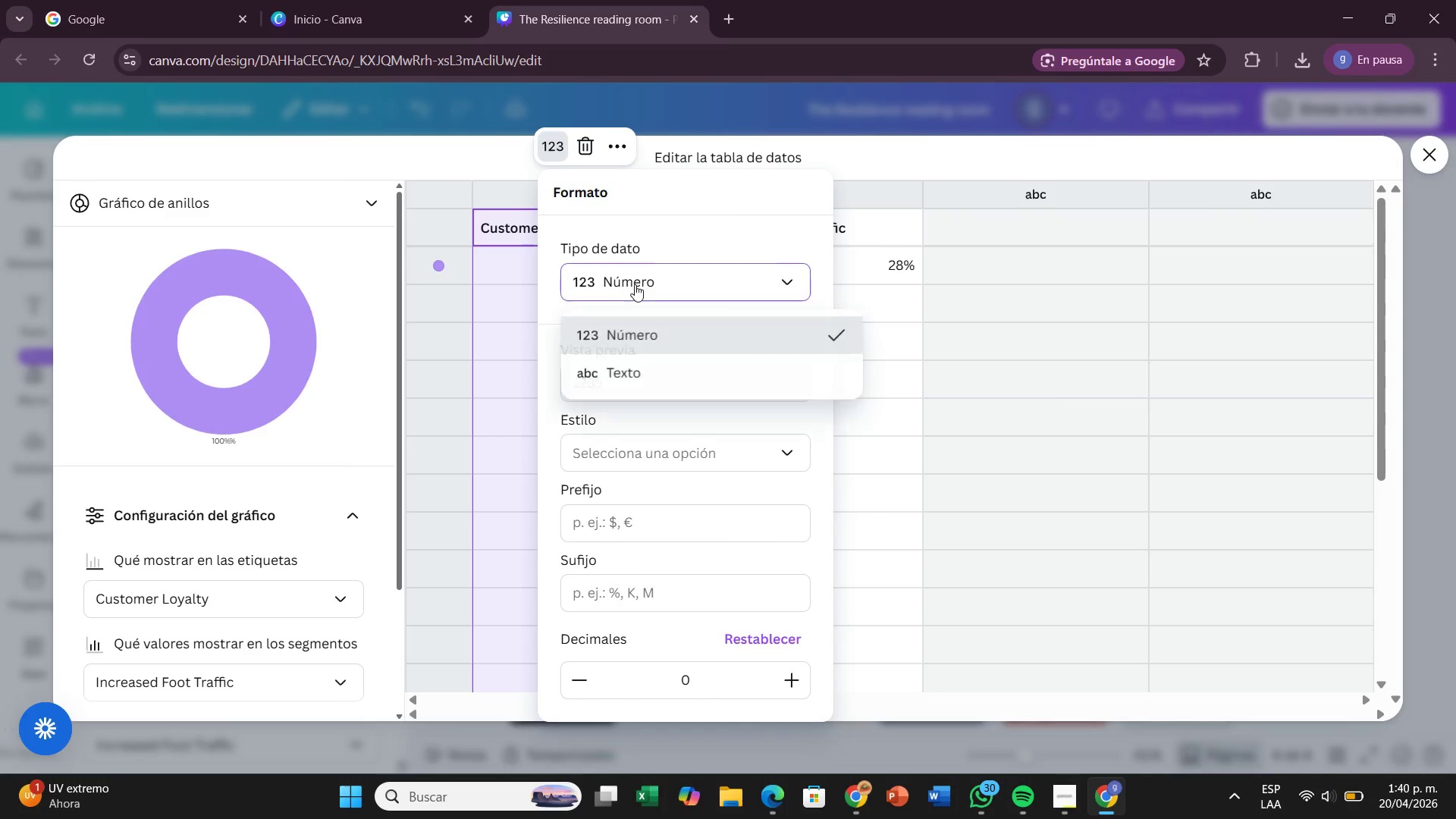 
left_click([643, 371])
 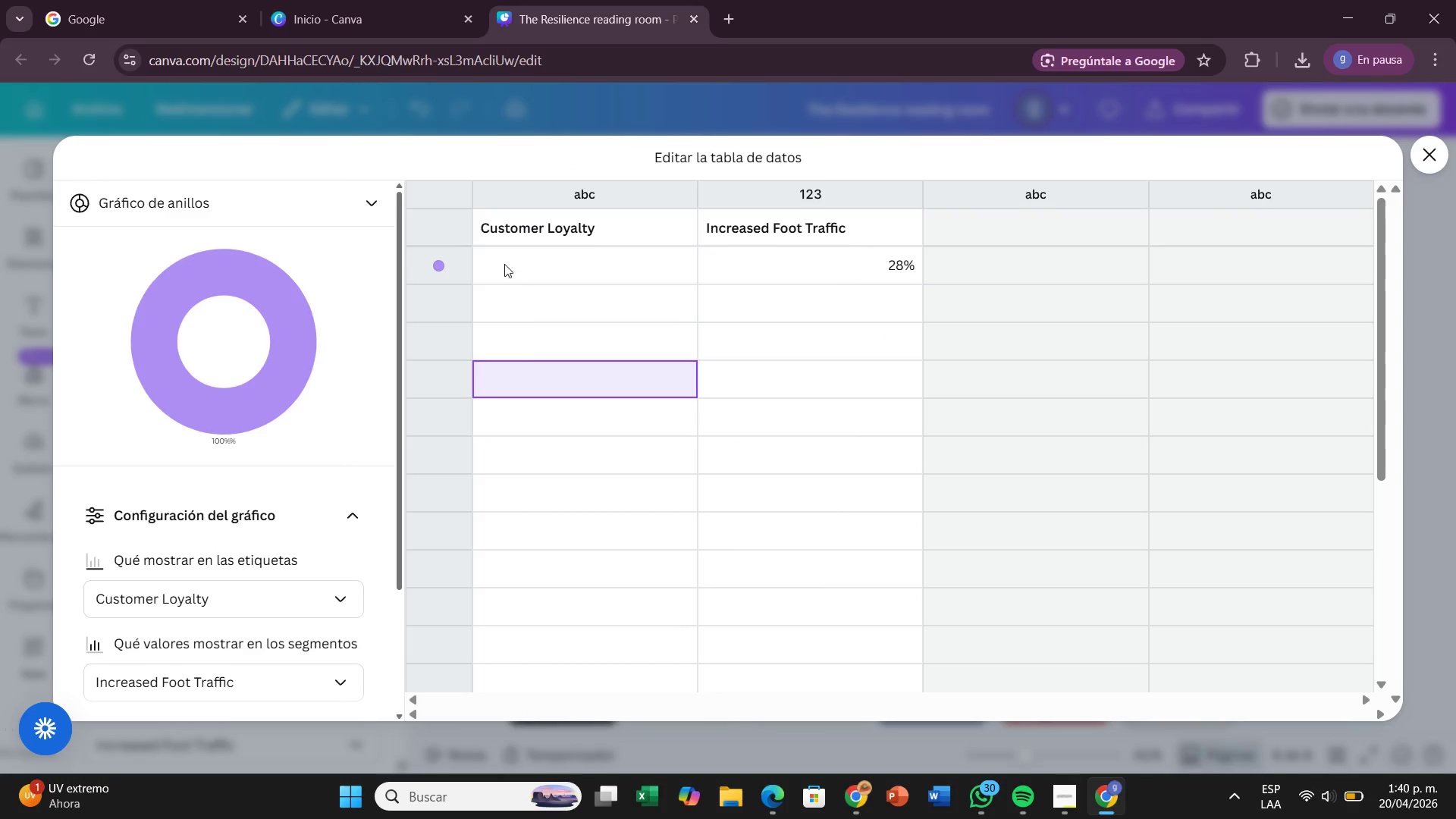 
double_click([510, 253])
 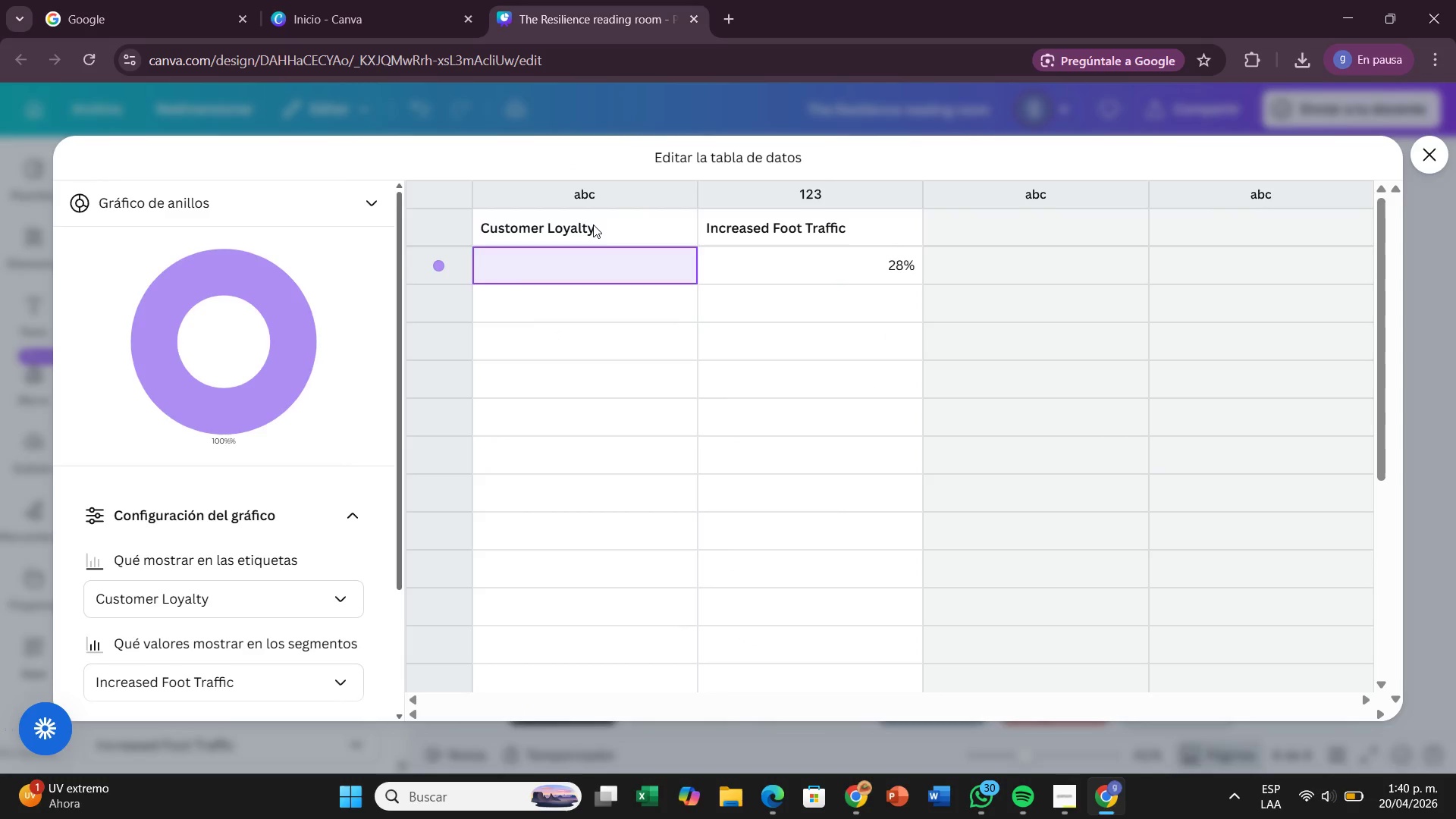 
double_click([593, 224])
 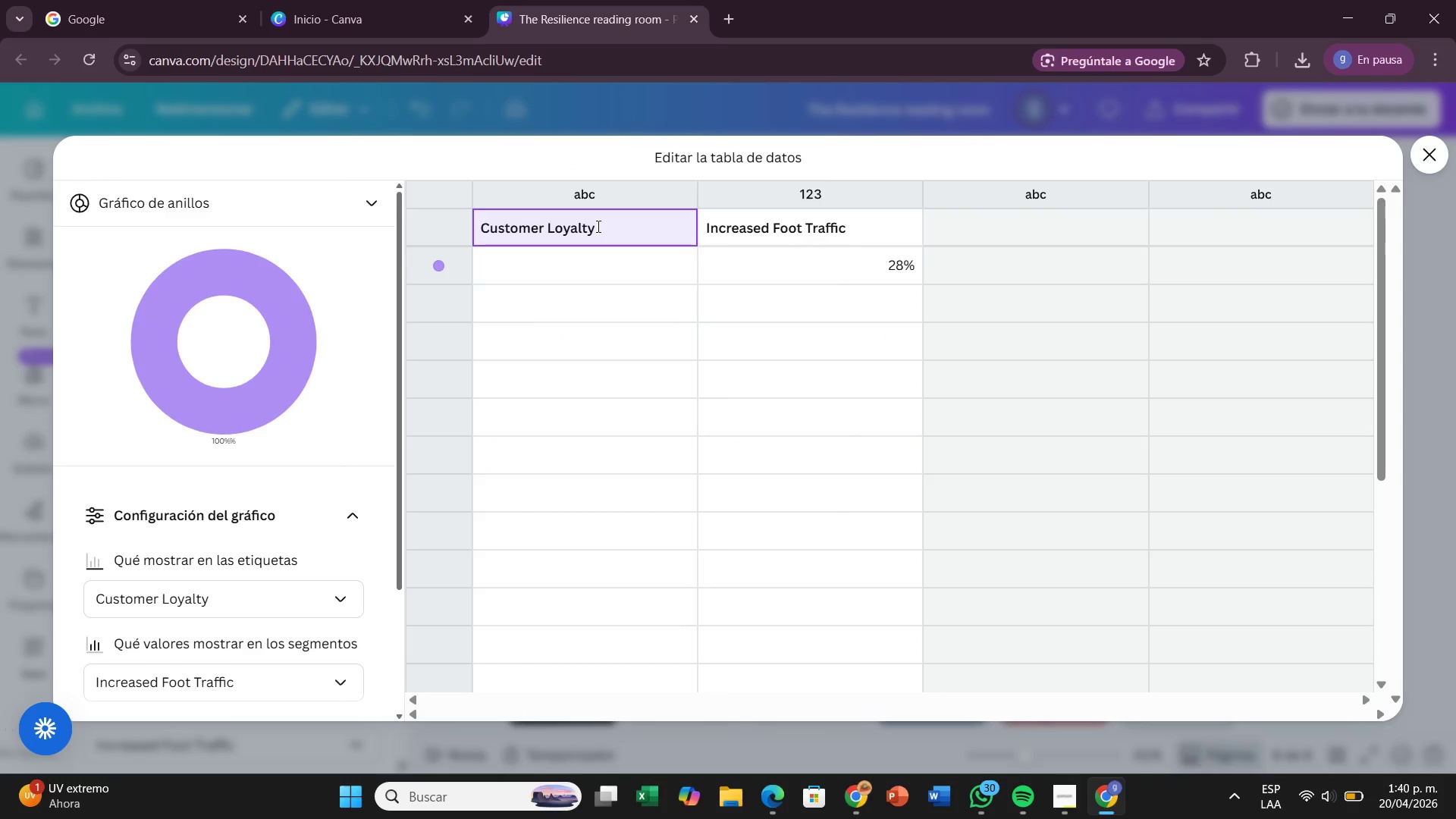 
hold_key(key=Backspace, duration=1.16)
 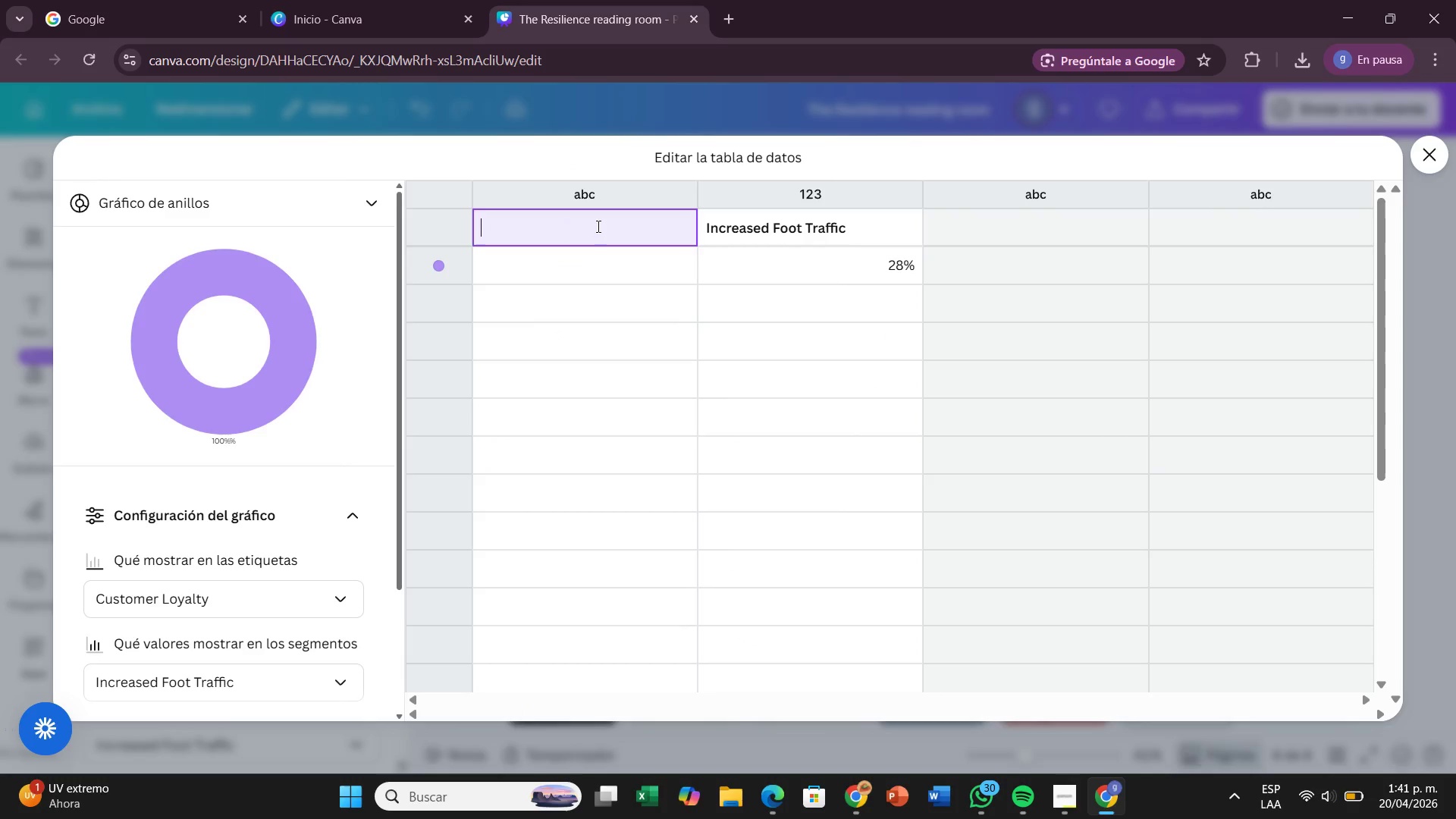 
type(Item)
 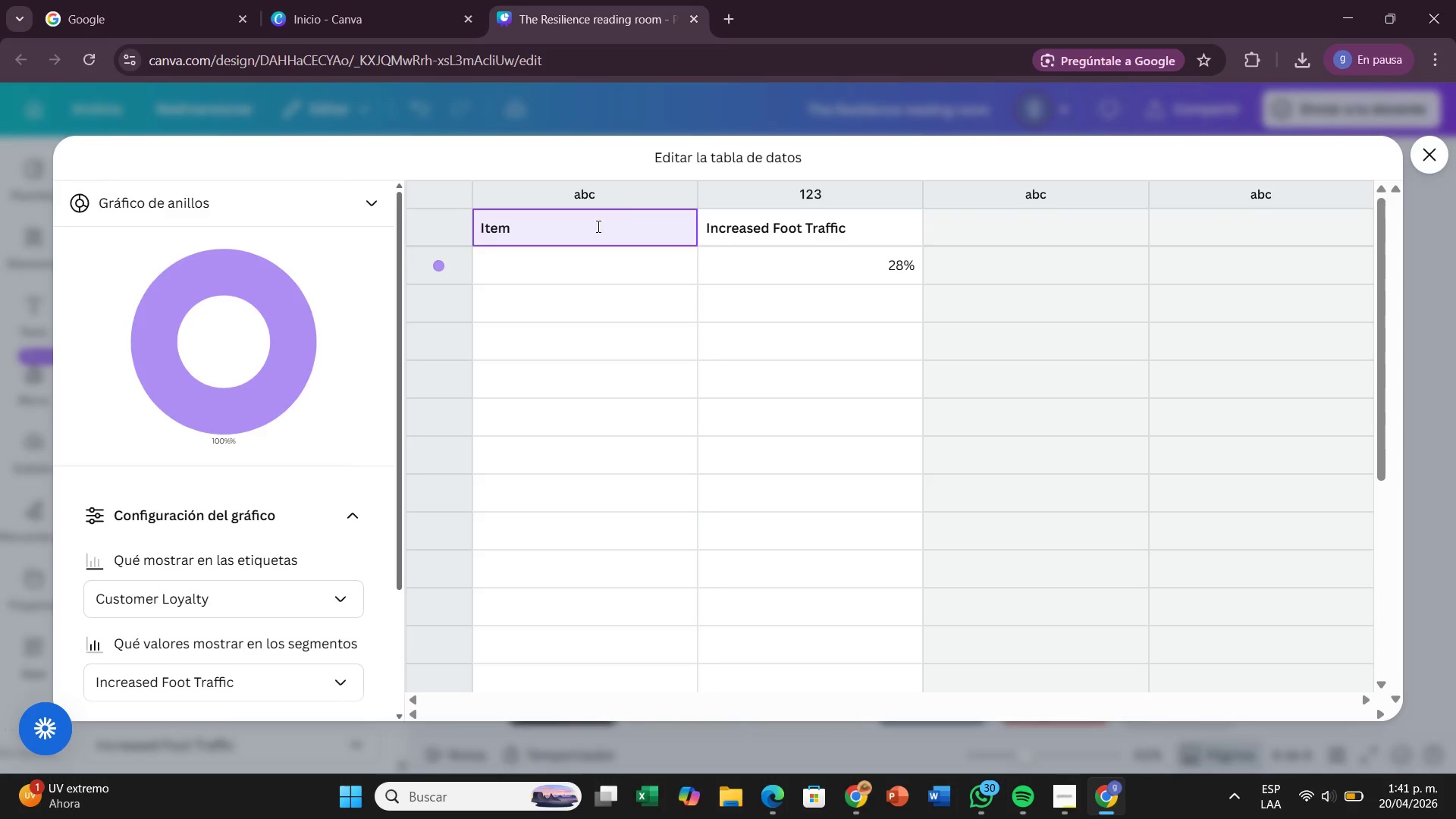 
key(Enter)
 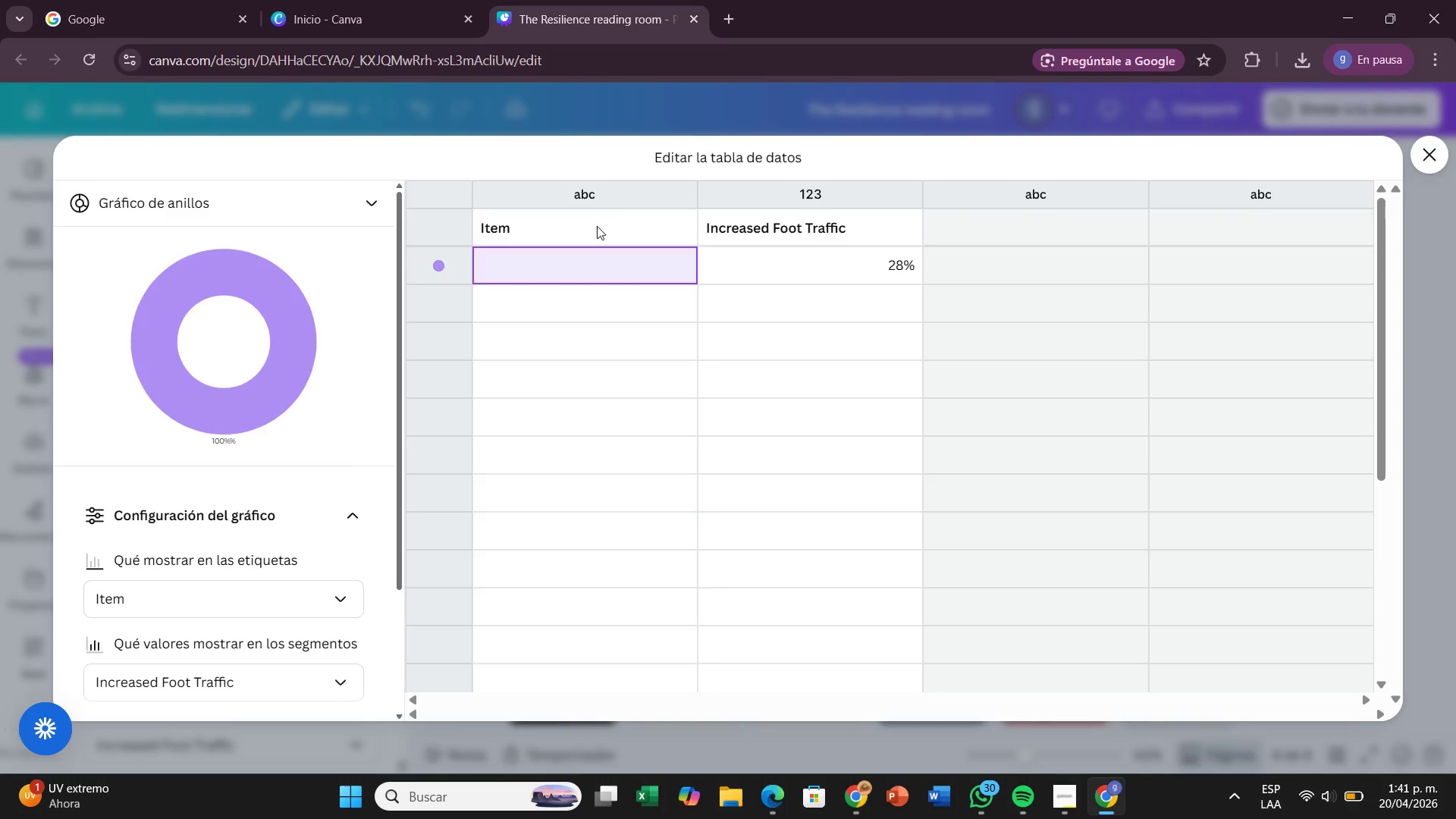 
type(Custimer)
key(Backspace)
key(Backspace)
key(Backspace)
key(Backspace)
key(Backspace)
key(Backspace)
key(Backspace)
key(Backspace)
key(Backspace)
type(Uncreased Fi]oot )
key(Backspace)
key(Backspace)
key(Backspace)
key(Backspace)
key(Backspace)
key(Backspace)
type(oot Traffic)
 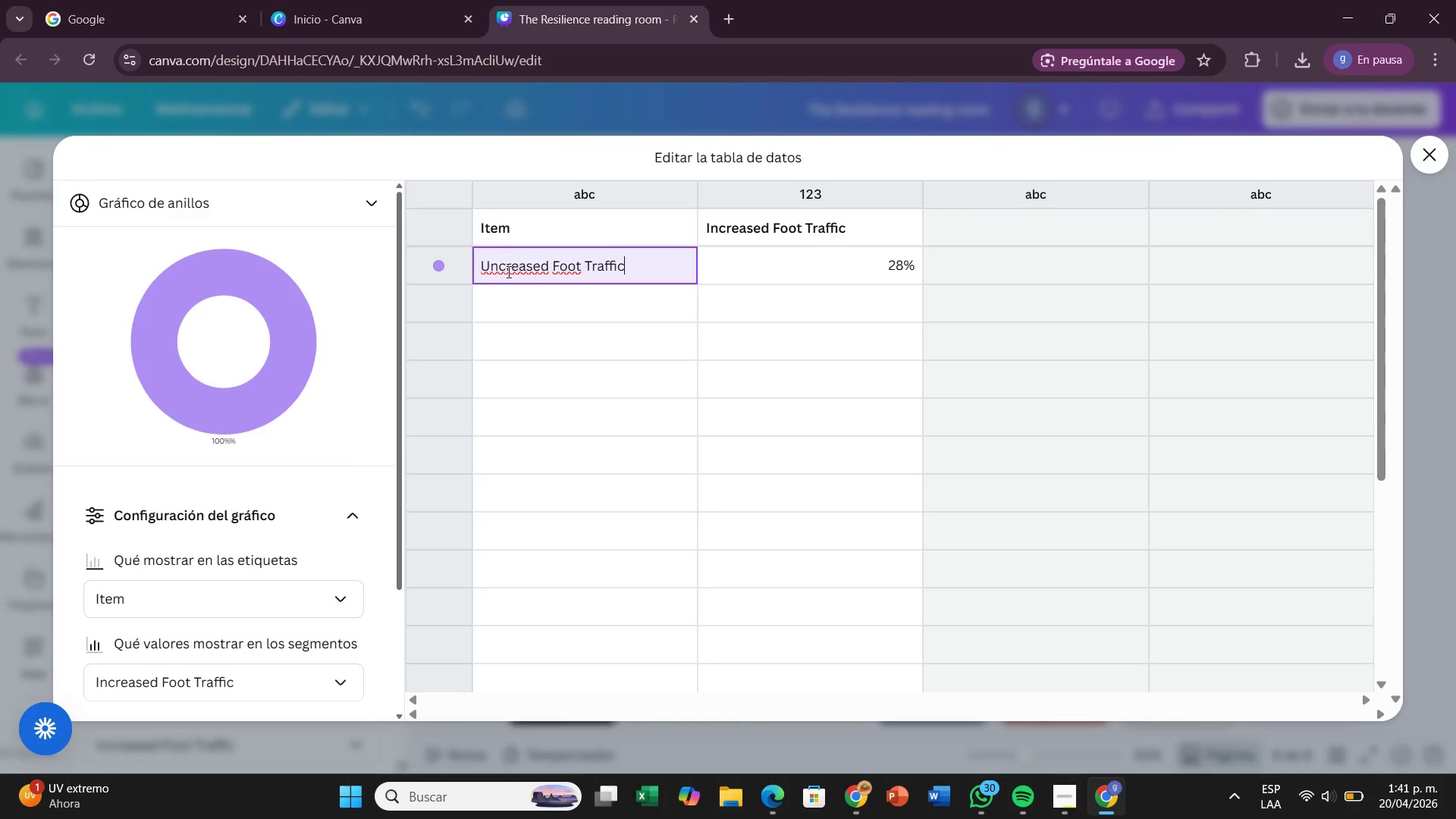 
left_click([491, 265])
 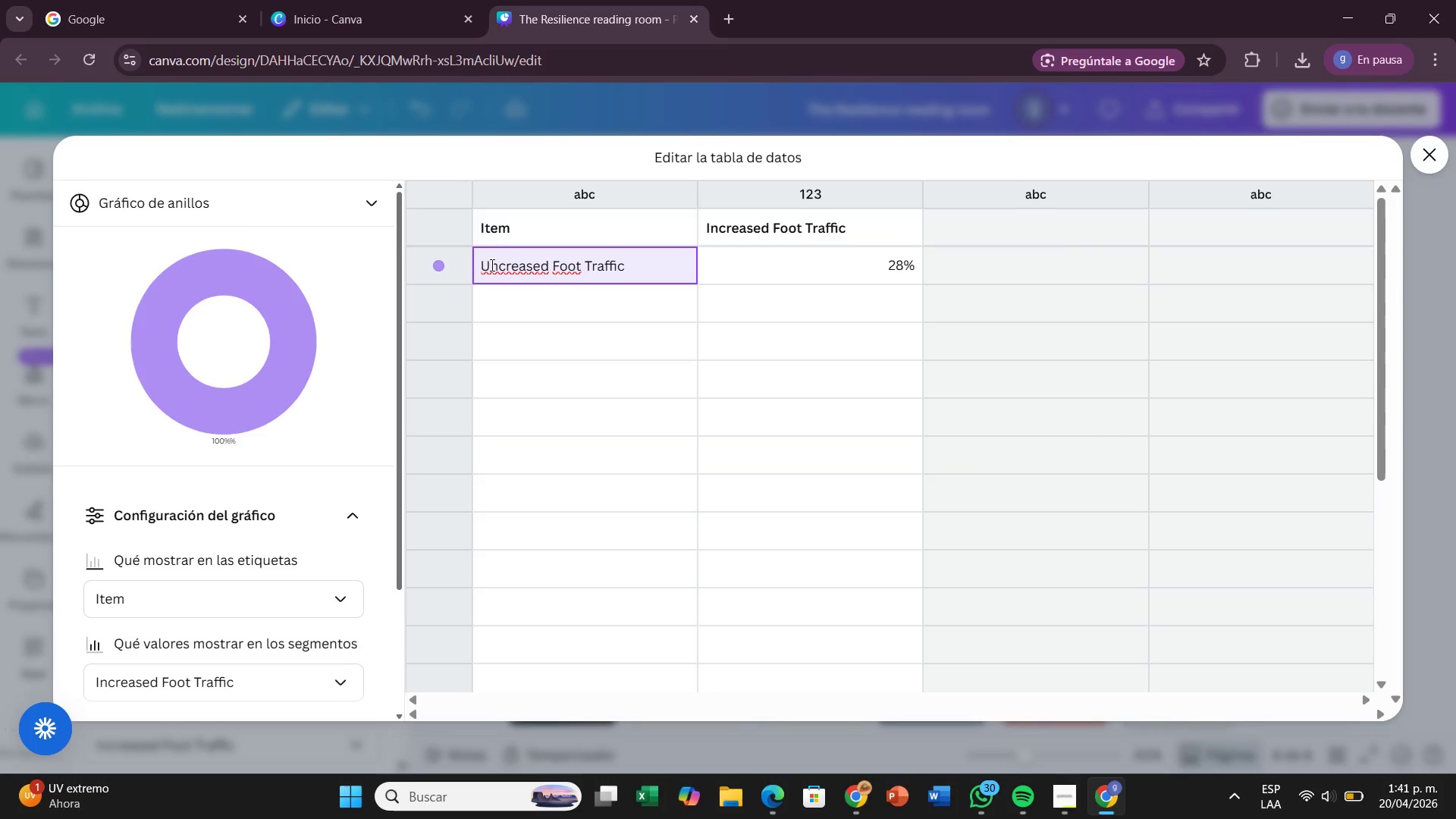 
key(Backspace)
 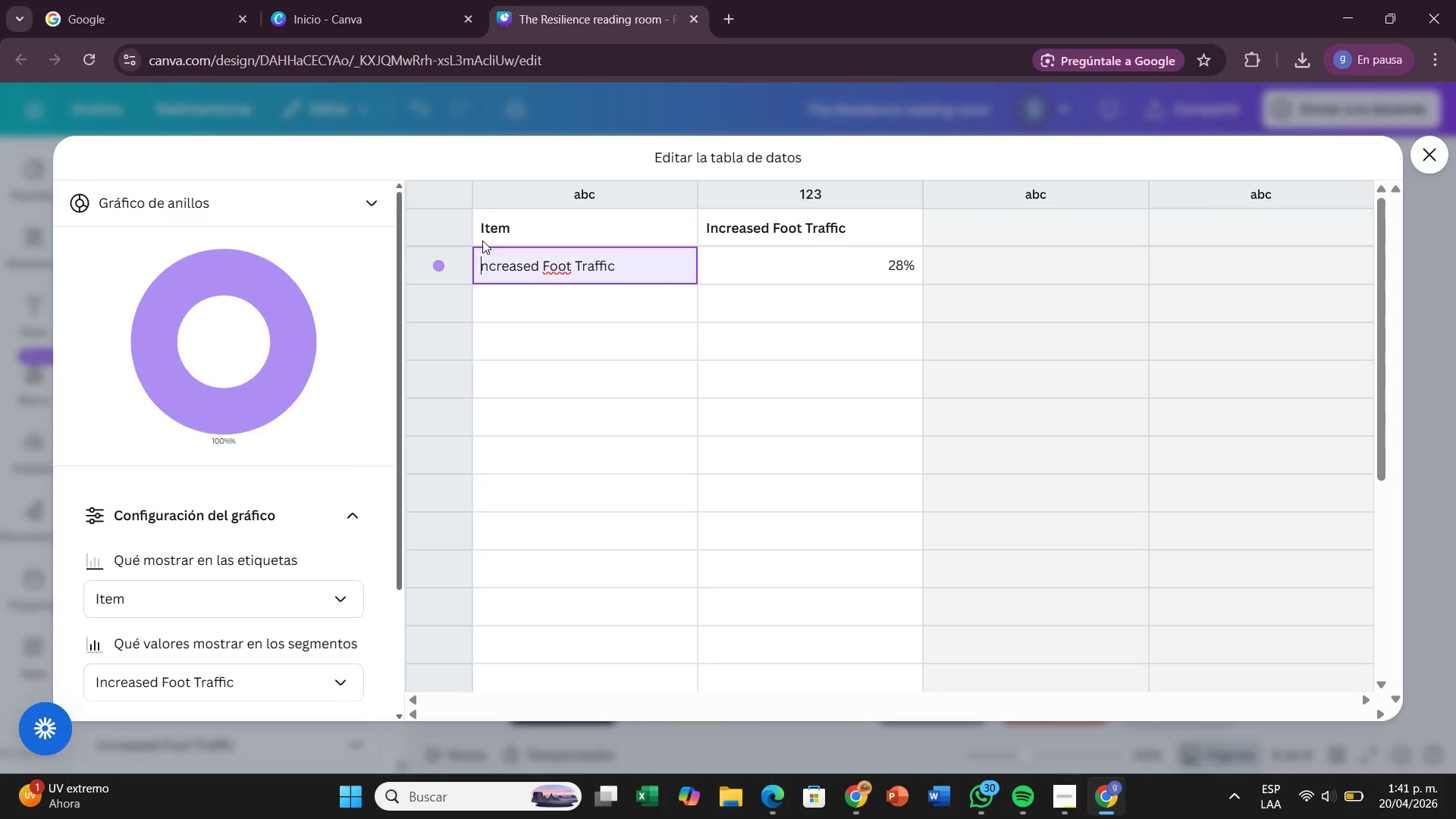 
key(CapsLock)
 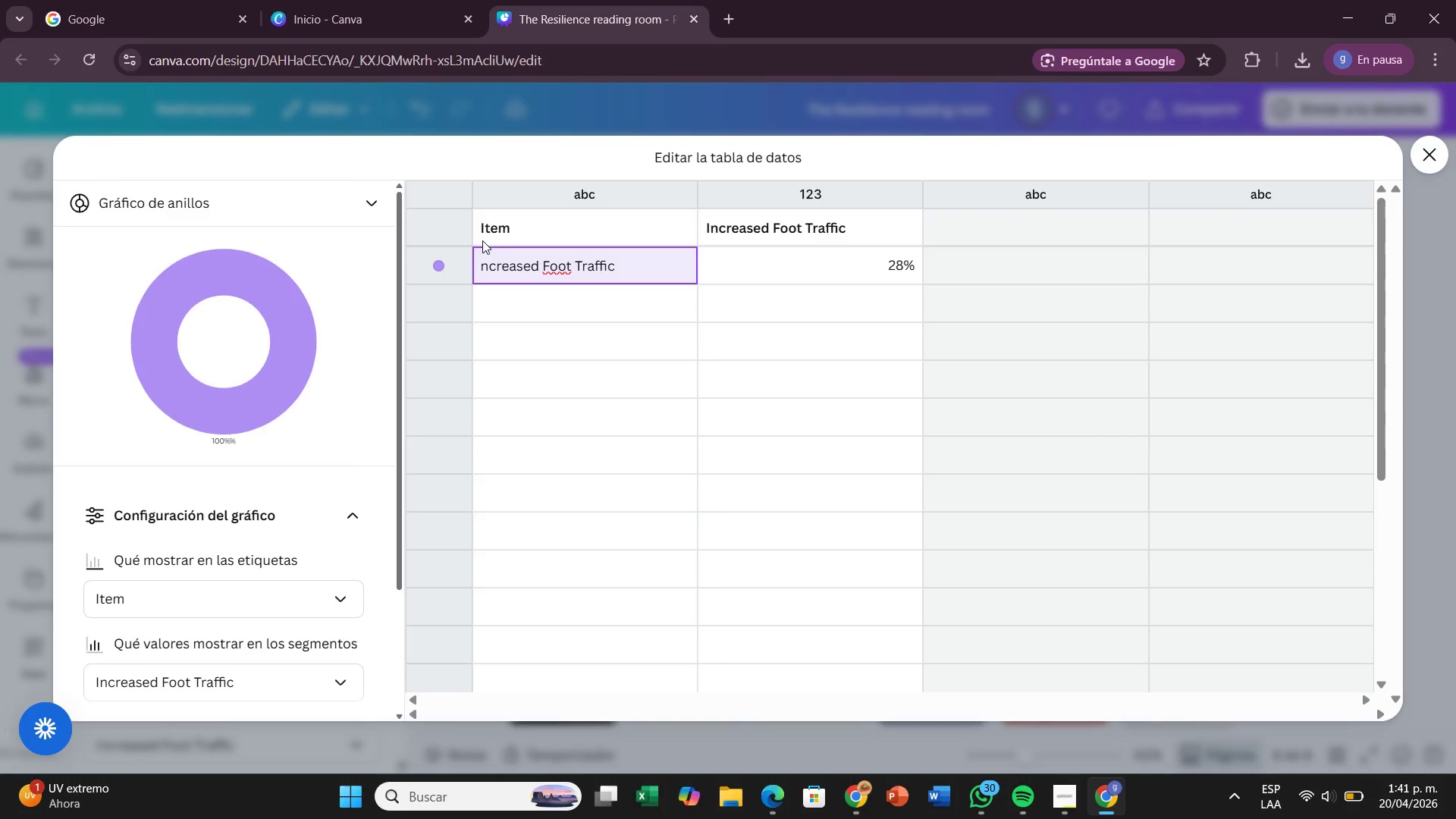 
key(I)
 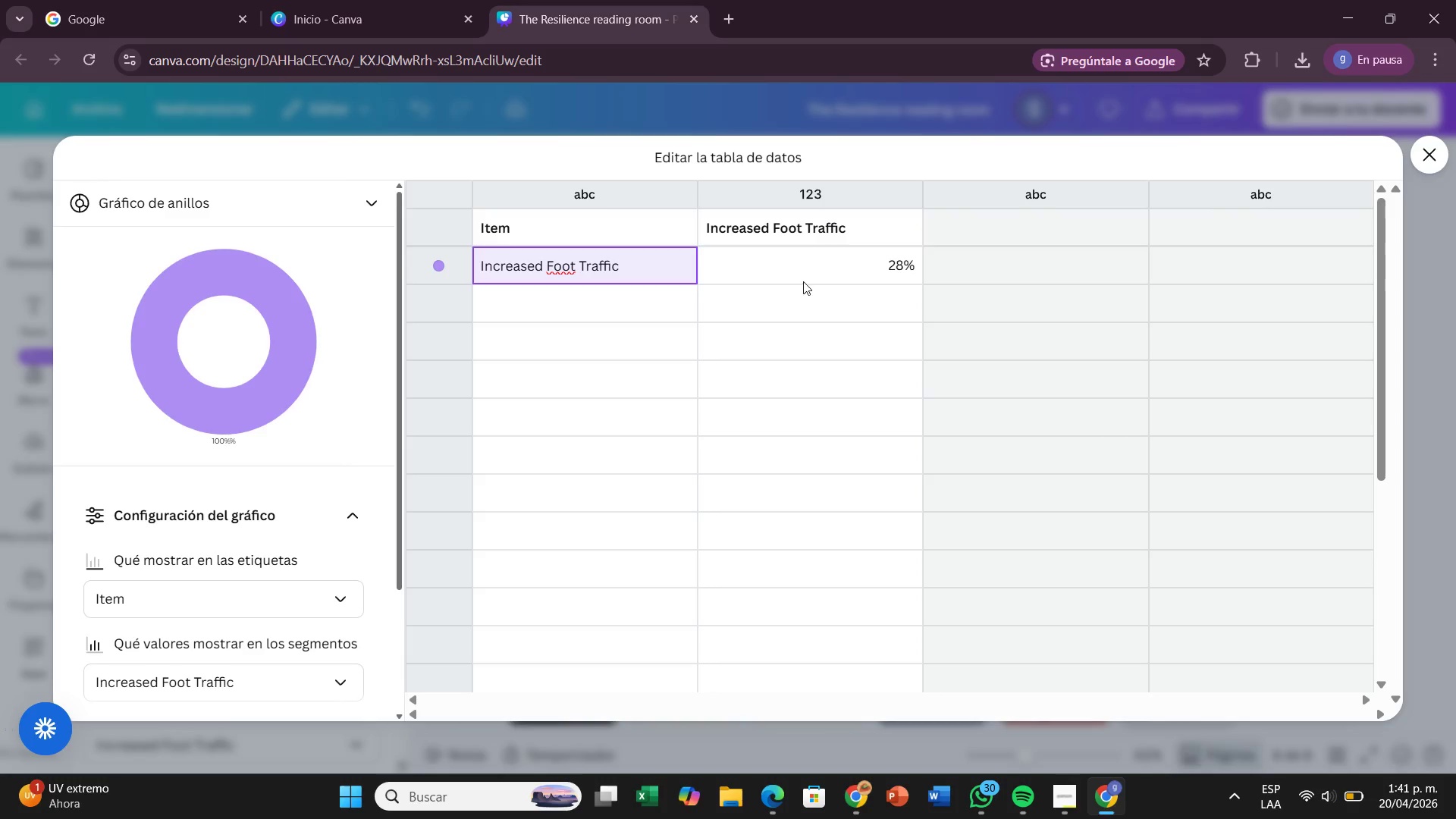 
key(CapsLock)
 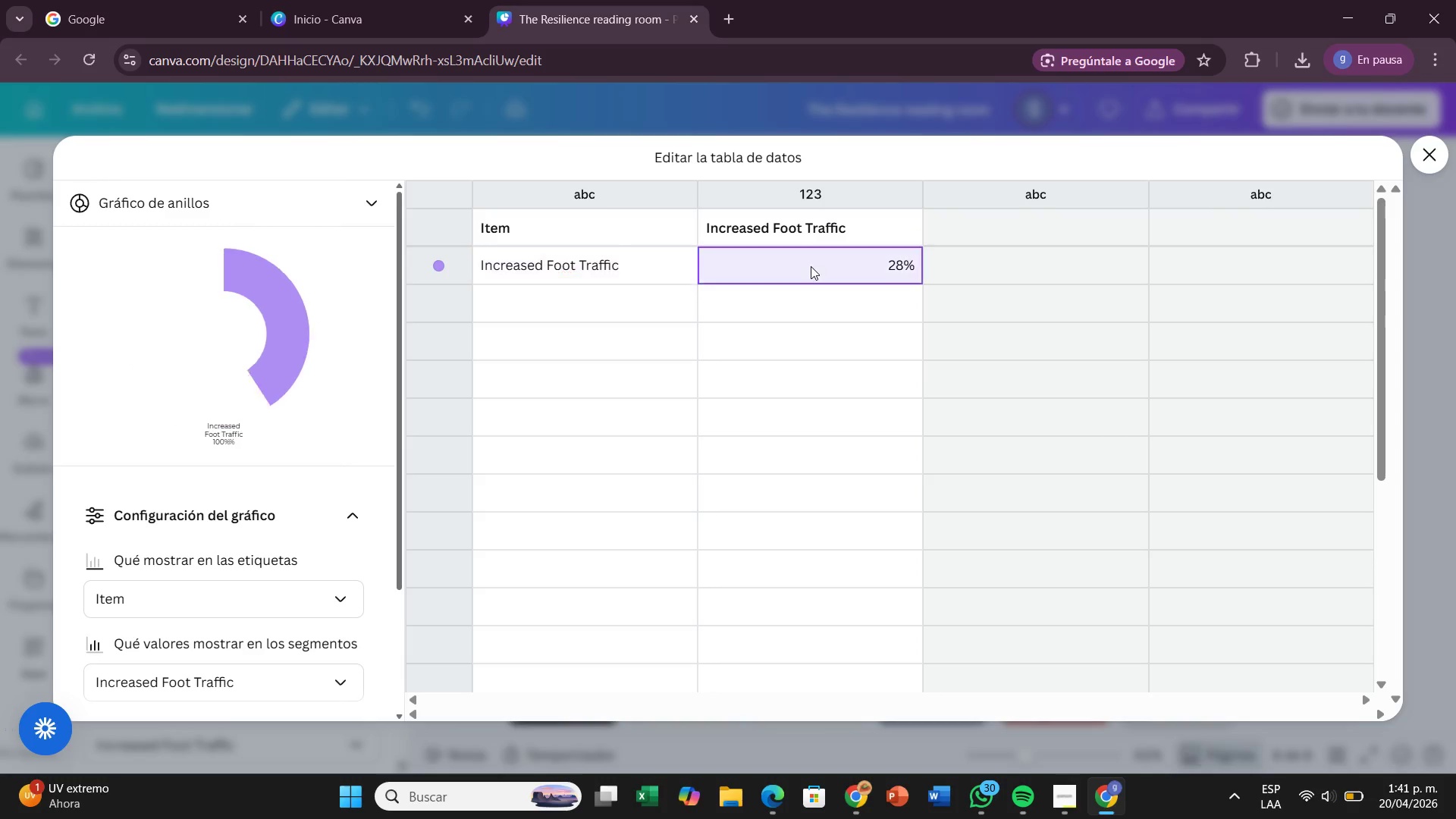 
double_click([811, 266])
 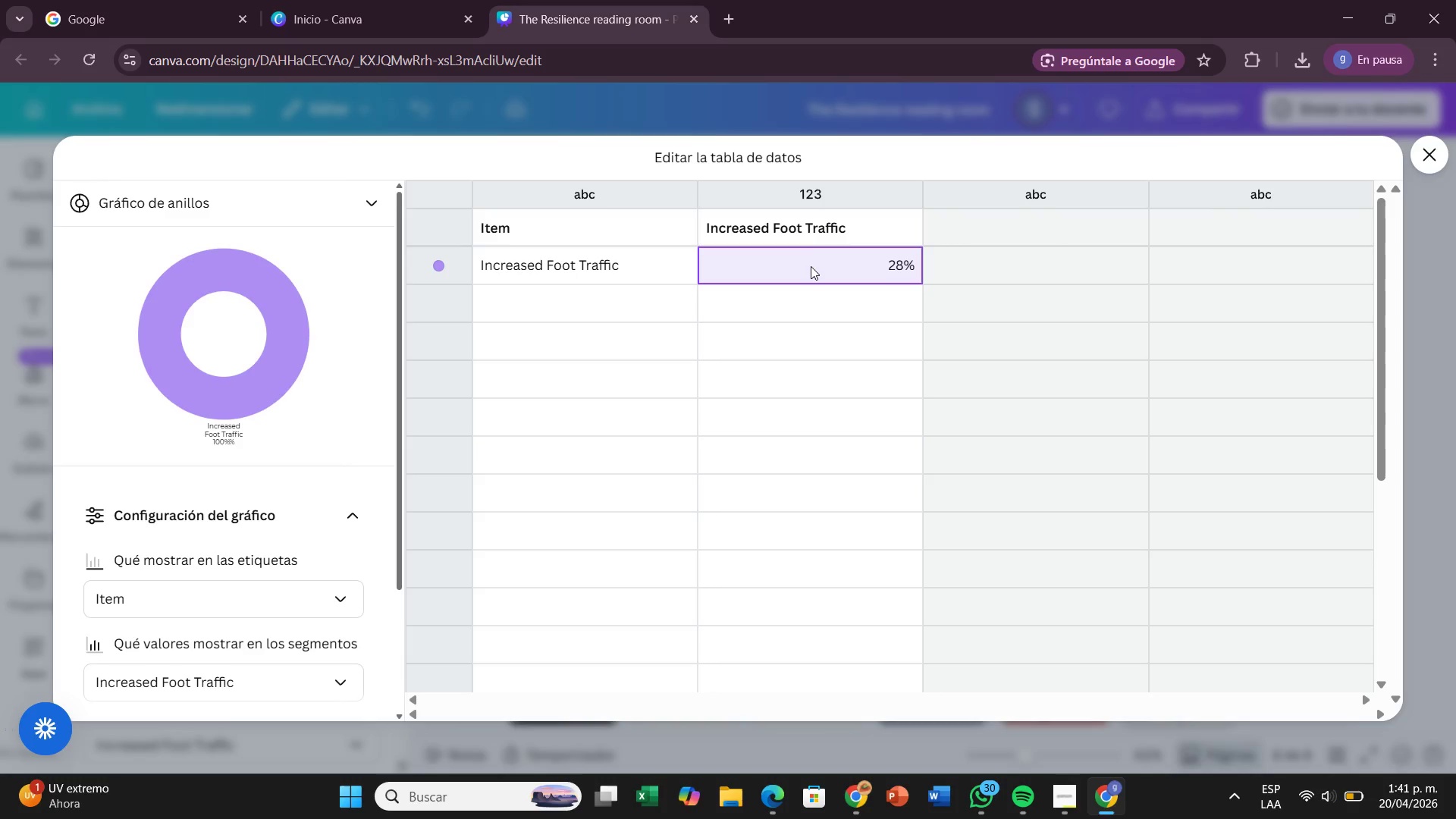 
triple_click([811, 266])
 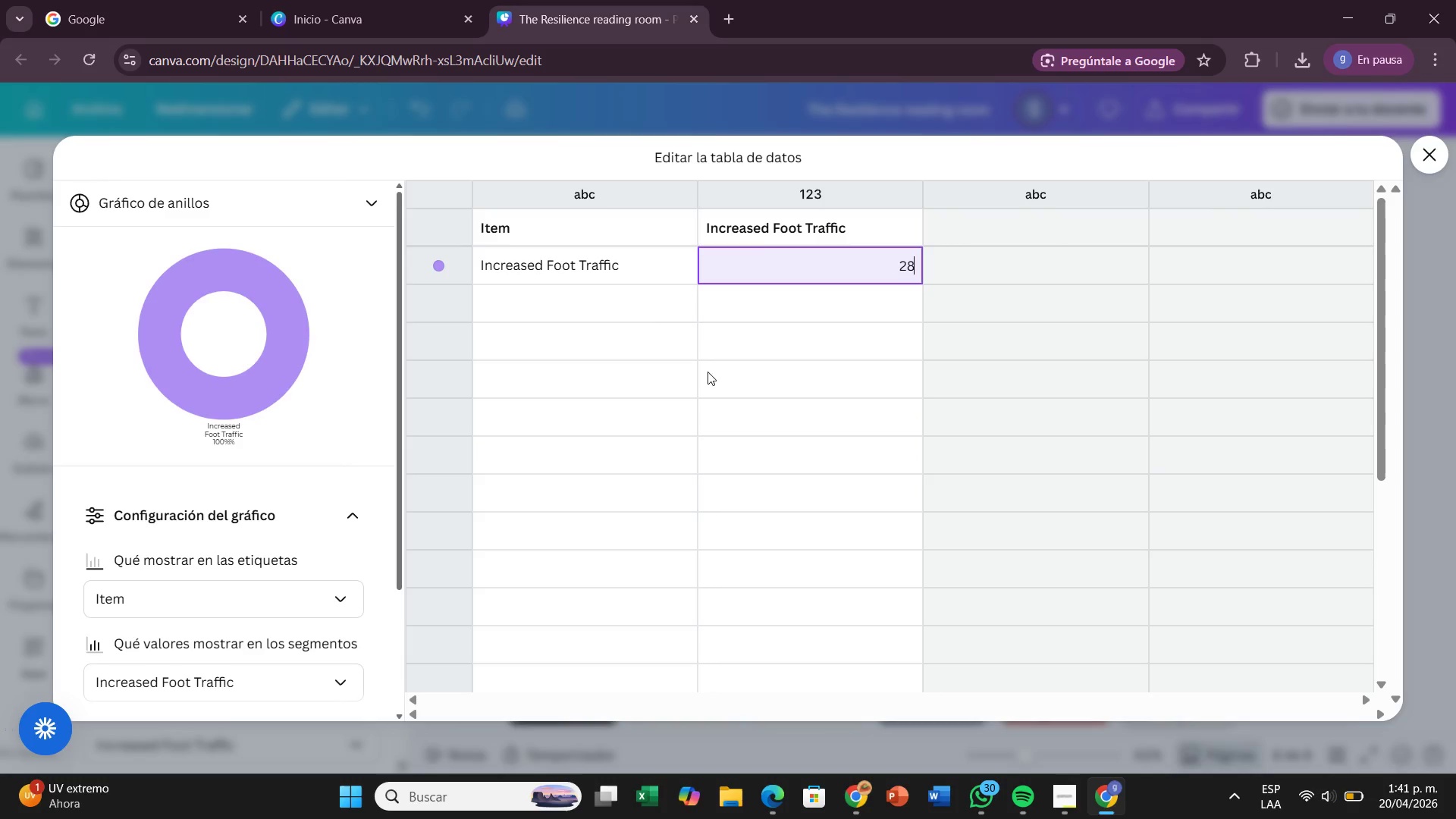 
double_click([649, 305])
 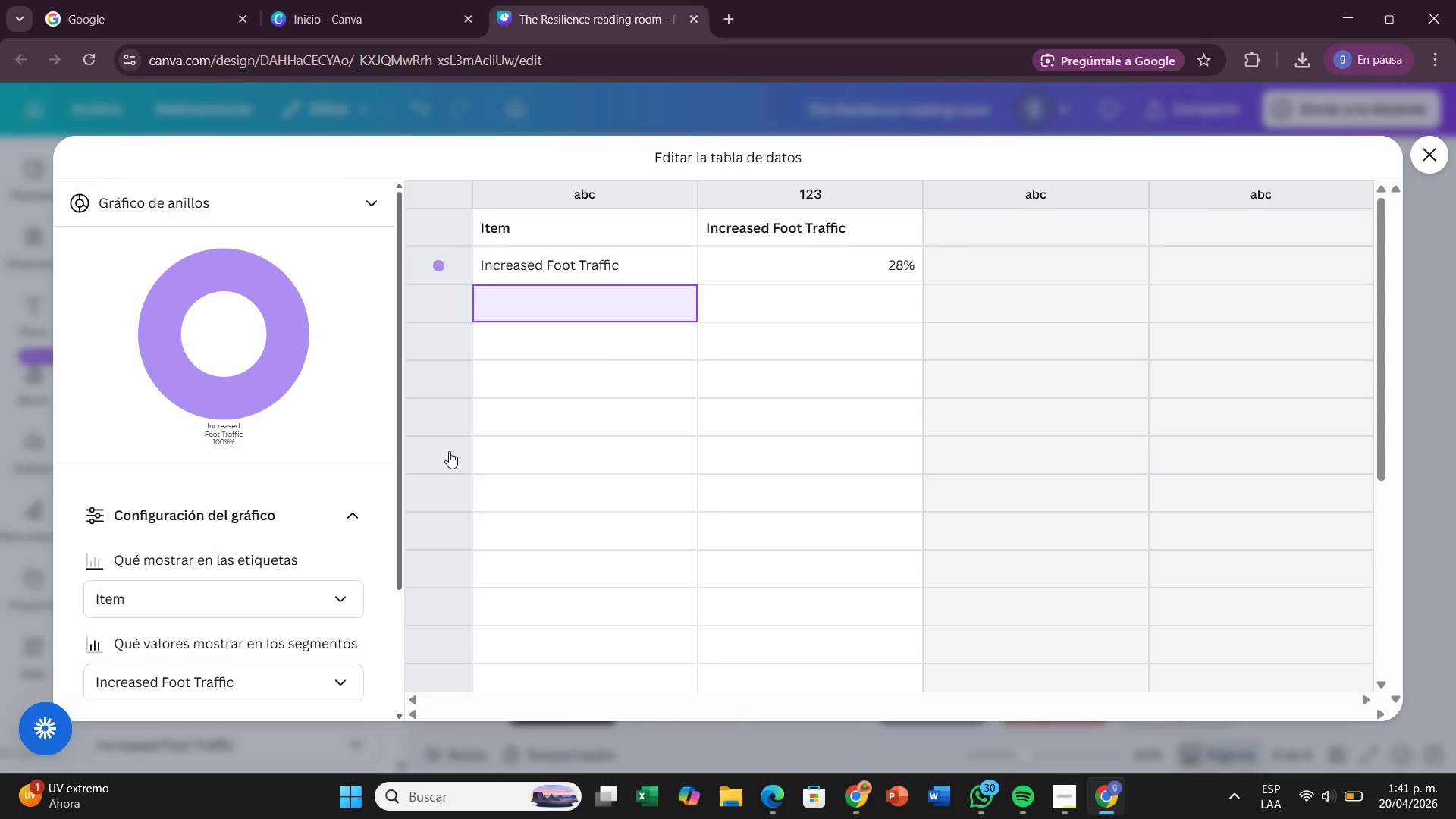 
type(Customer Loyalty)
 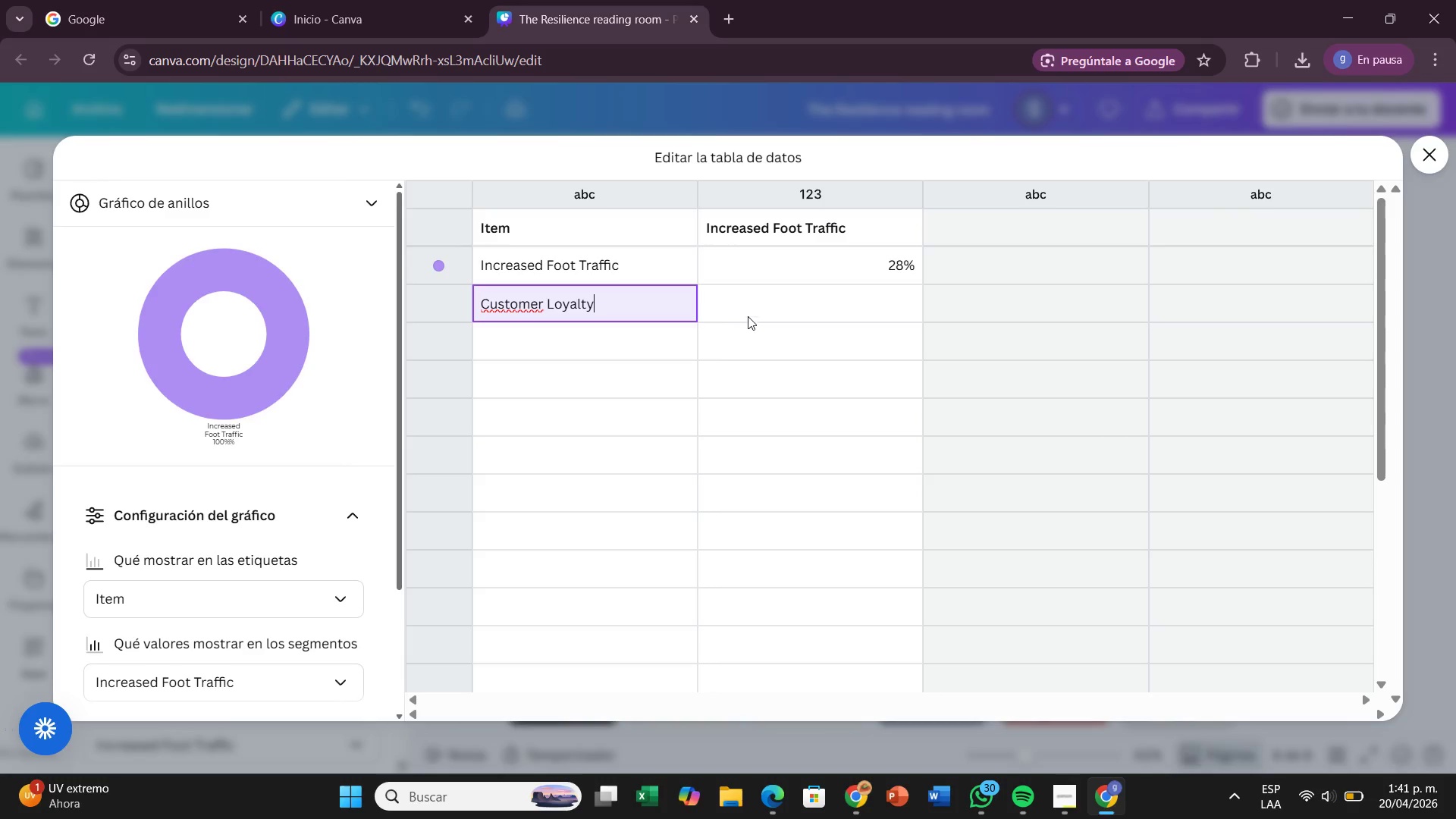 
double_click([755, 308])
 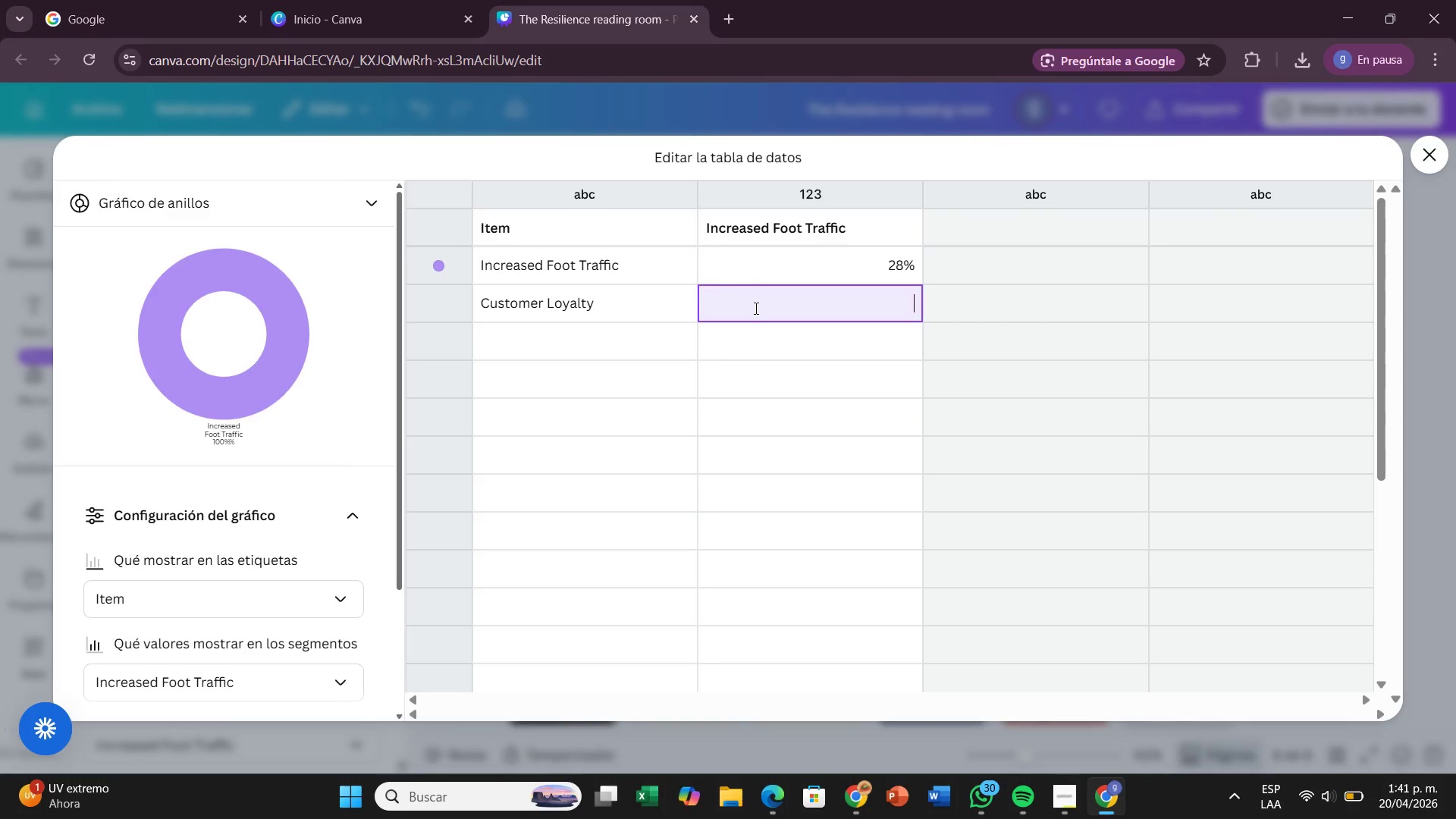 
type(73)
 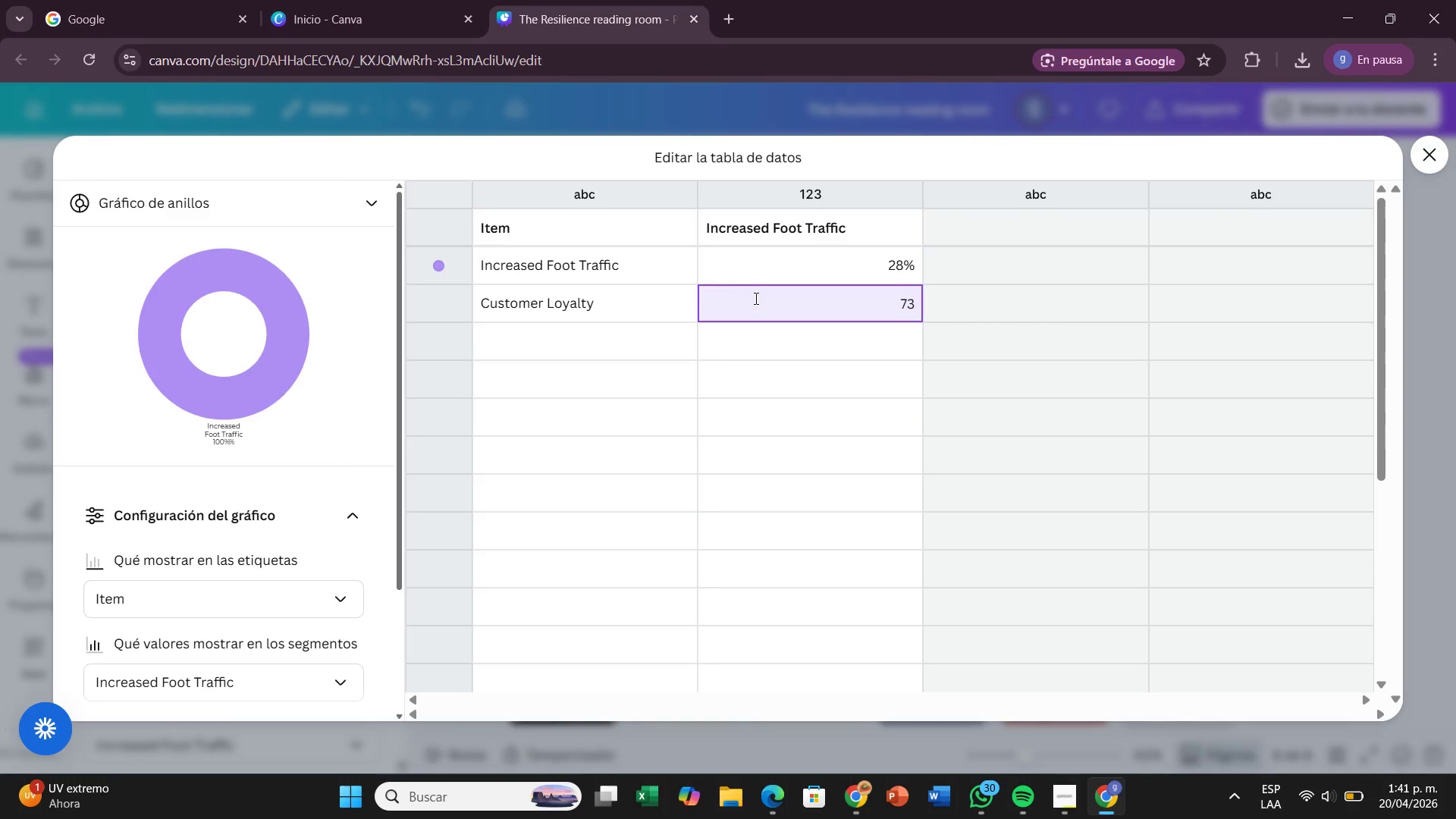 
key(Backspace)
 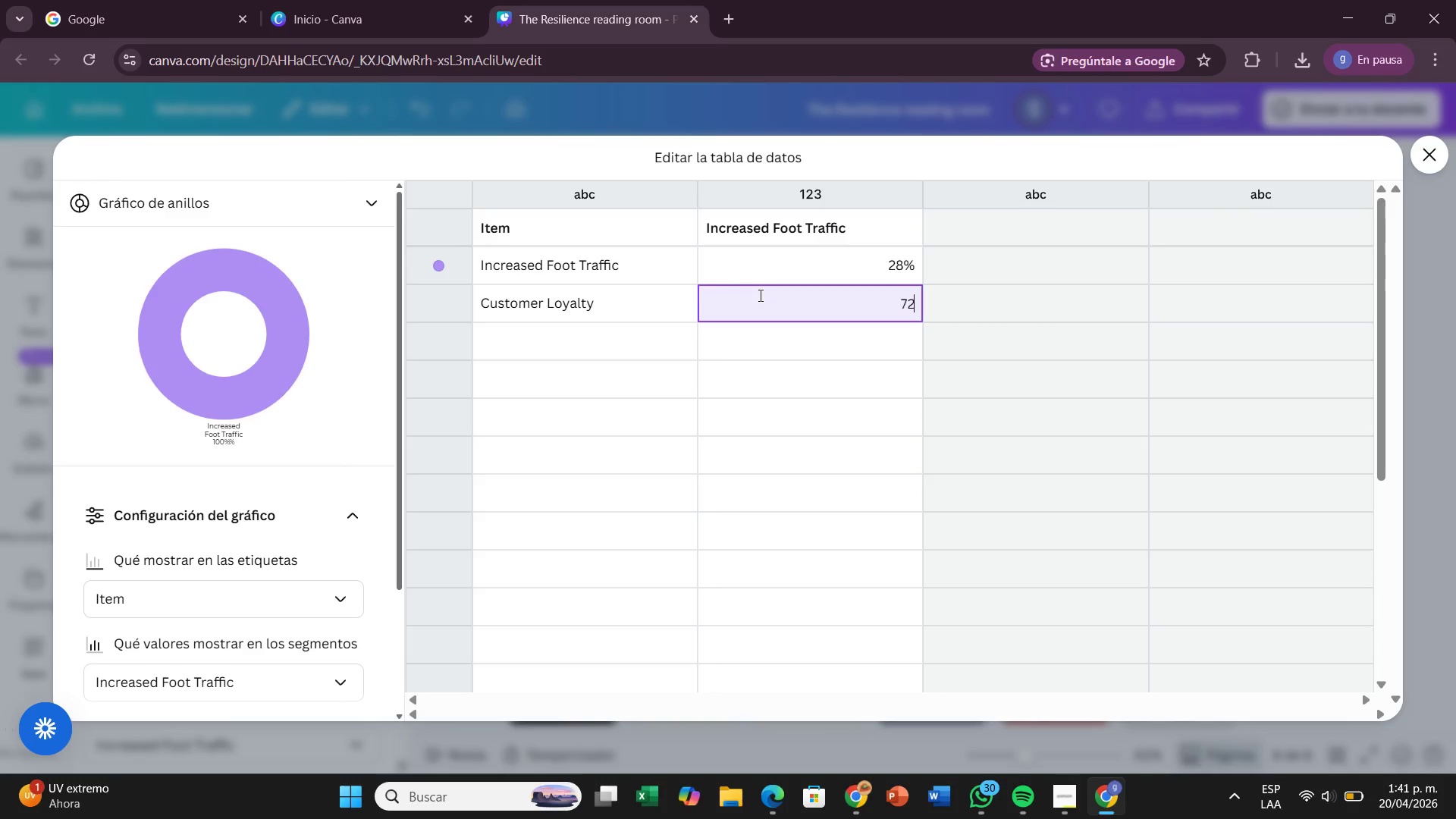 
key(2)
 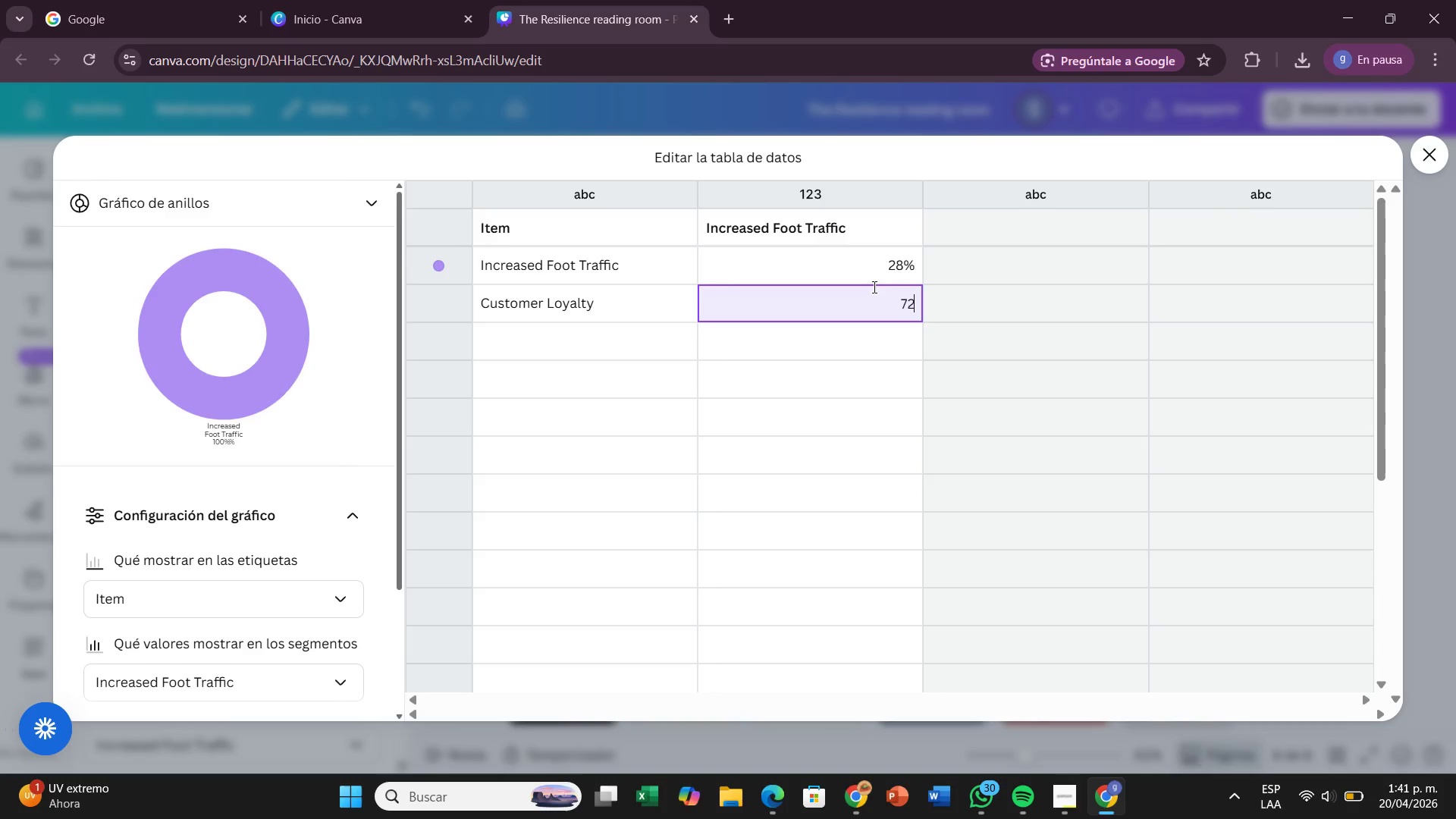 
key(Enter)
 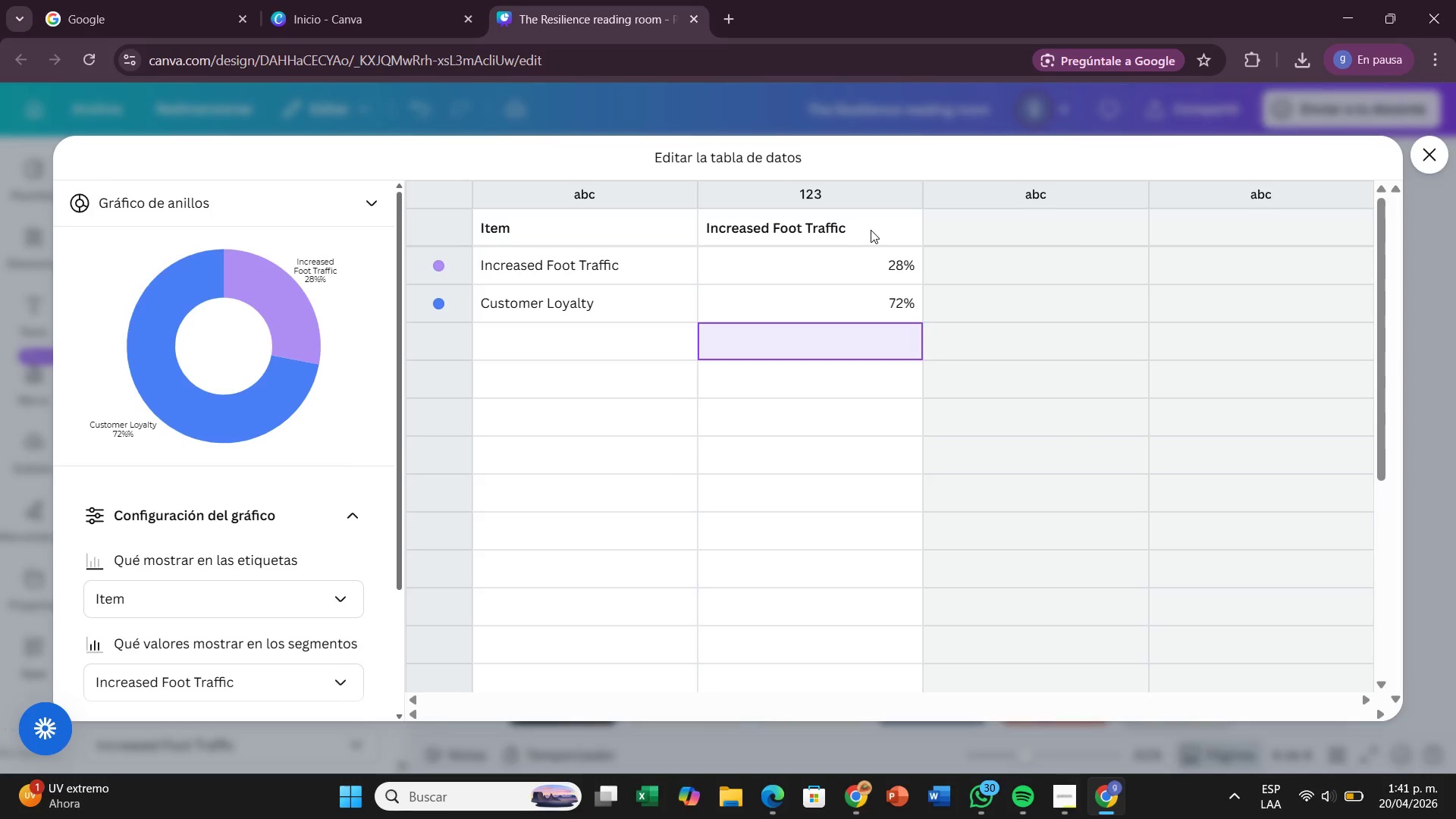 
double_click([871, 230])
 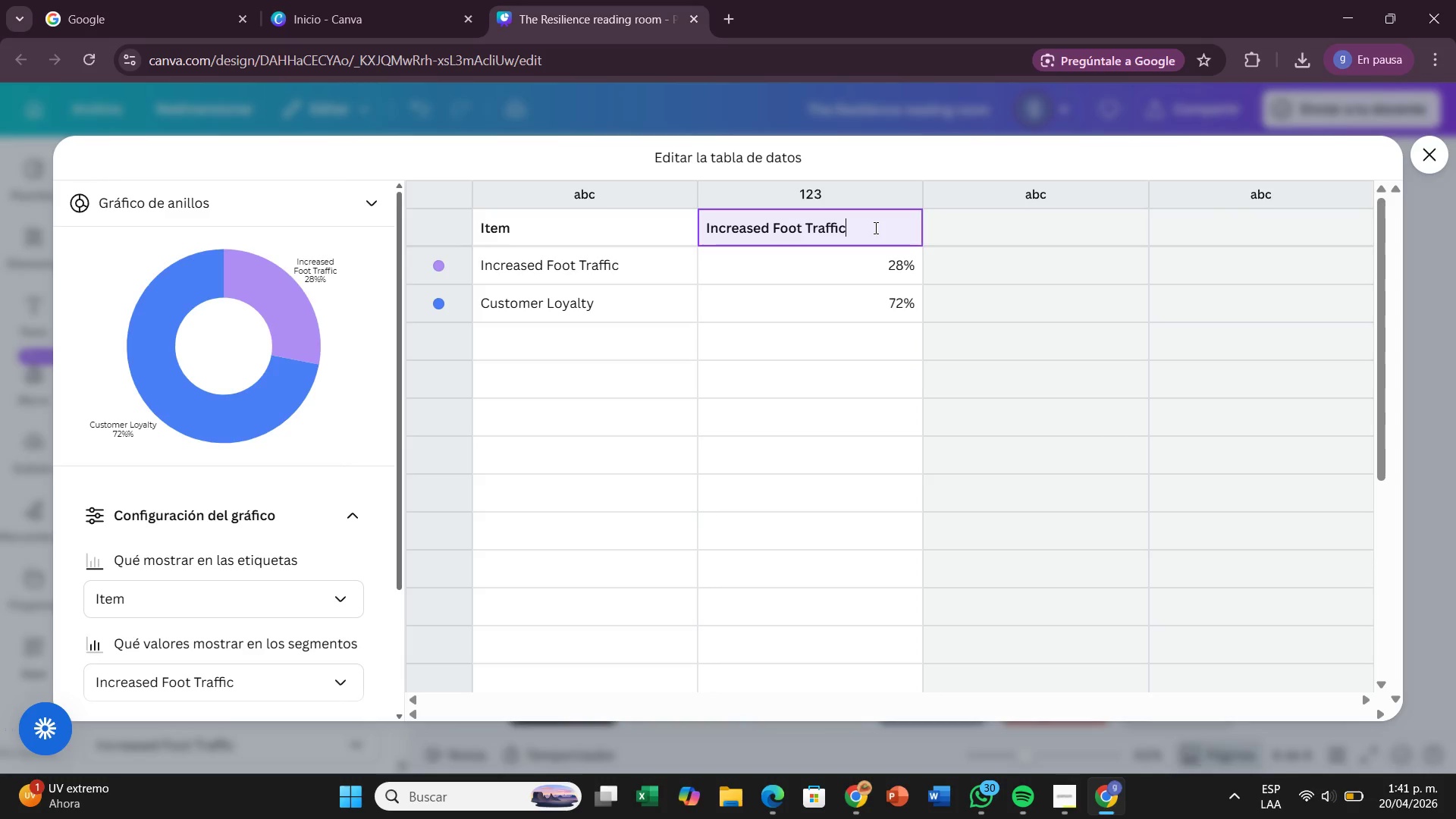 
hold_key(key=Backspace, duration=1.5)
 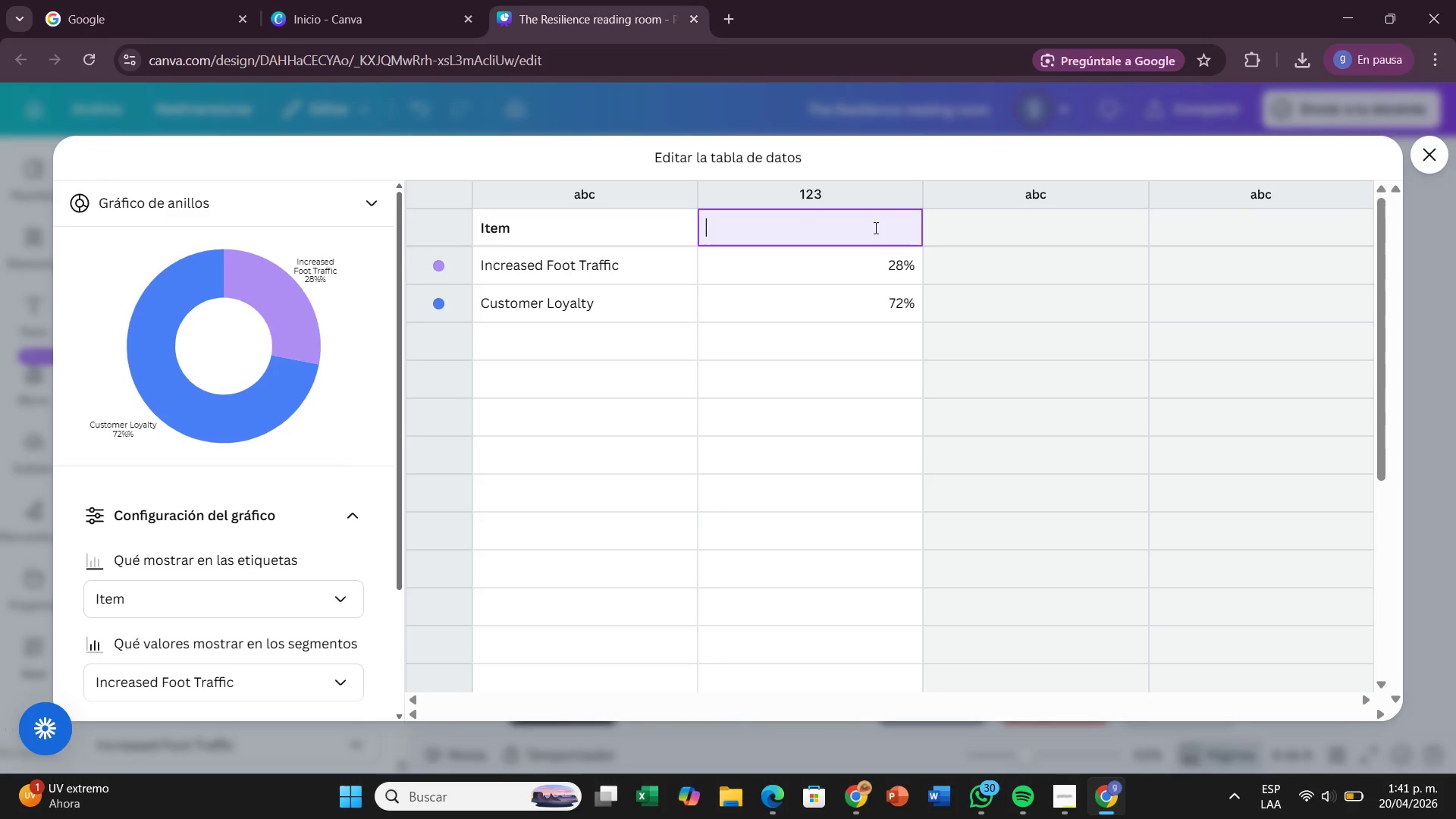 
type(Value)
 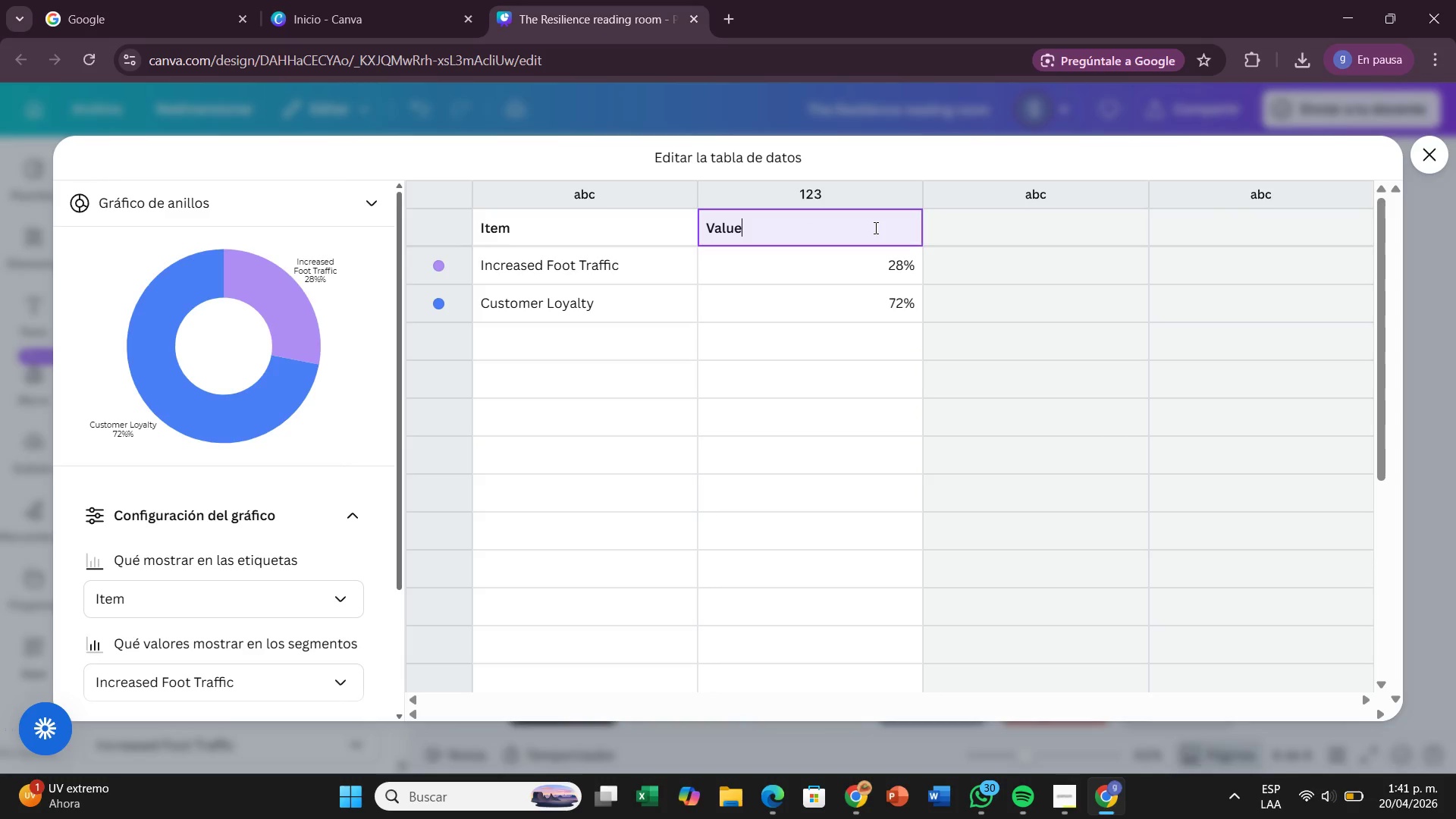 
key(Enter)
 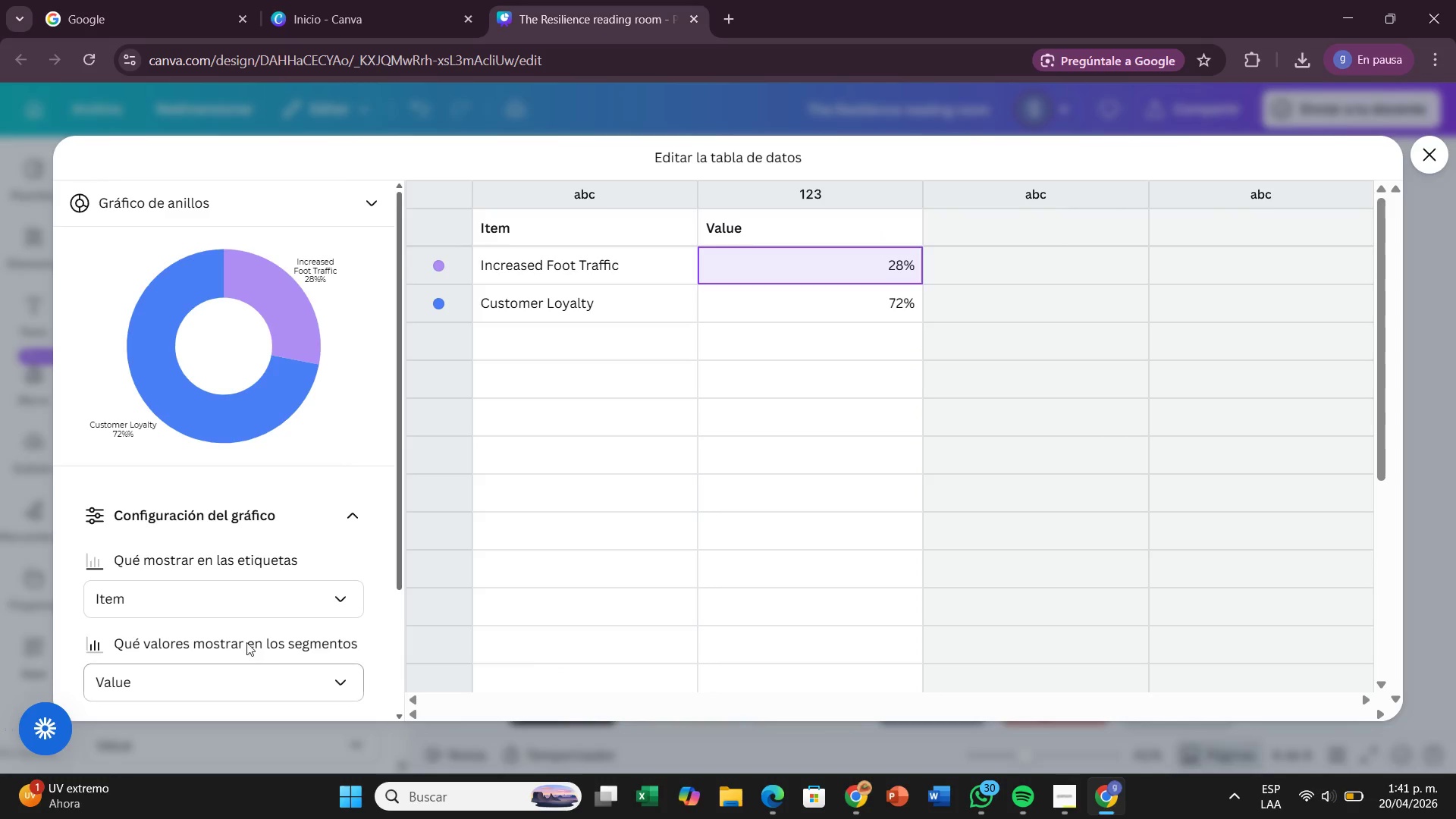 
left_click([278, 601])
 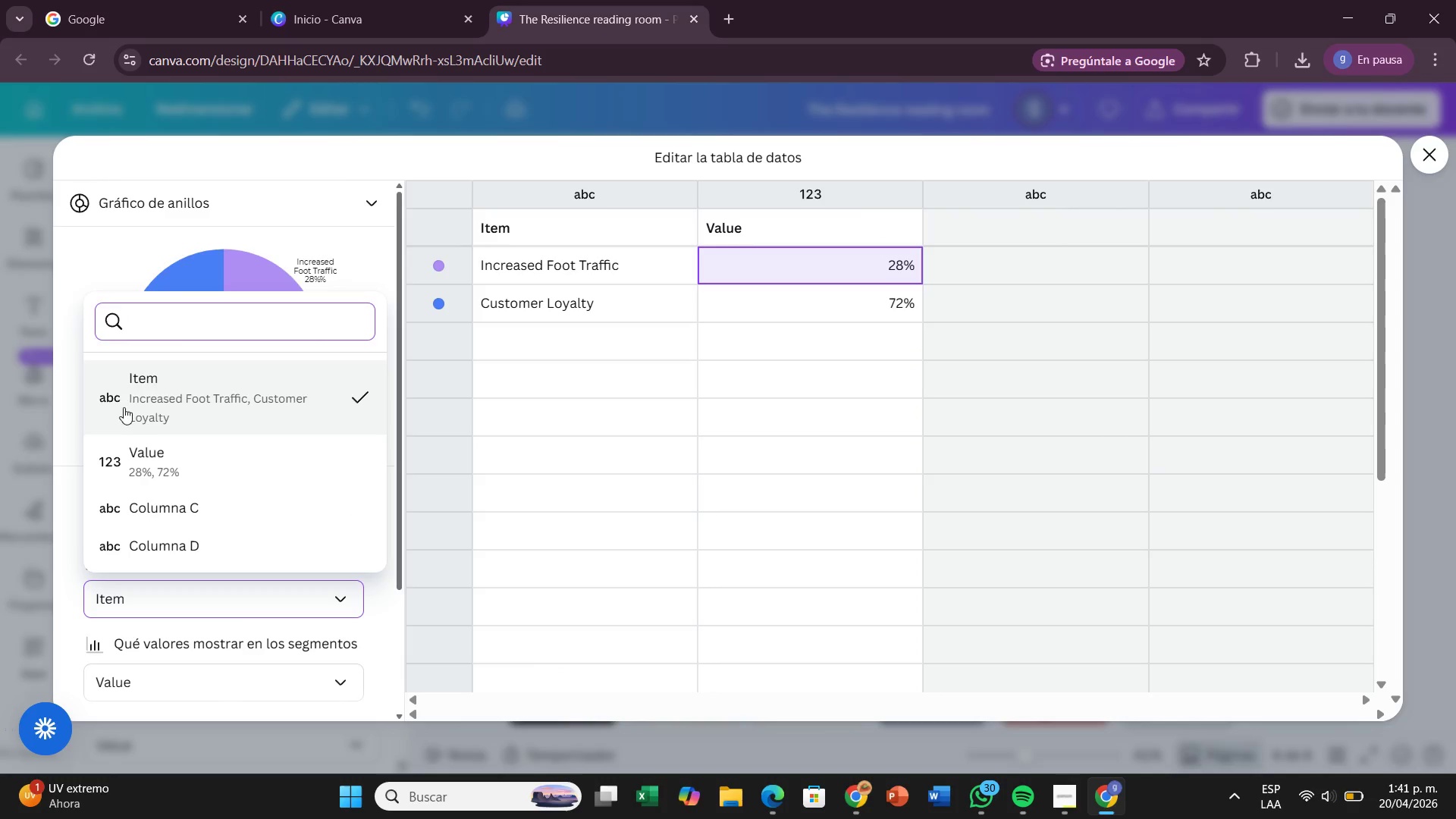 
left_click([120, 394])
 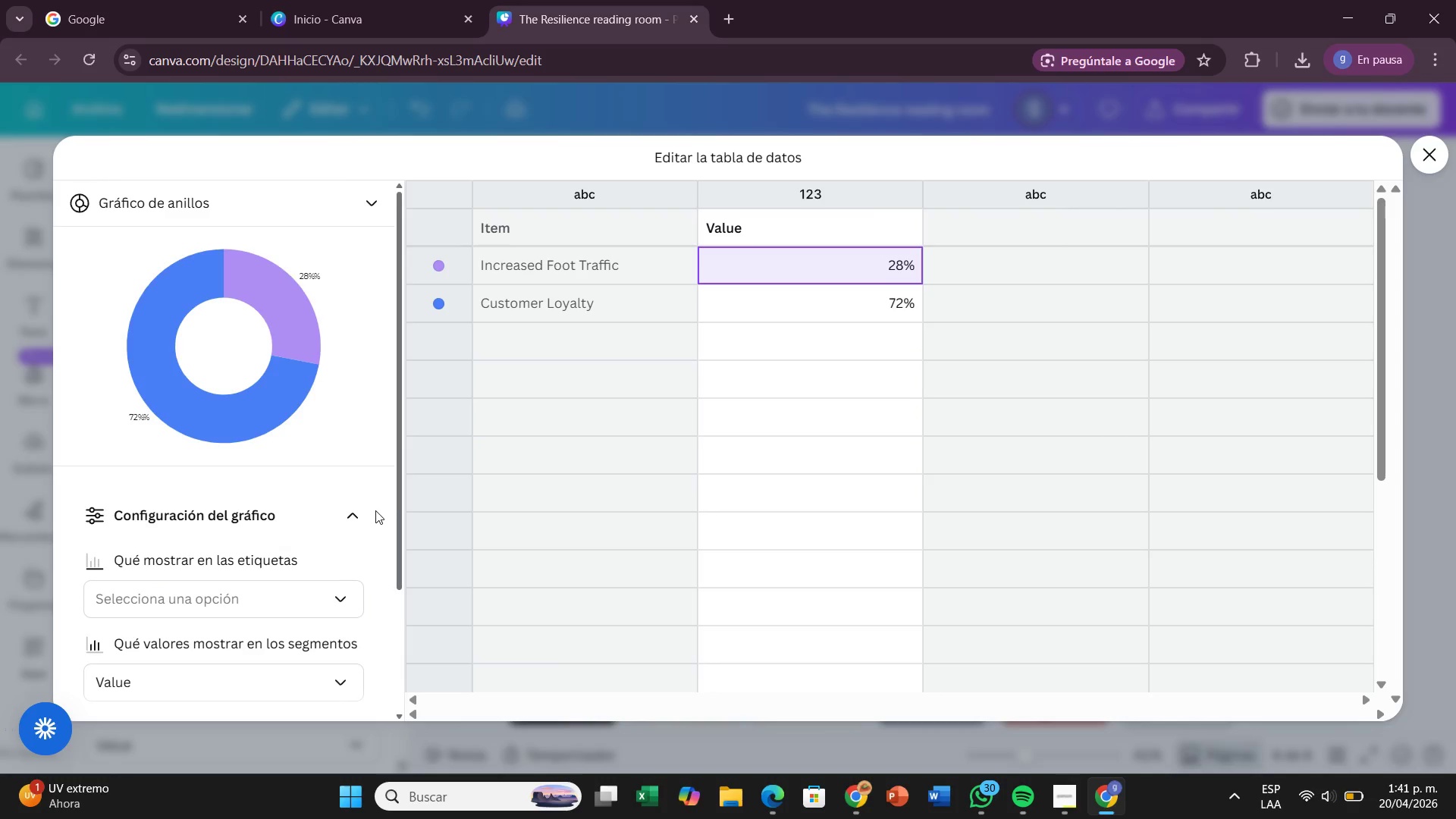 
scroll: coordinate [366, 528], scroll_direction: down, amount: 1.0
 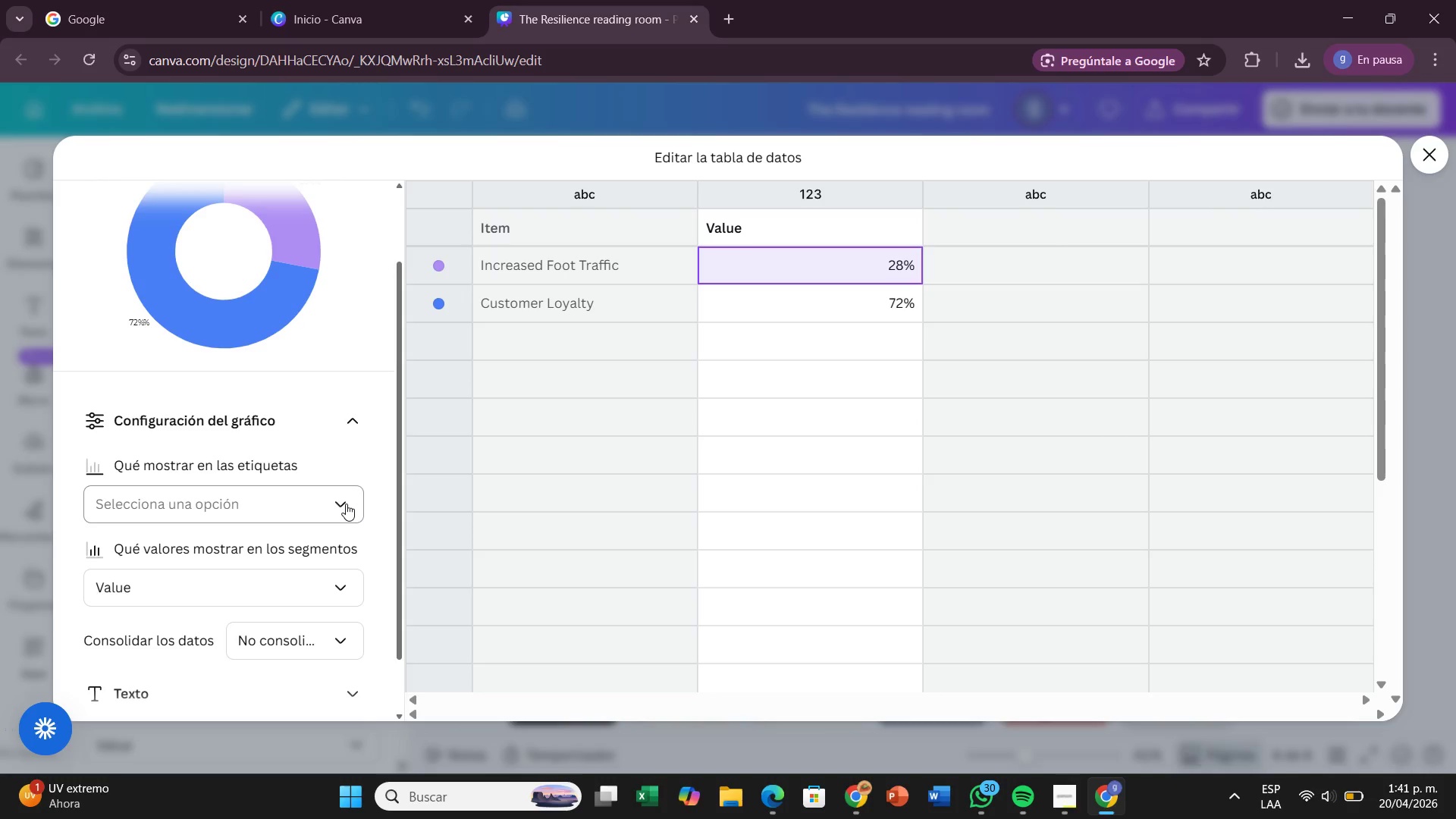 
left_click([346, 504])
 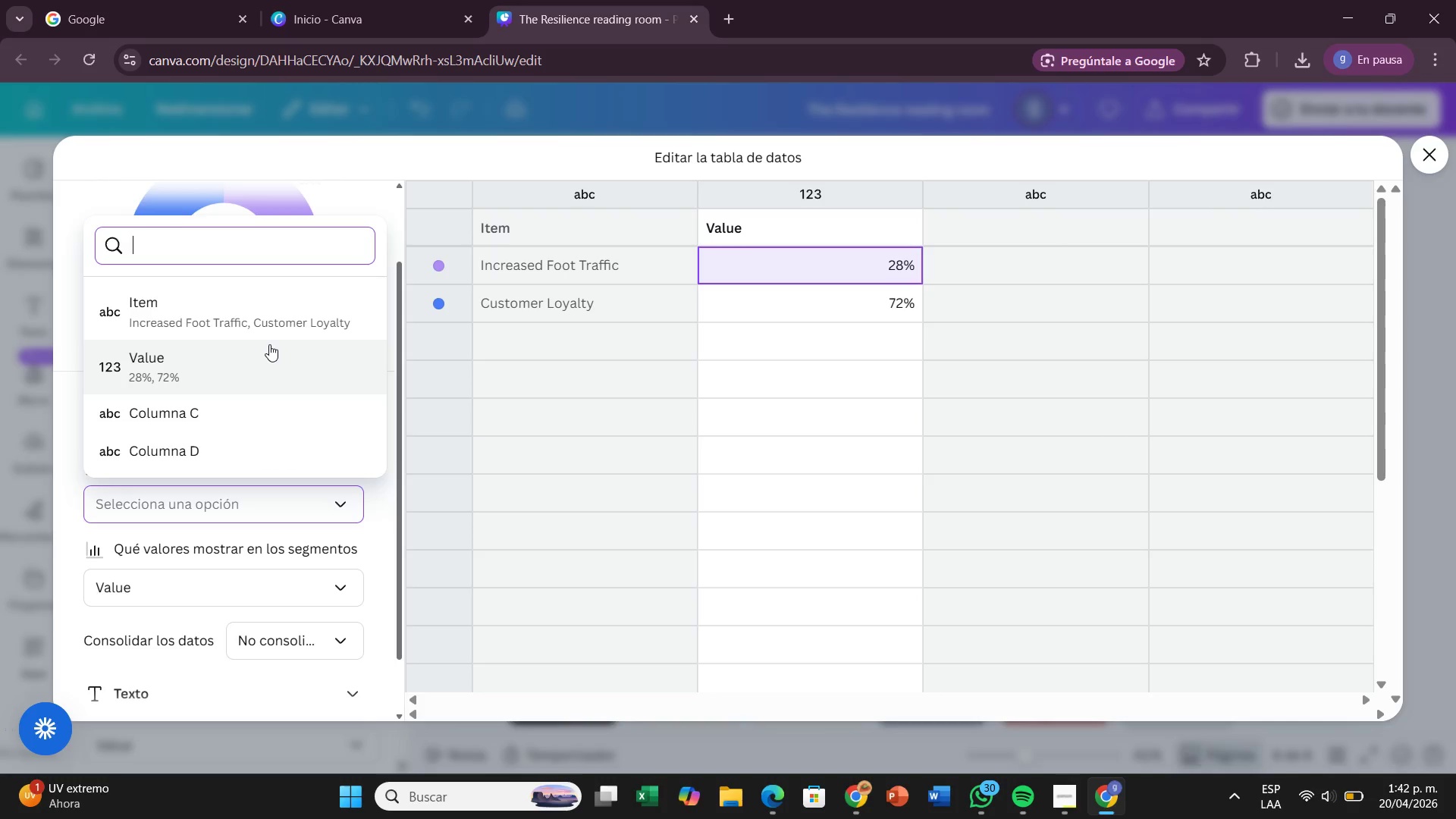 
left_click([280, 317])
 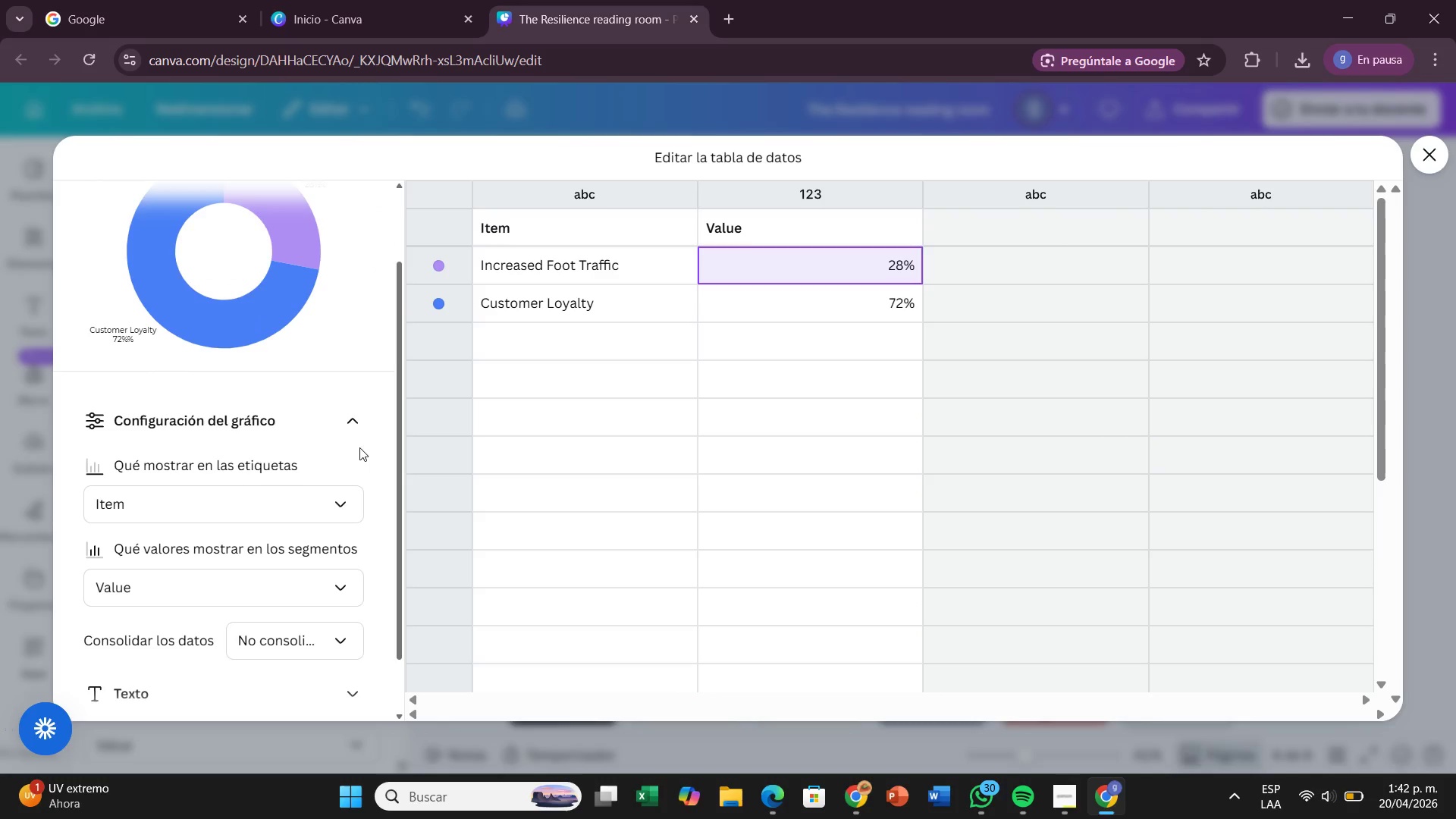 
scroll: coordinate [325, 431], scroll_direction: up, amount: 1.0
 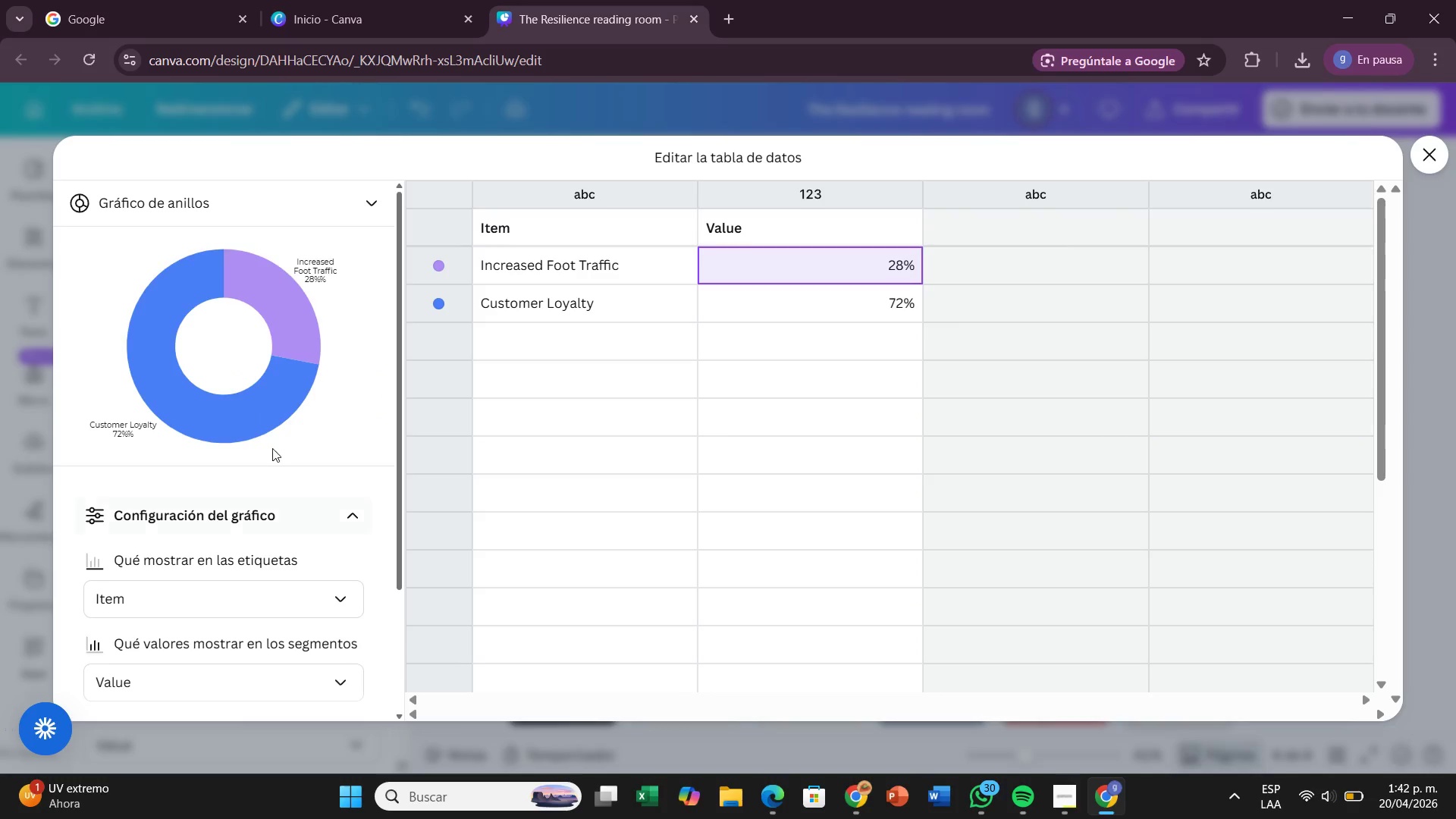 
scroll: coordinate [299, 506], scroll_direction: down, amount: 3.0
 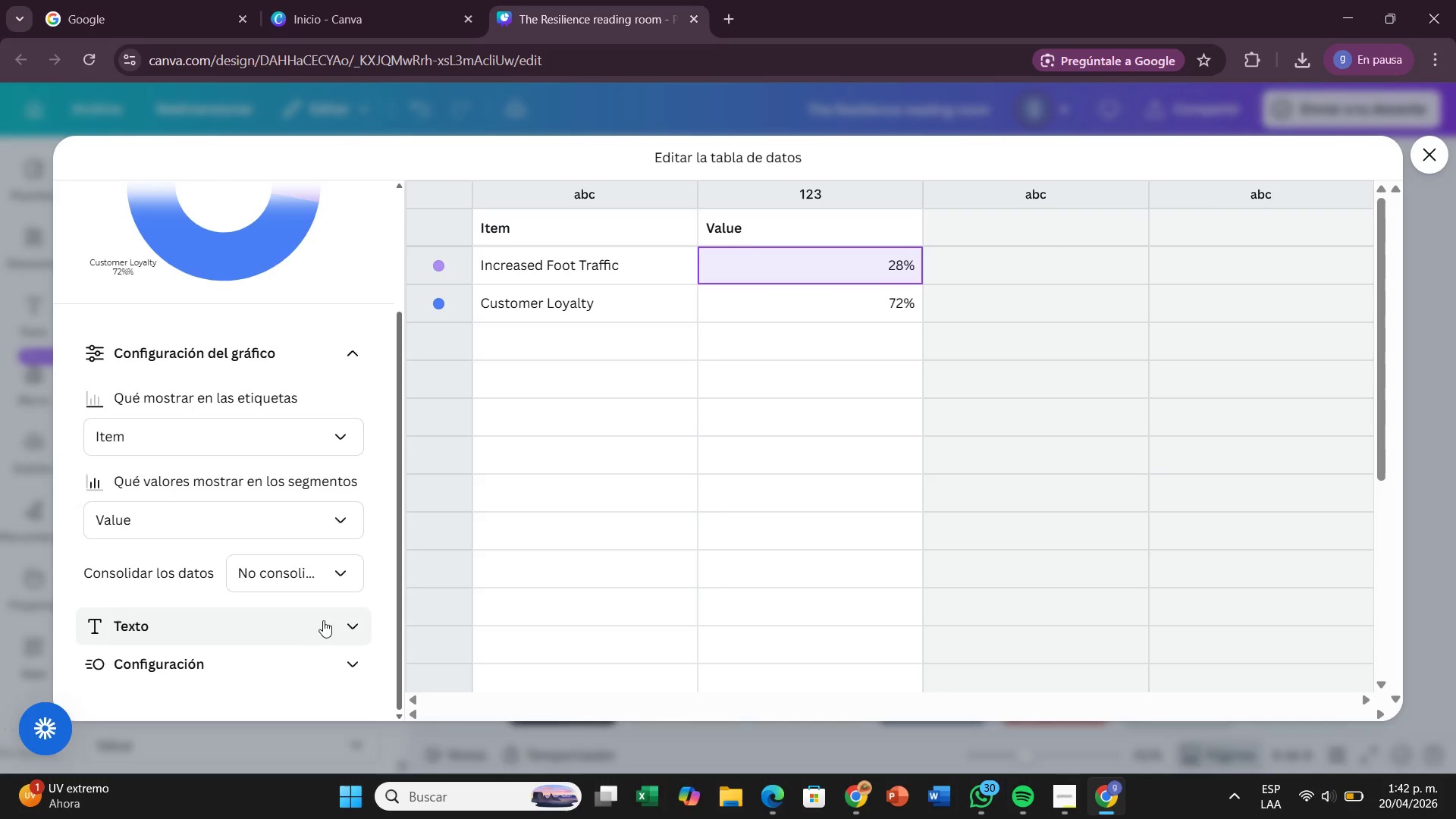 
left_click([331, 632])
 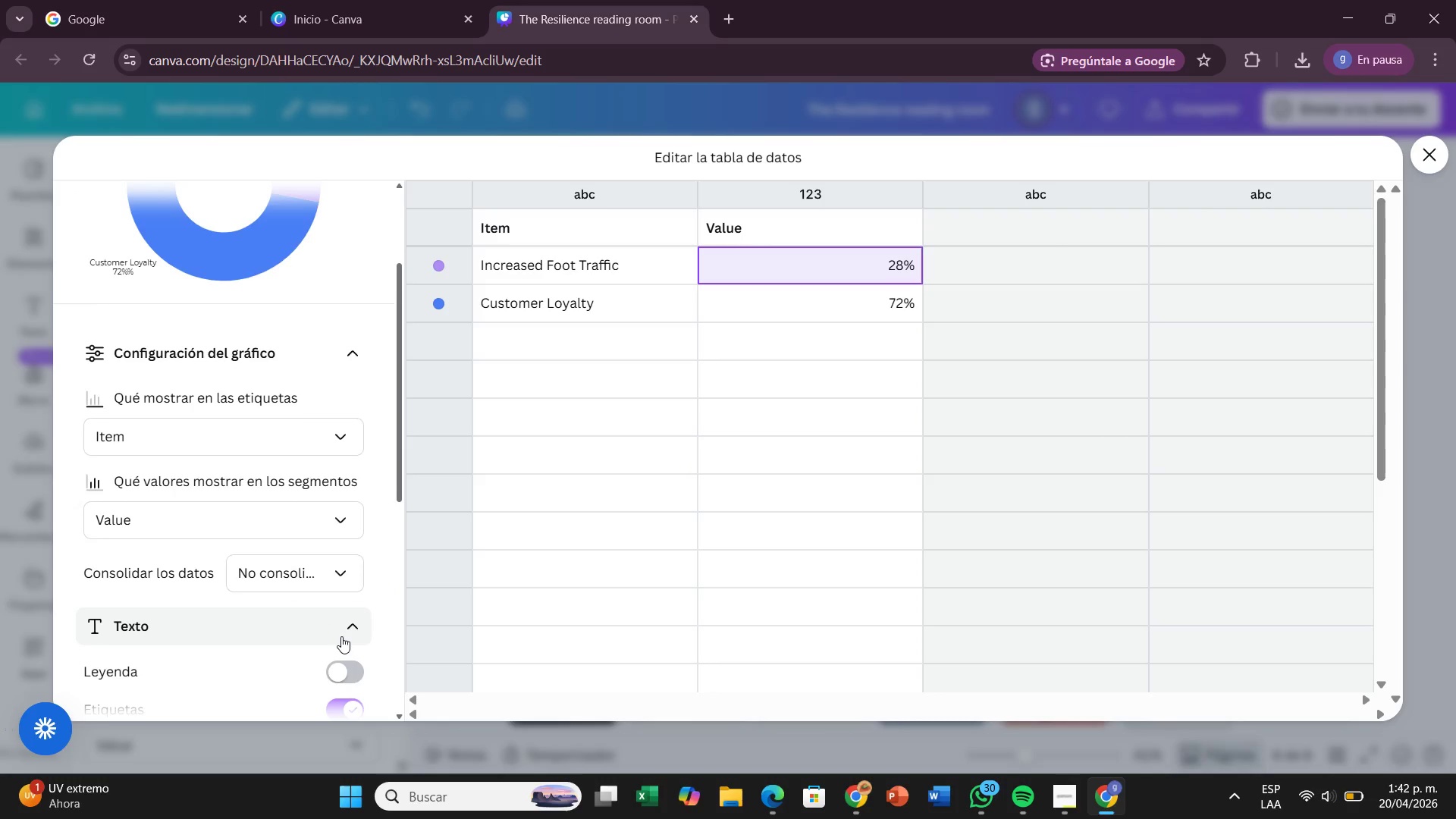 
scroll: coordinate [341, 636], scroll_direction: down, amount: 1.0
 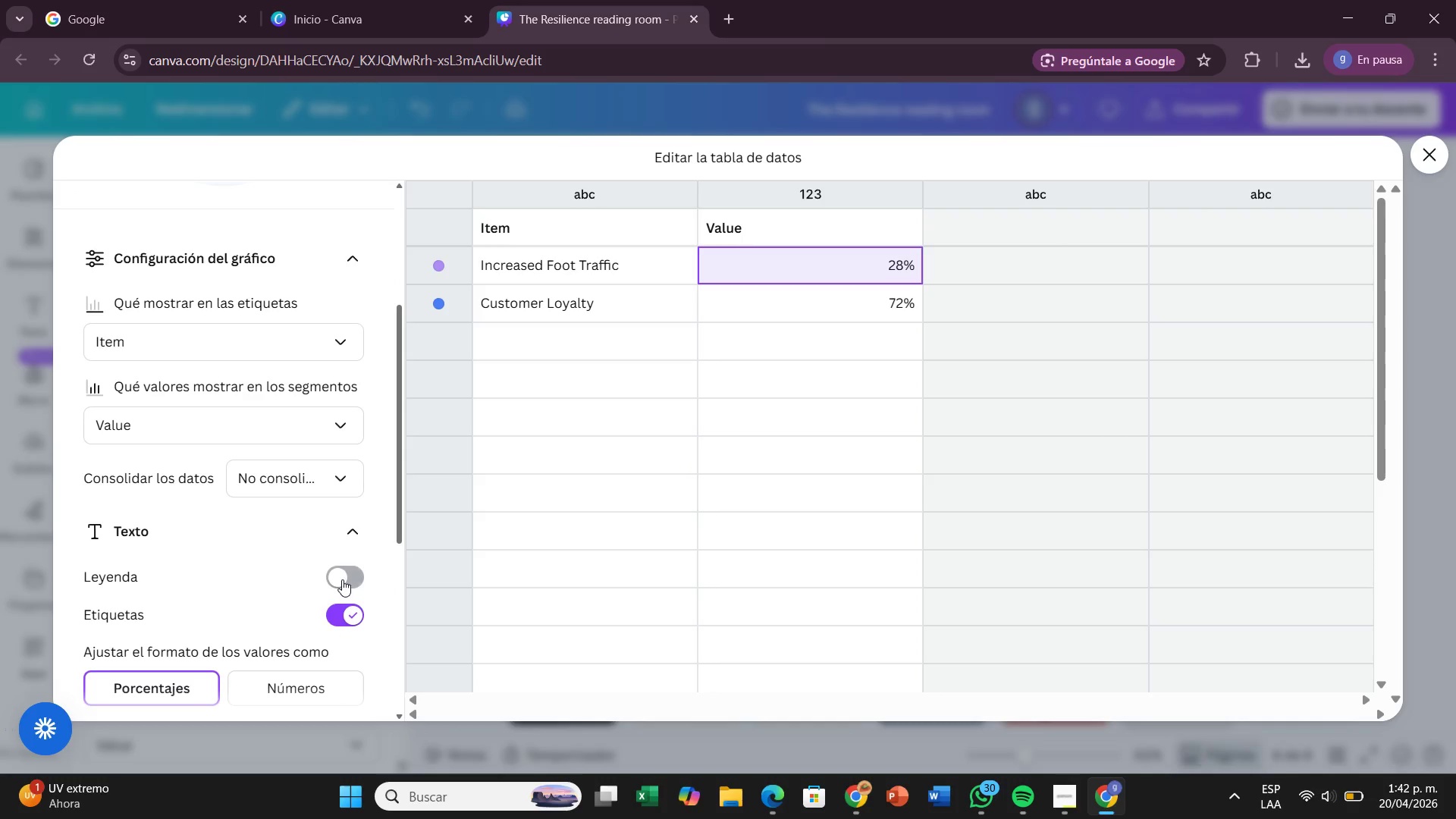 
left_click([342, 579])
 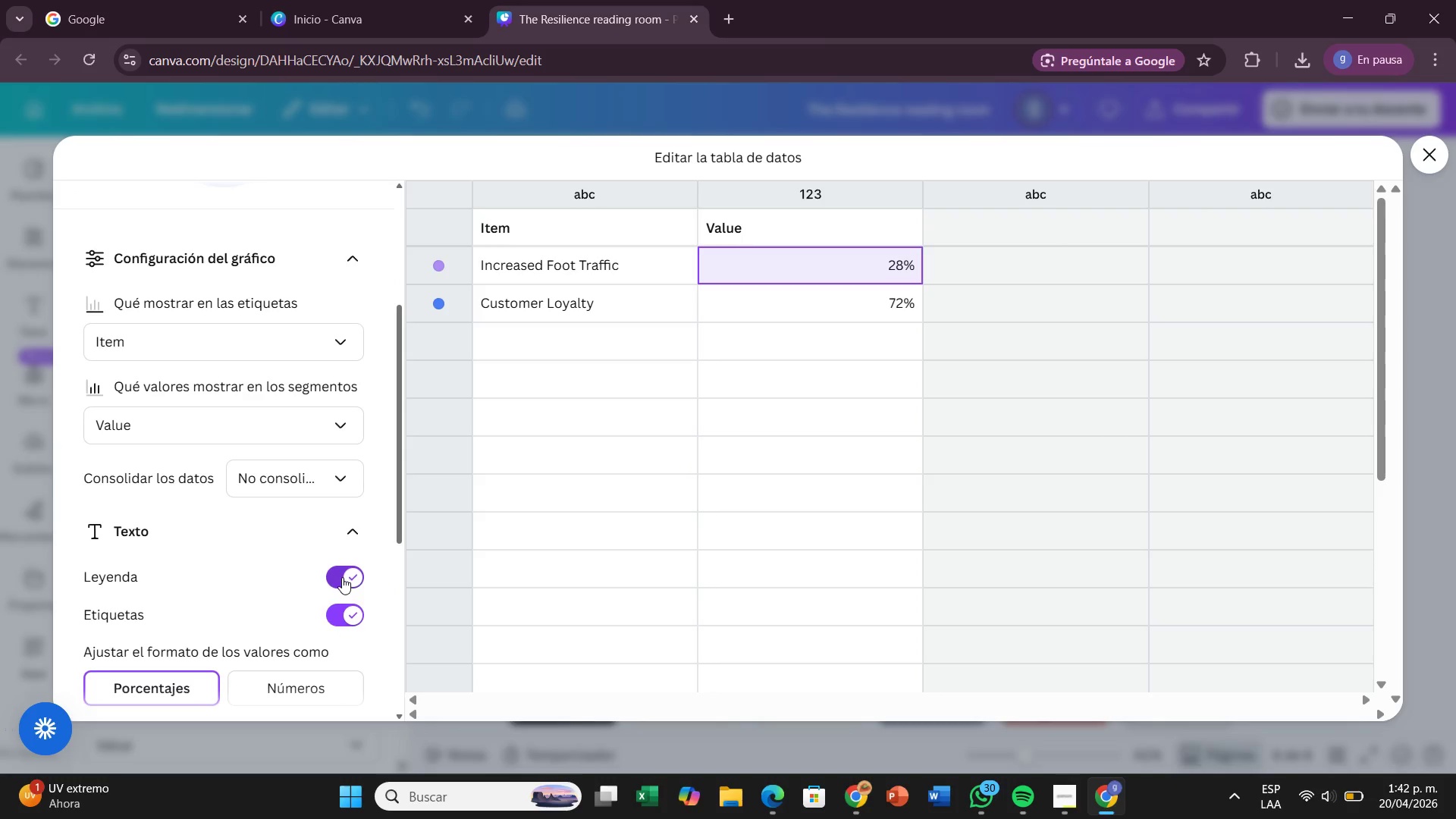 
left_click([342, 577])
 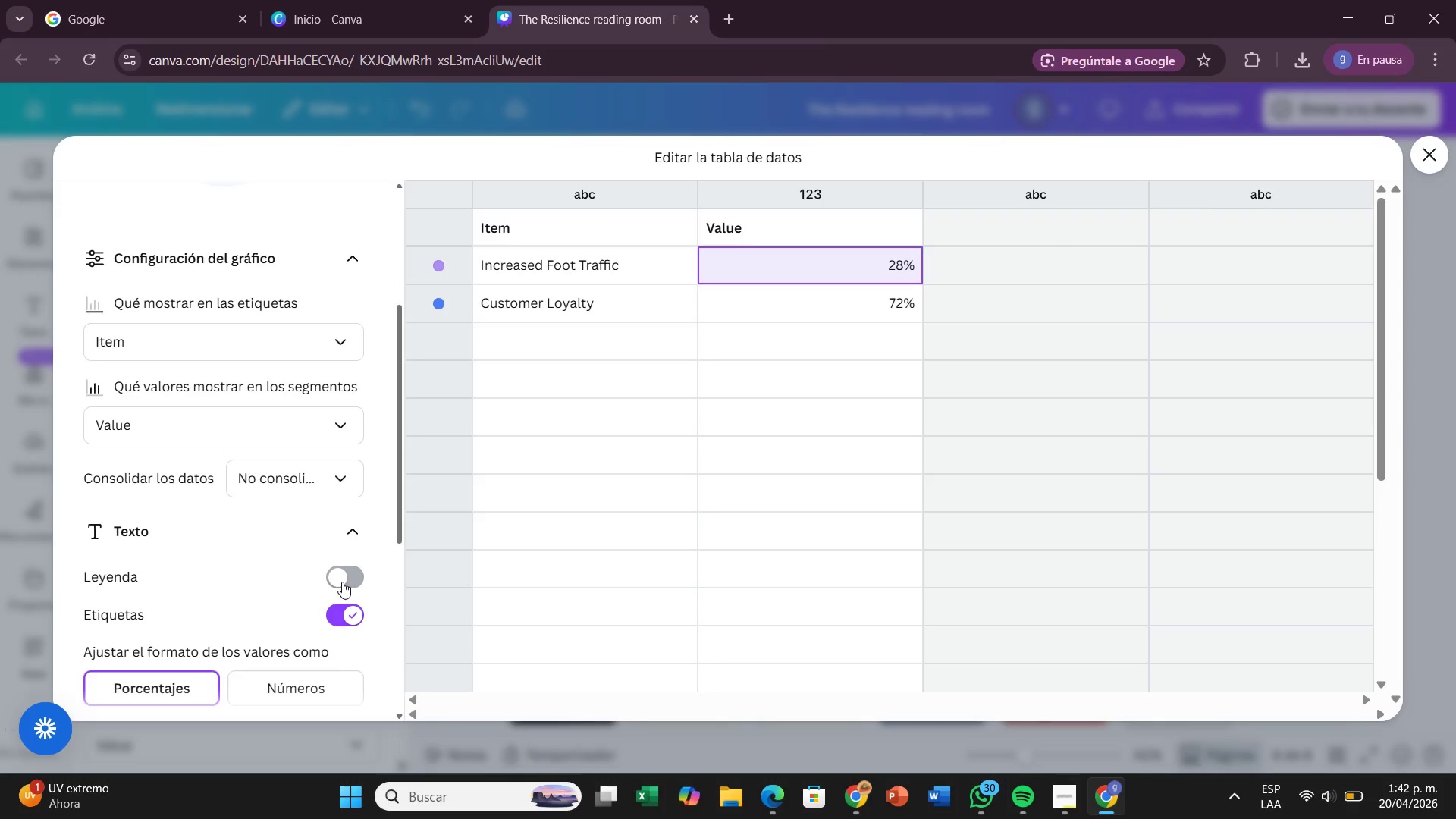 
scroll: coordinate [248, 577], scroll_direction: down, amount: 3.0
 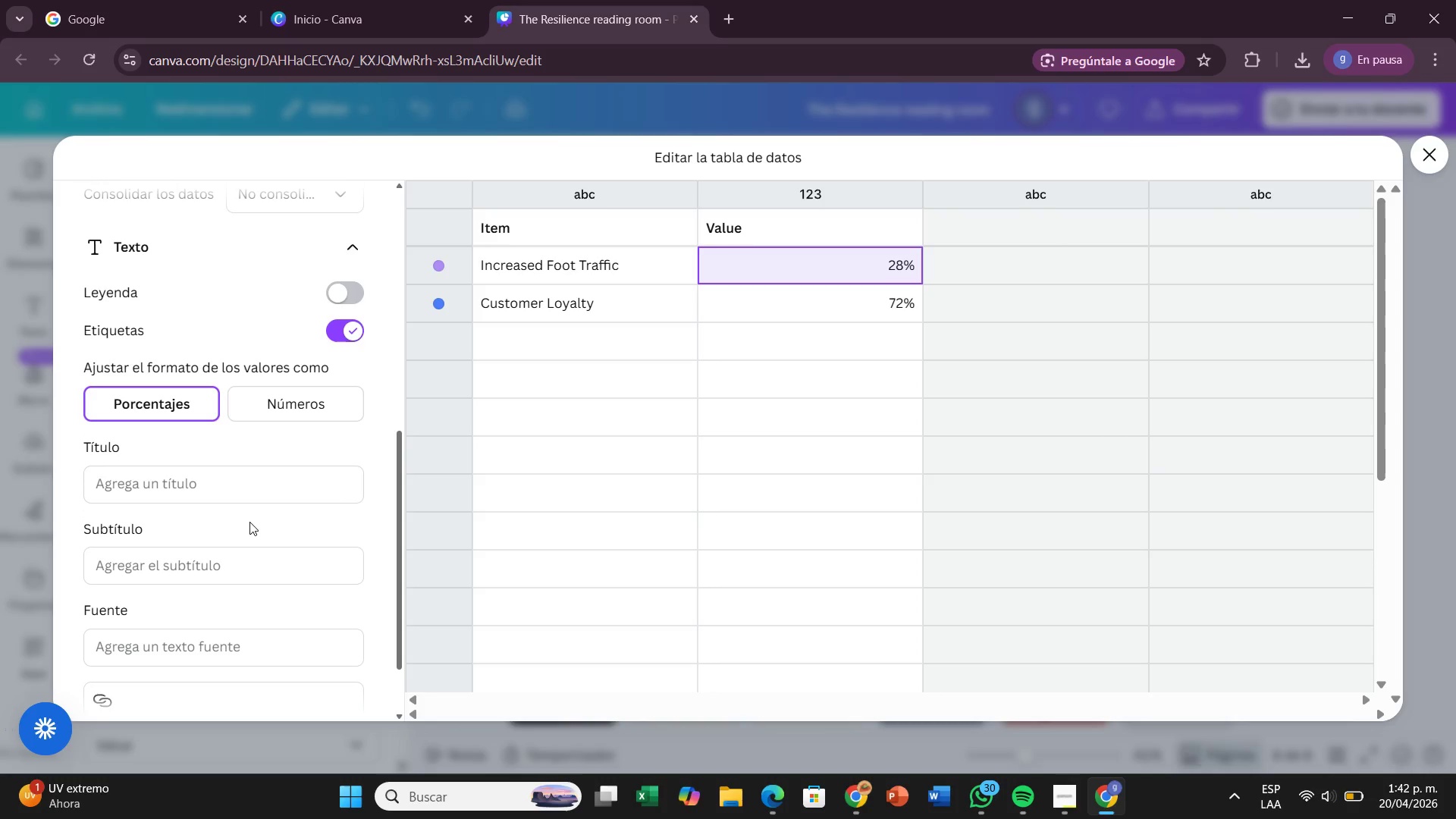 
wait(14.57)
 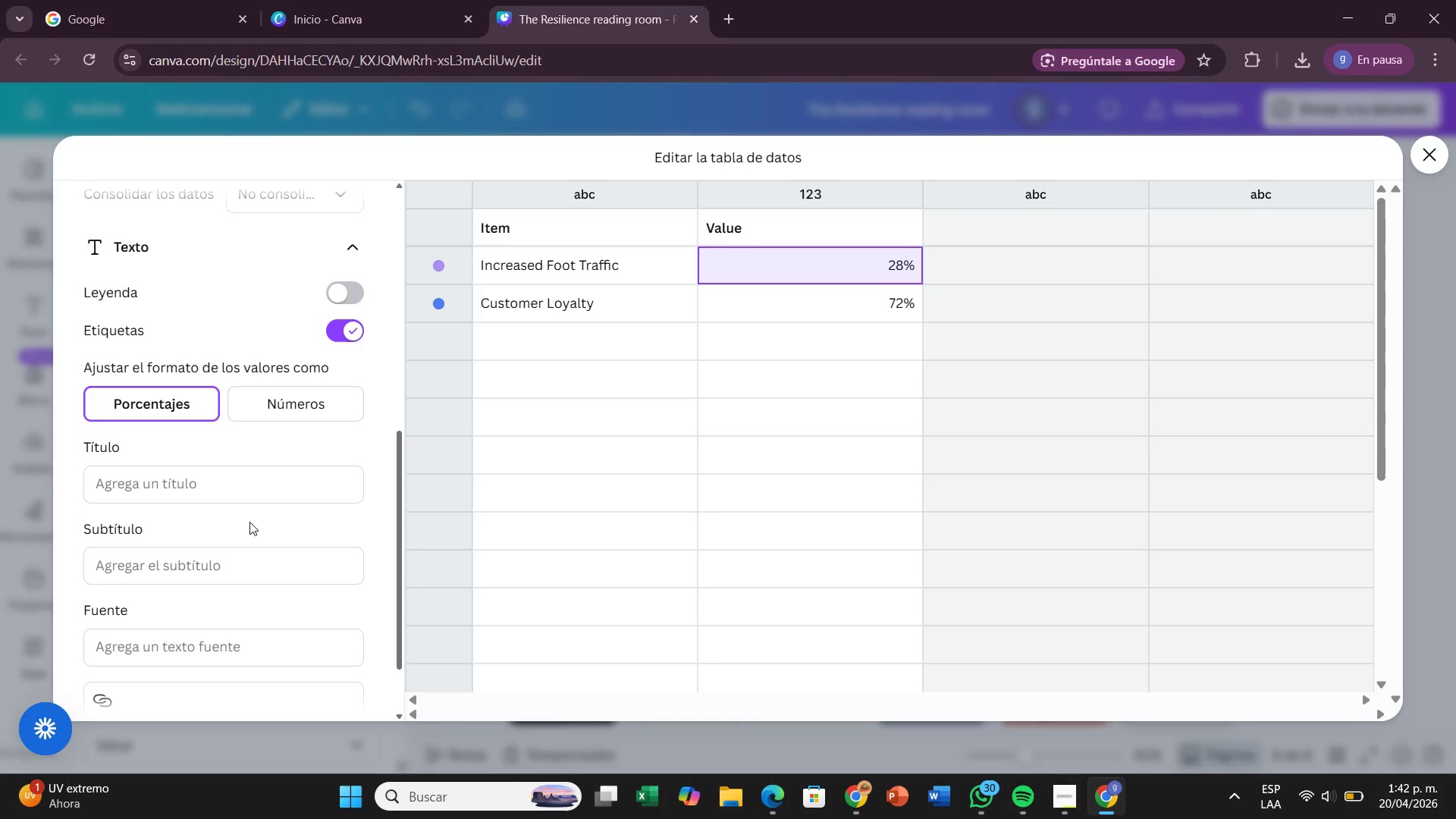 
left_click([235, 480])
 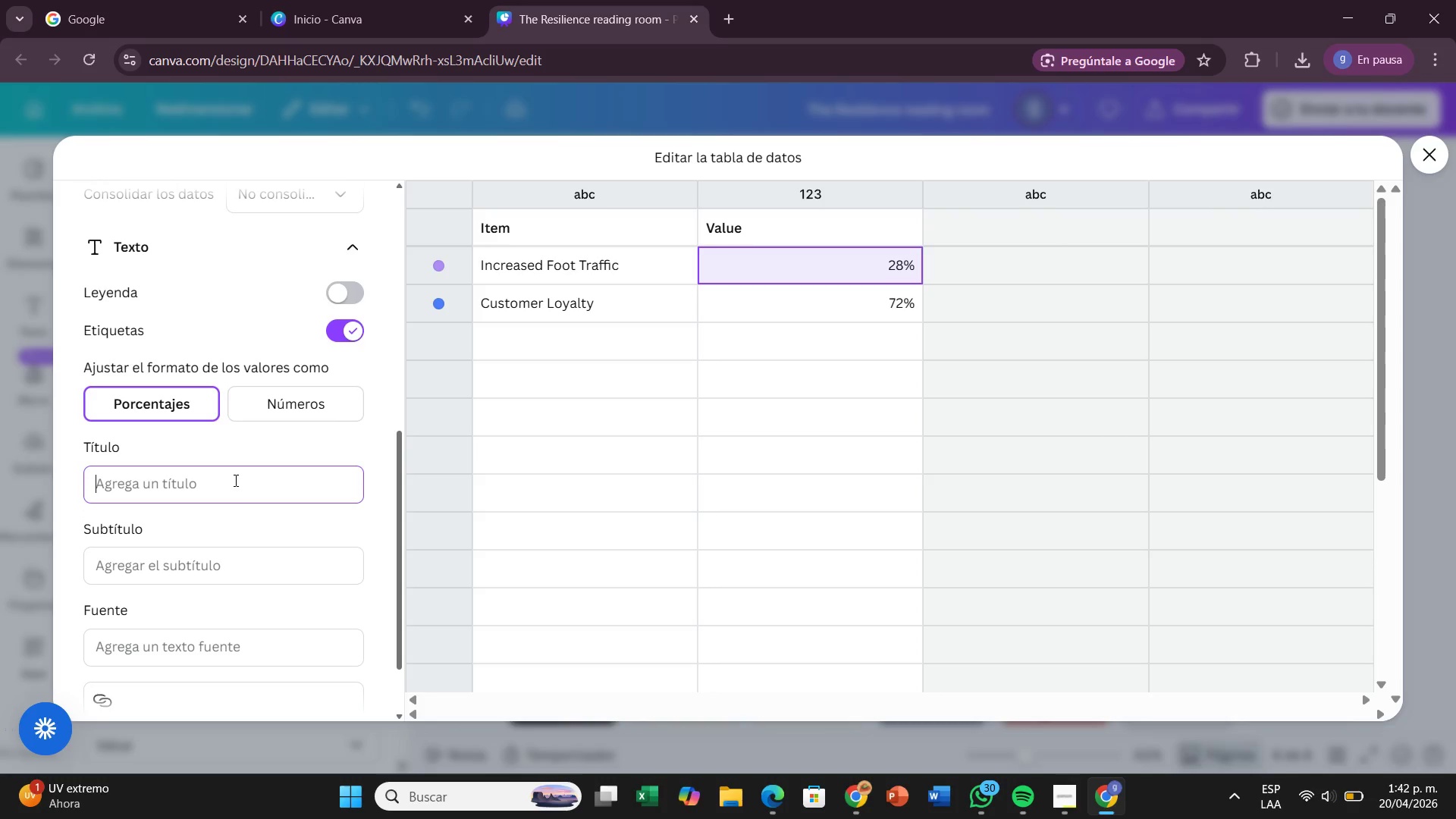 
wait(13.45)
 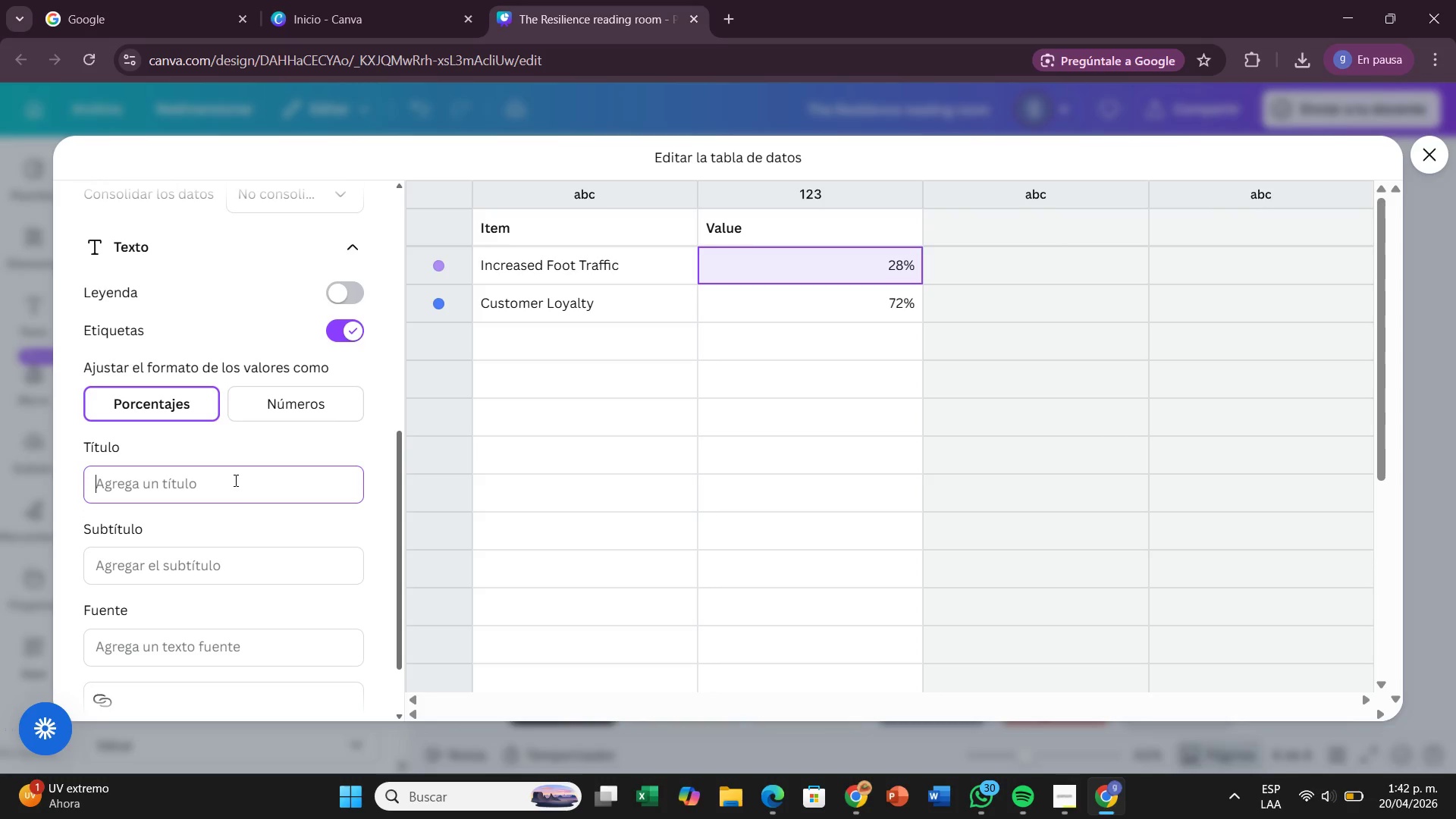 
type(A quiet )
 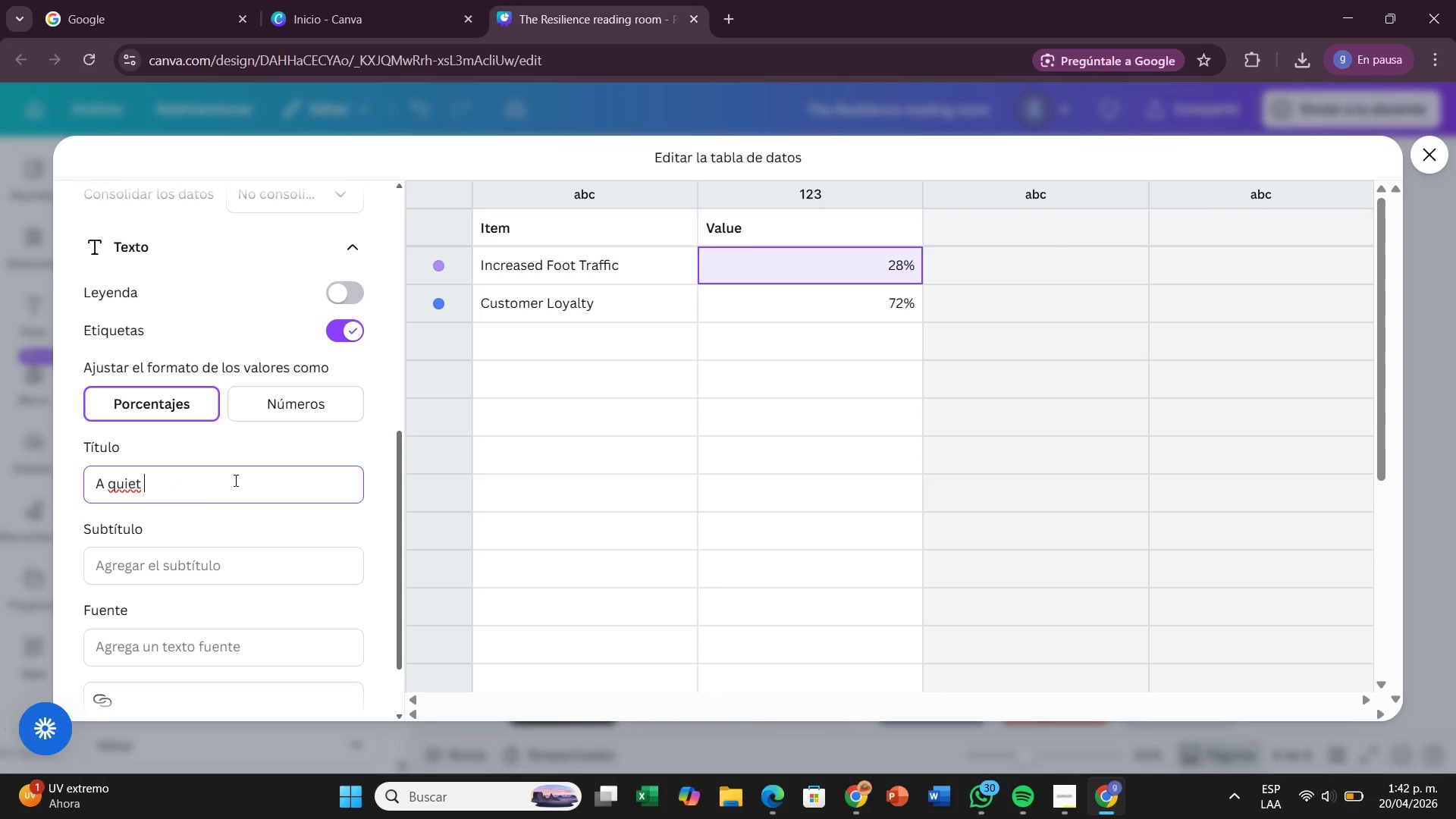 
type(Crisis )
key(Backspace)
type(> Child)
key(Backspace)
type(hood Anxiw)
key(Backspace)
type(ety)
 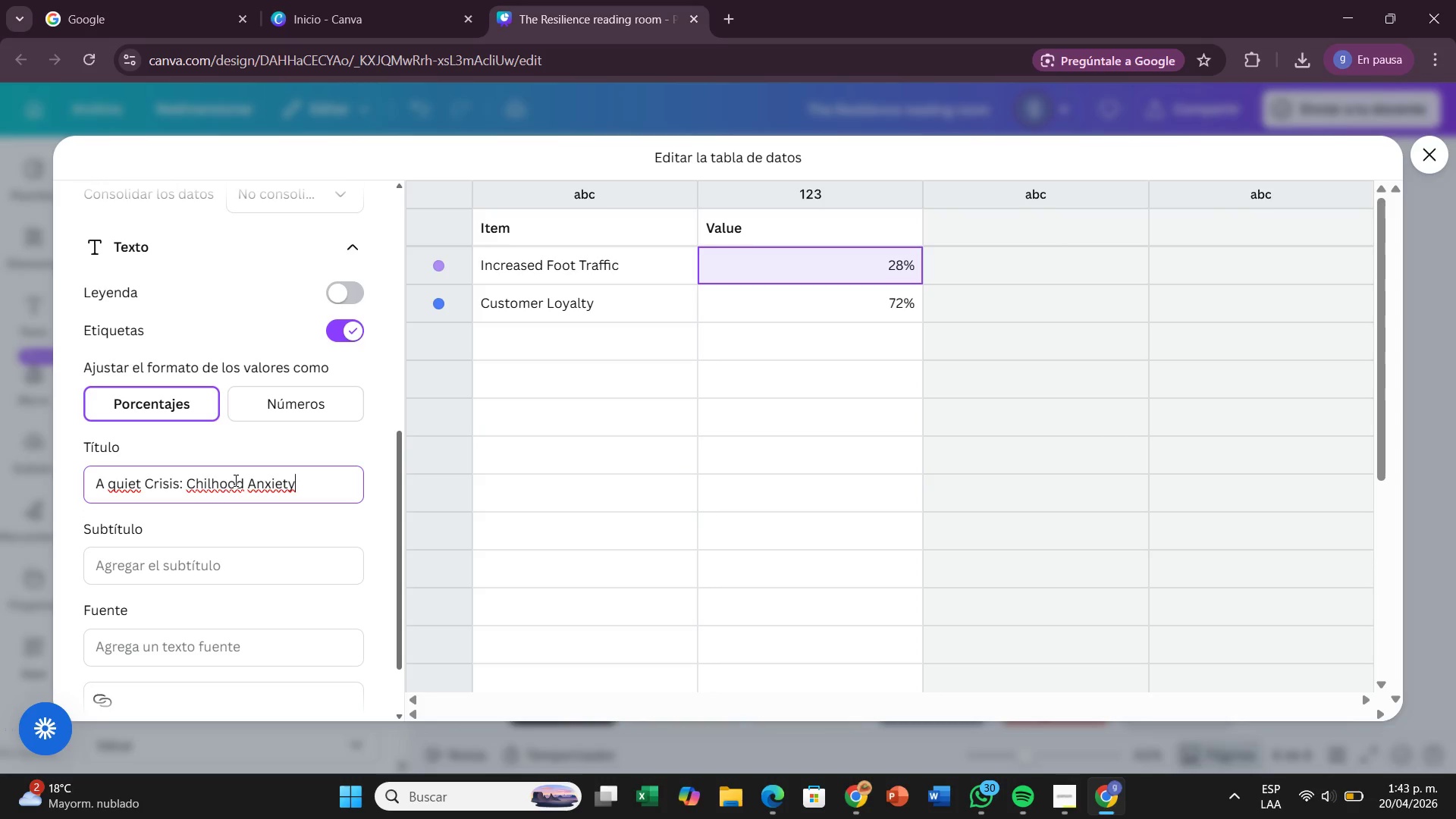 
wait(54.67)
 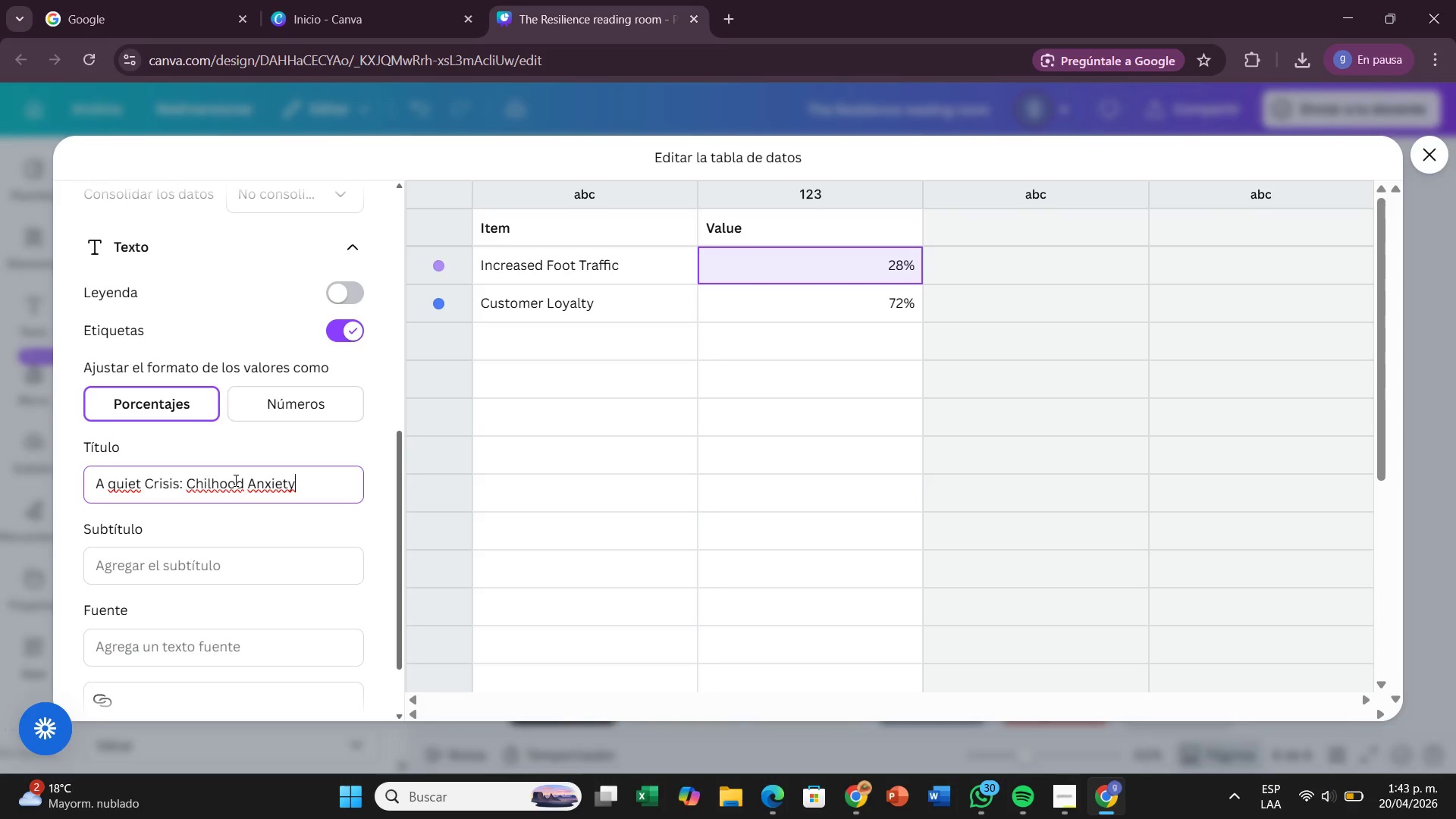 
hold_key(key=Backspace, duration=1.5)
 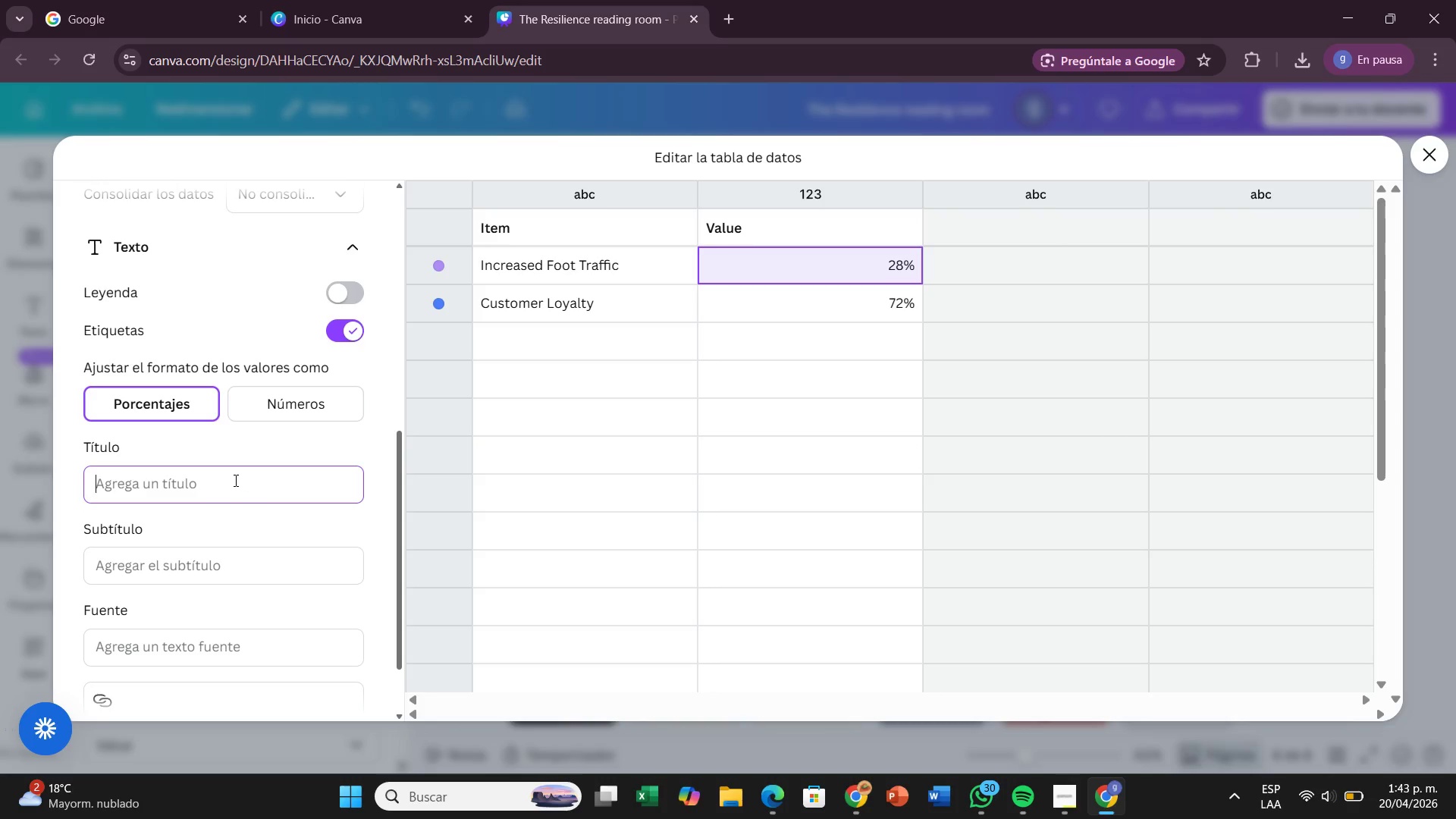 
hold_key(key=Backspace, duration=0.47)
 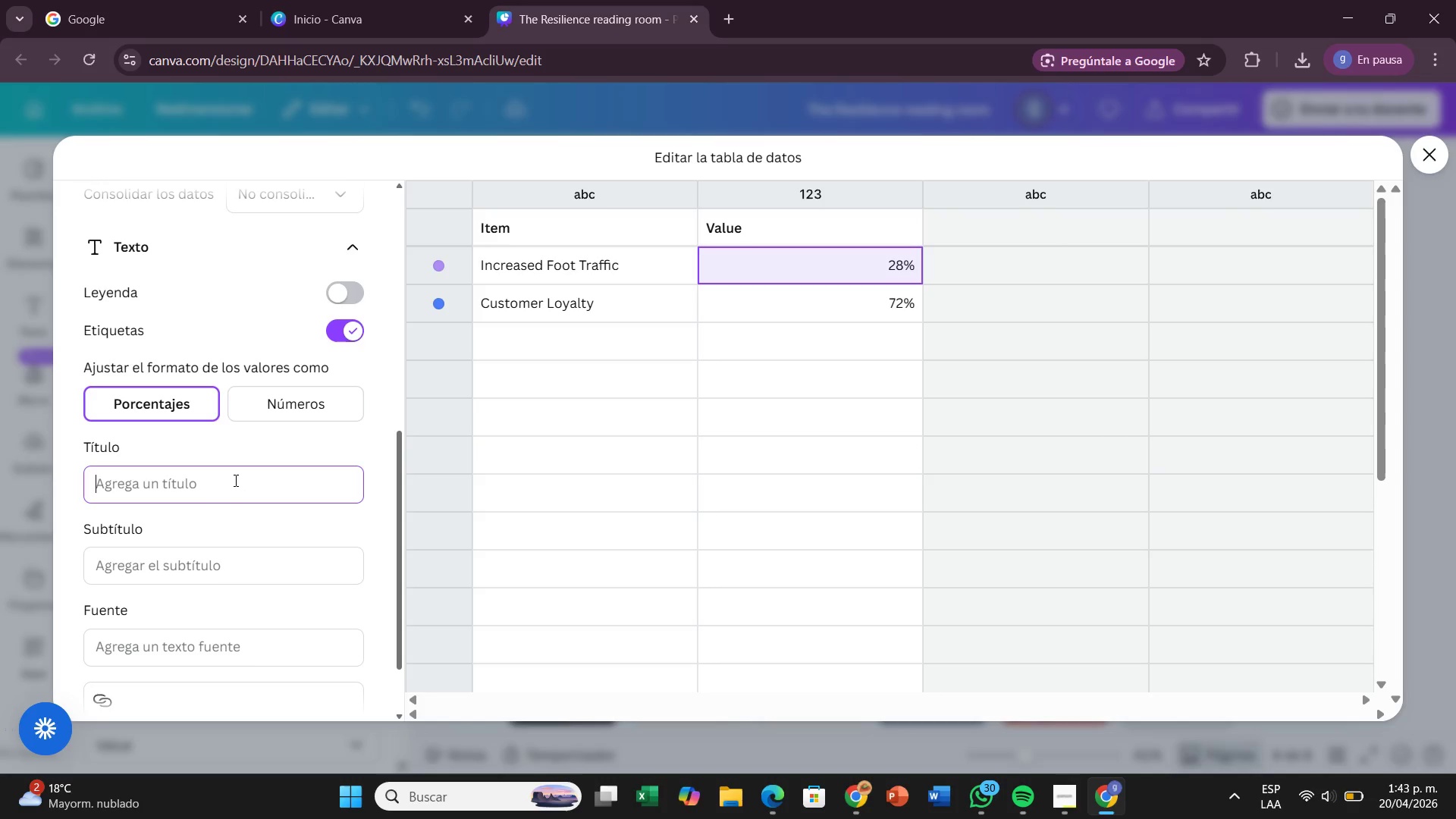 
type(Community Engagement ^ Retention)
 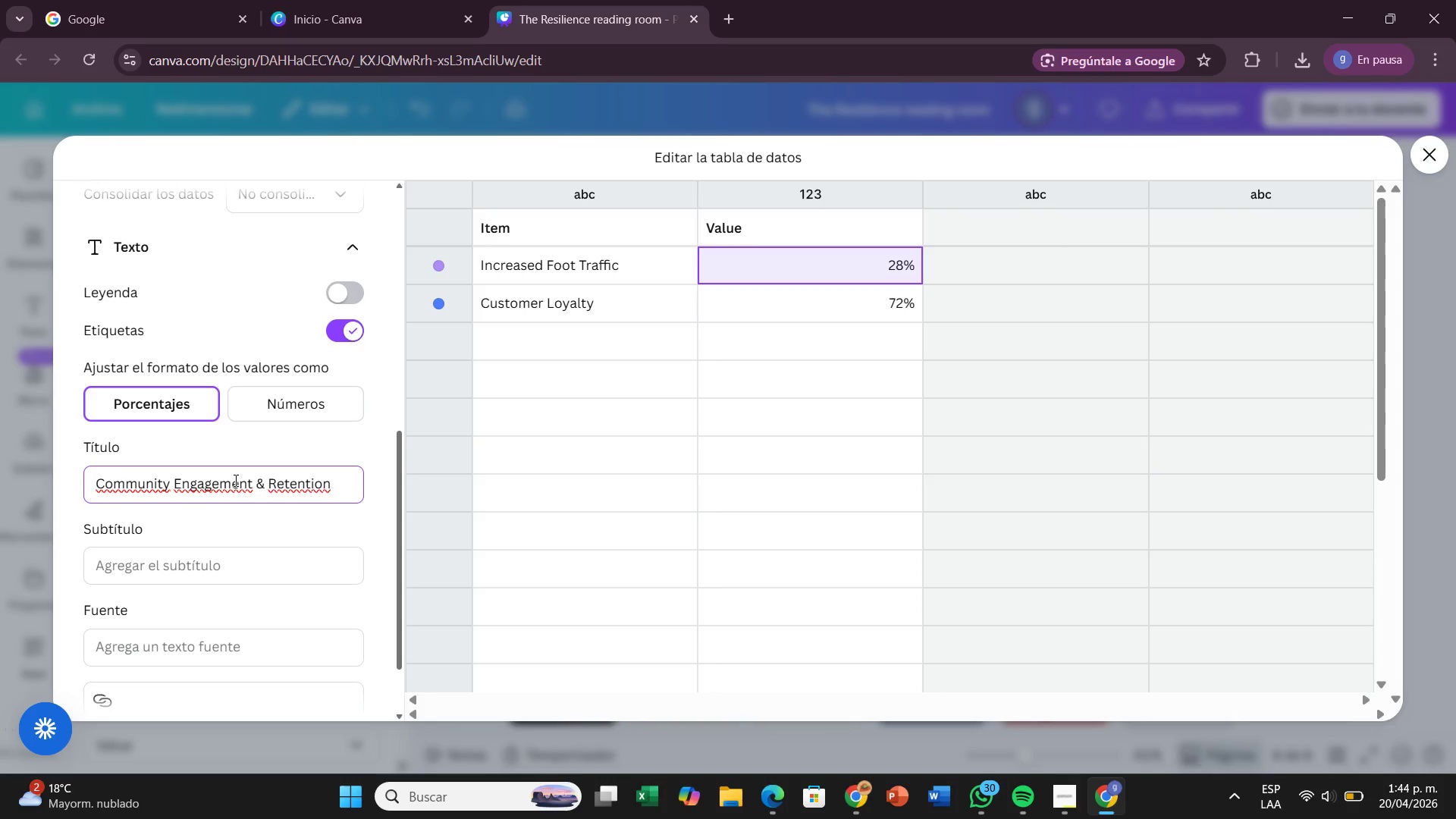 
left_click_drag(start_coordinate=[332, 542], to_coordinate=[336, 544])
 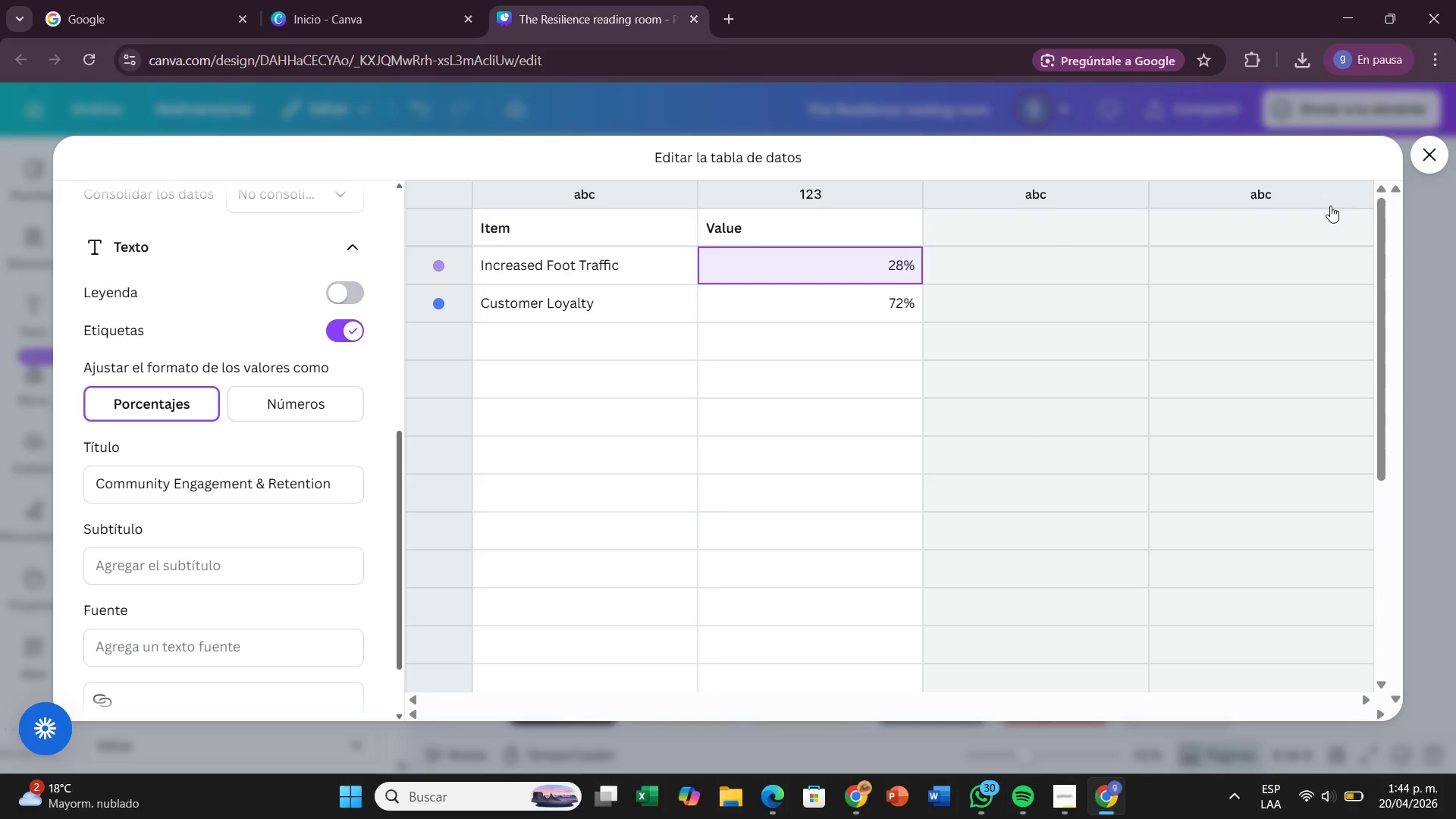 
left_click([1436, 153])
 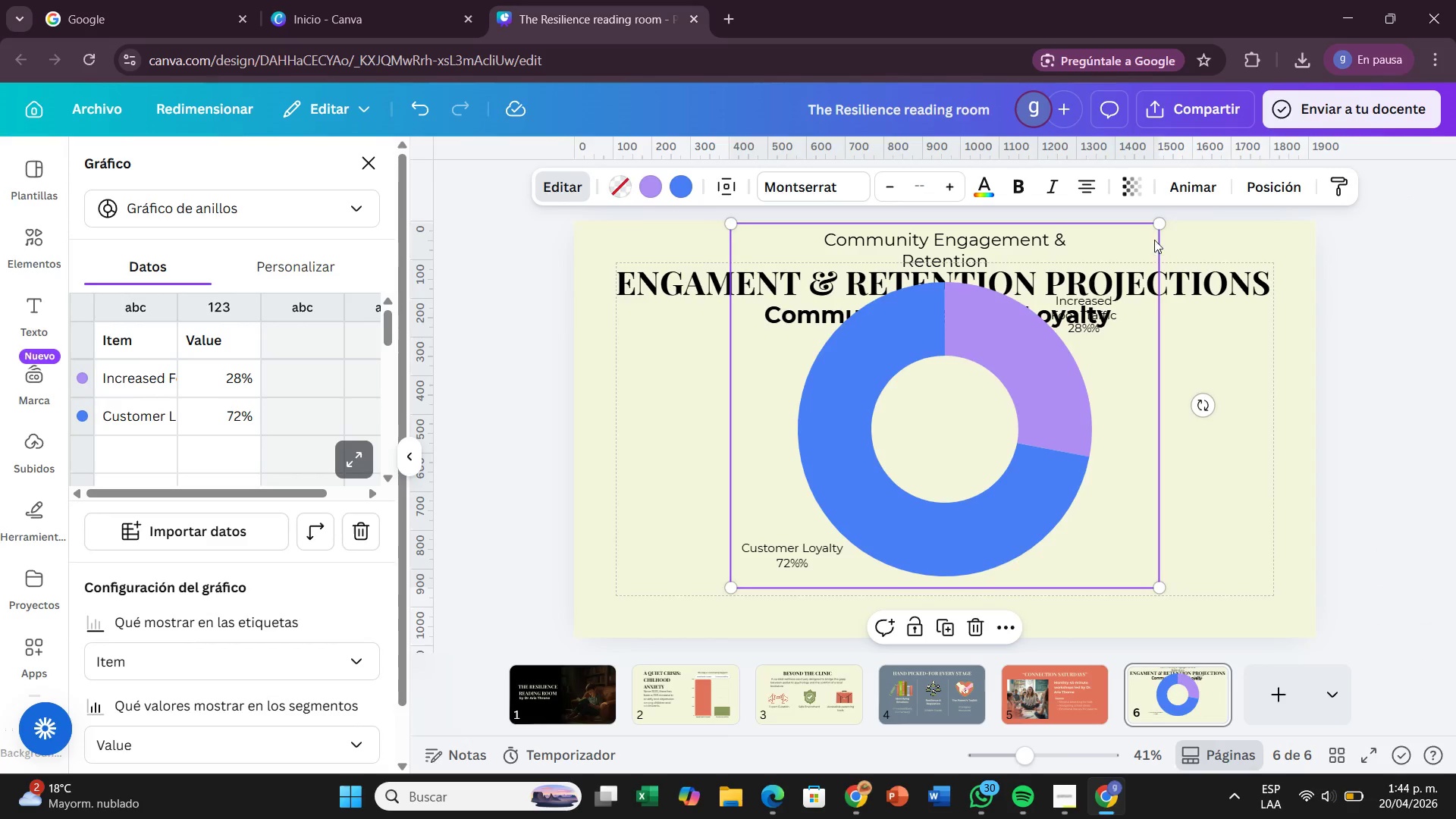 
left_click_drag(start_coordinate=[1157, 227], to_coordinate=[1027, 387])
 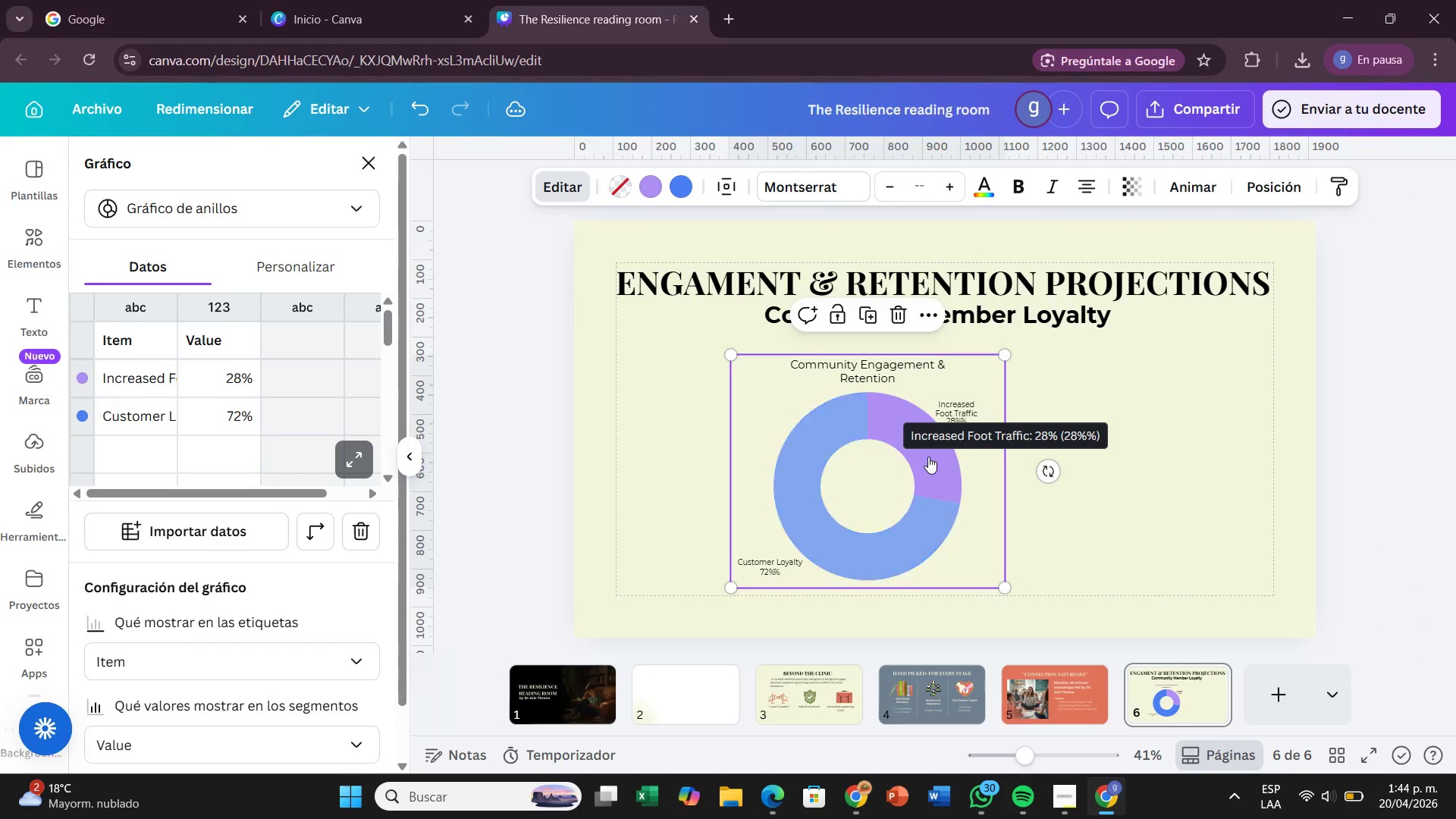 
left_click_drag(start_coordinate=[928, 457], to_coordinate=[925, 445])
 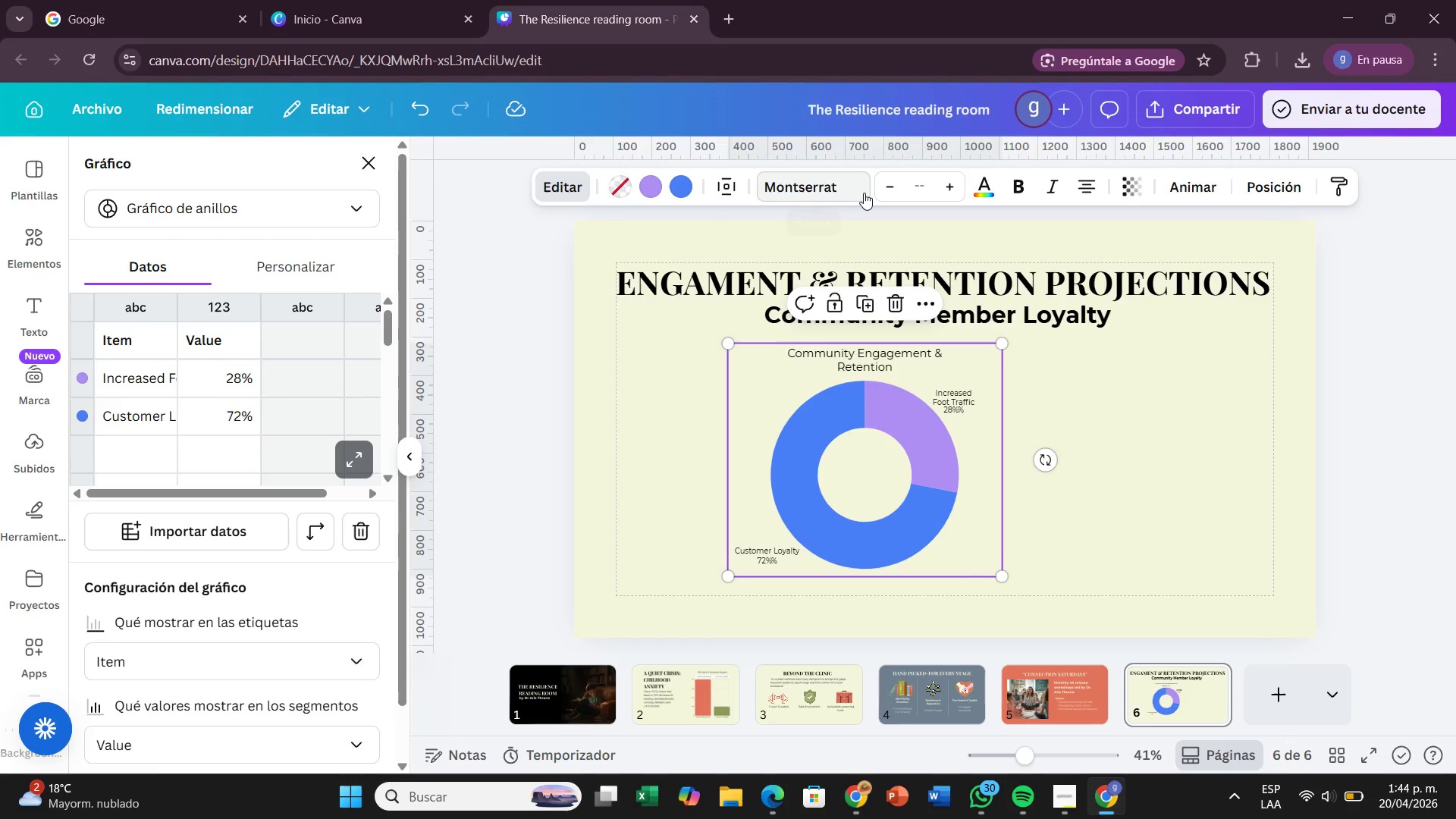 
left_click([844, 194])
 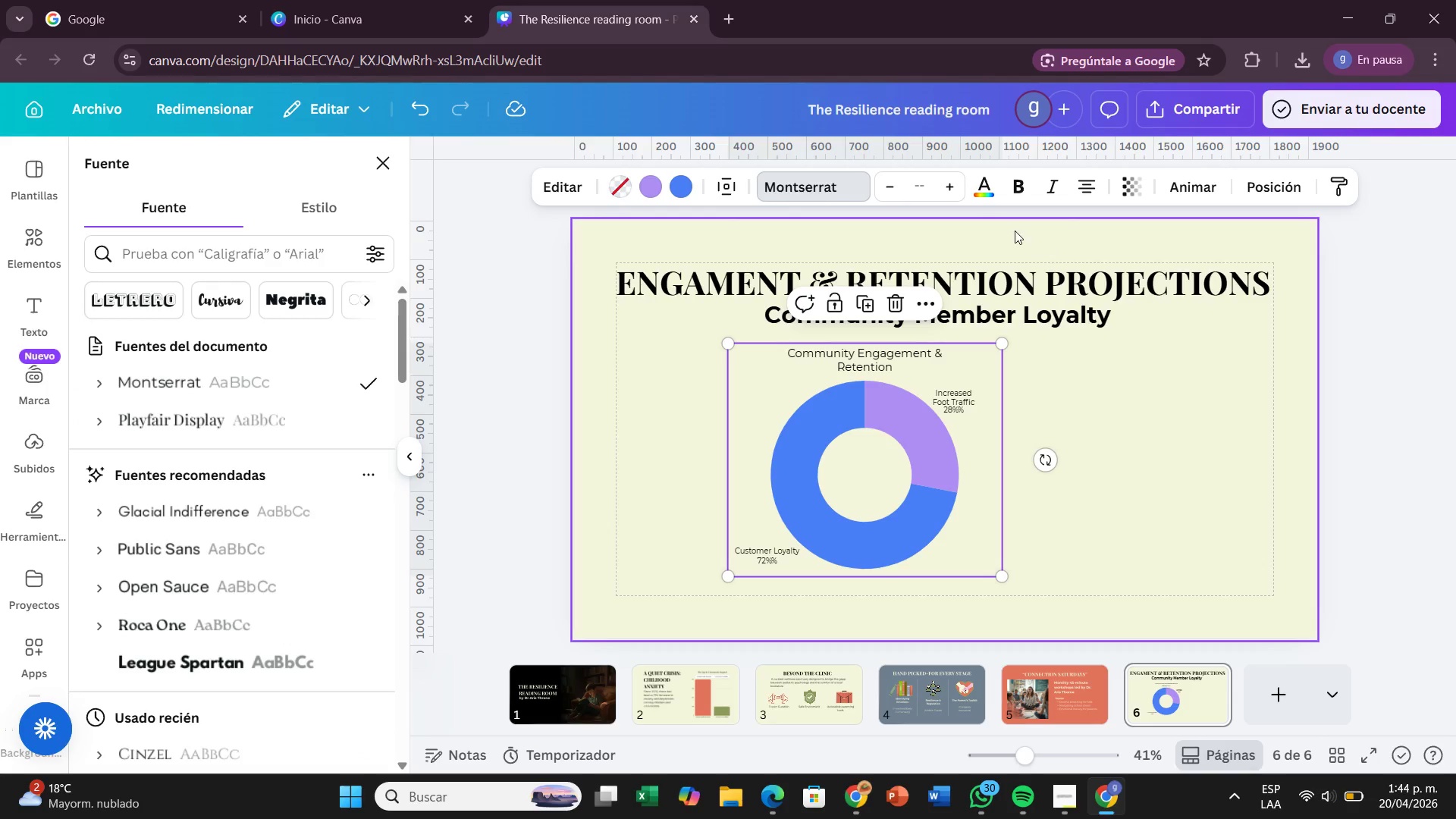 
left_click([1012, 190])
 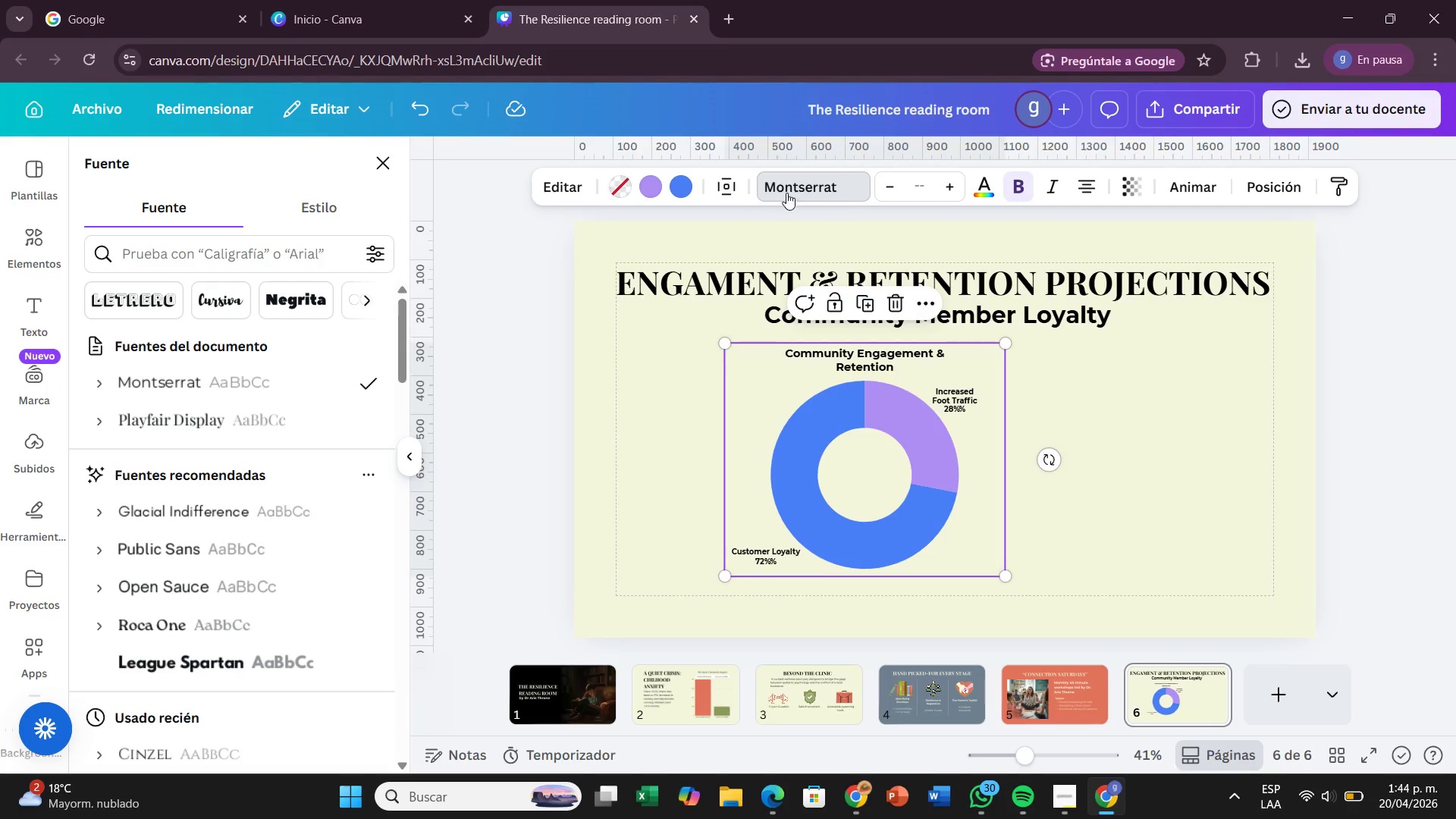 
left_click([676, 184])
 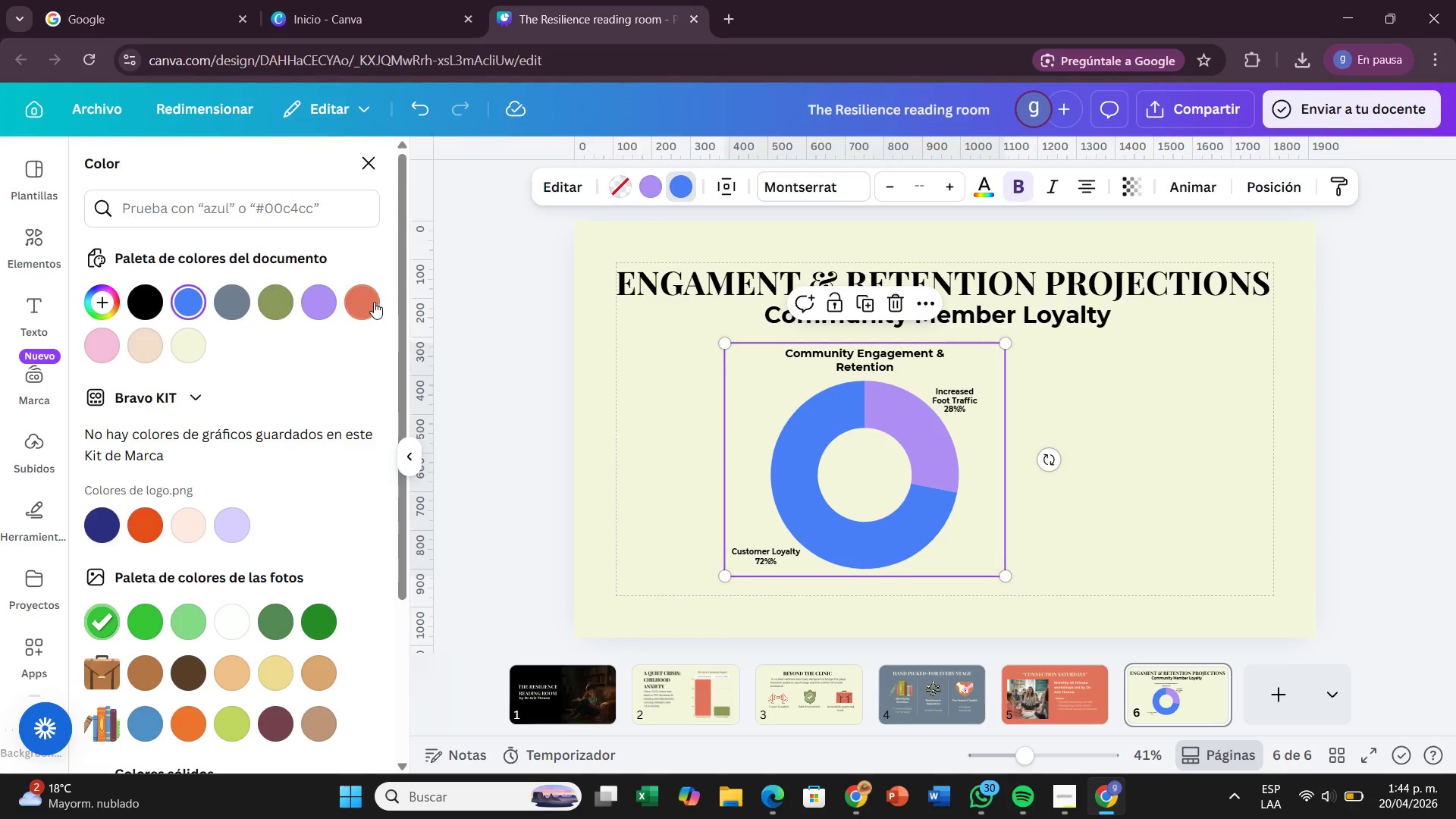 
left_click([370, 302])
 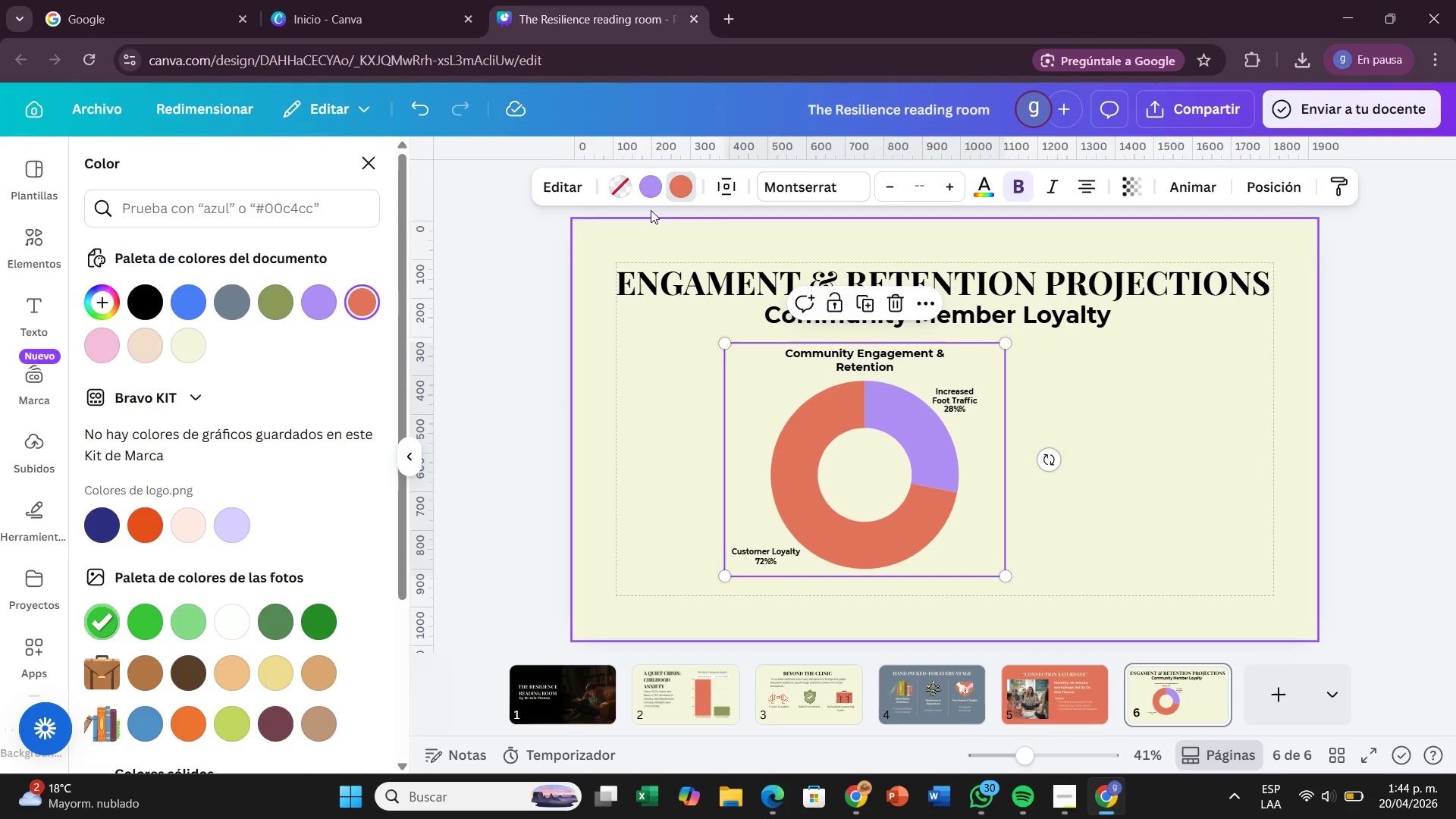 
left_click([643, 187])
 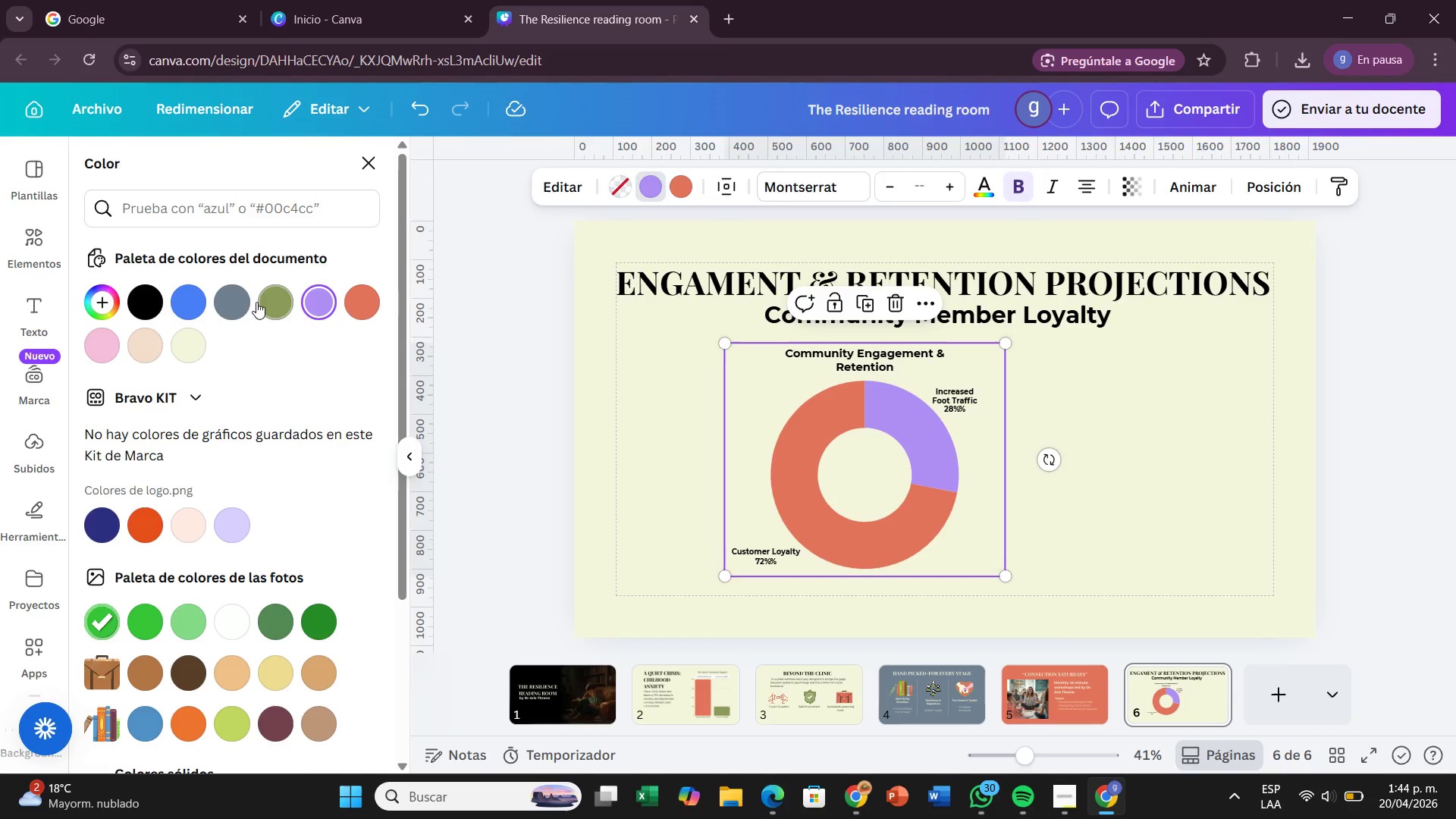 
left_click([256, 302])
 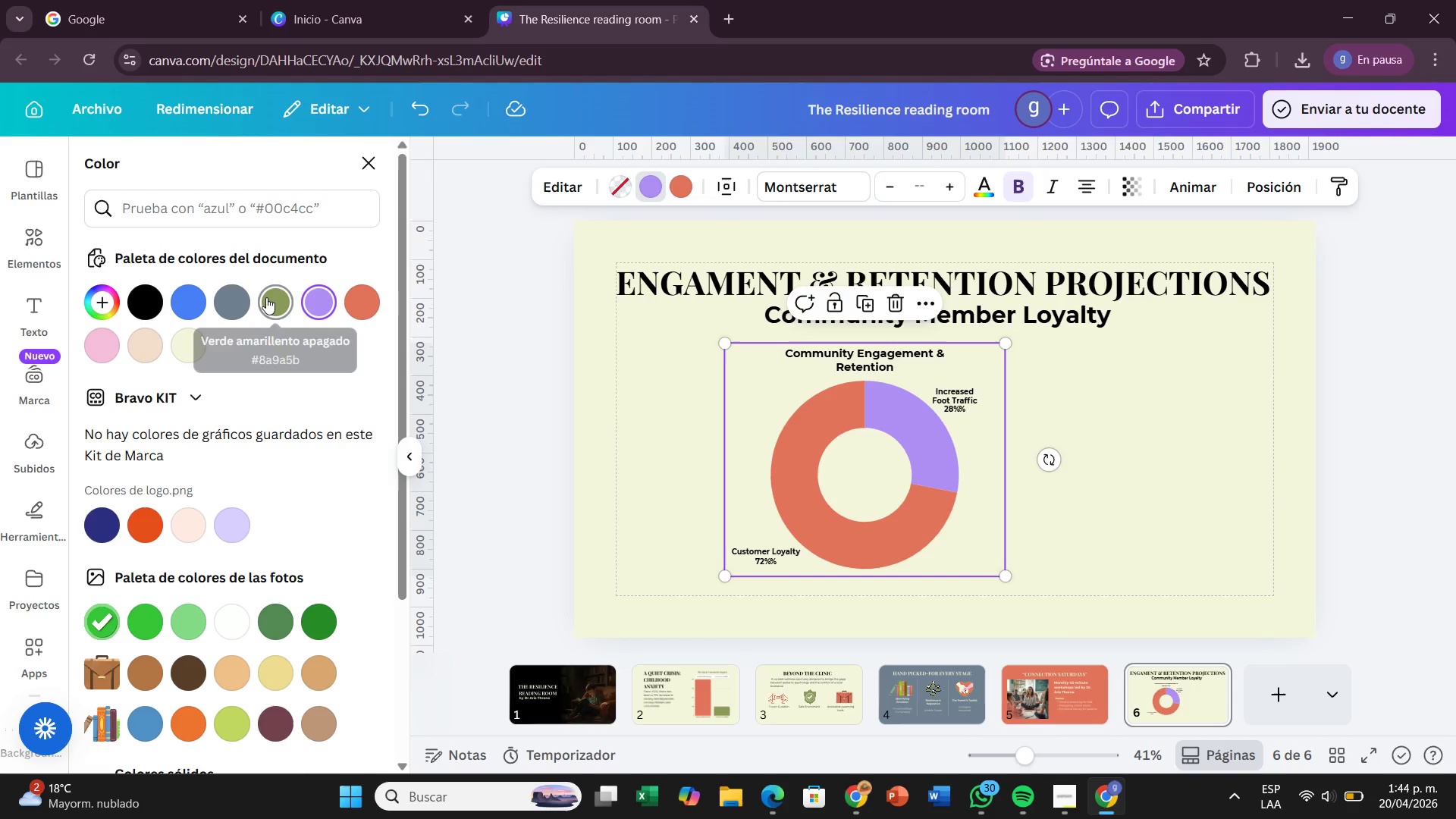 
left_click([266, 297])
 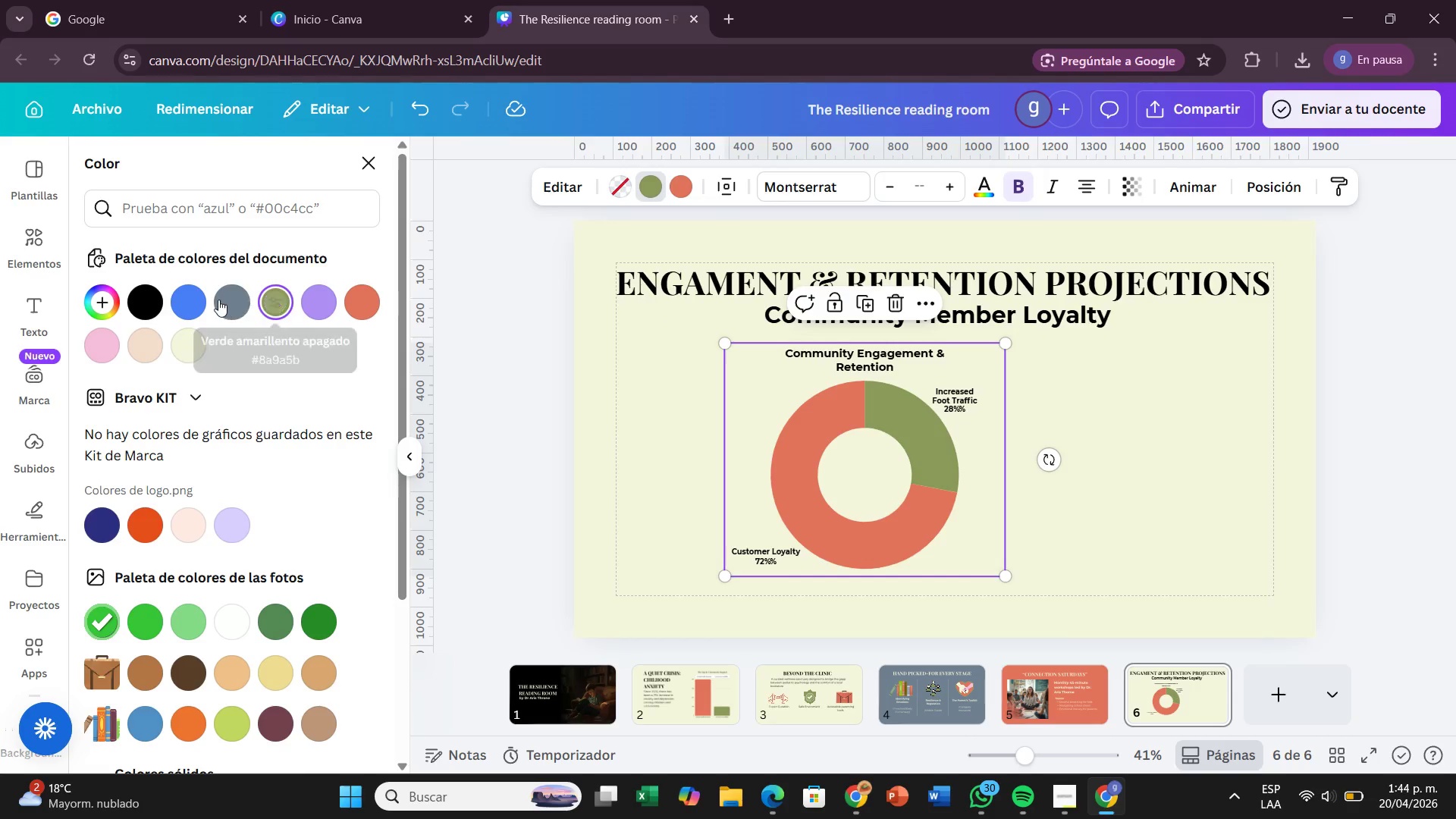 
left_click([218, 300])
 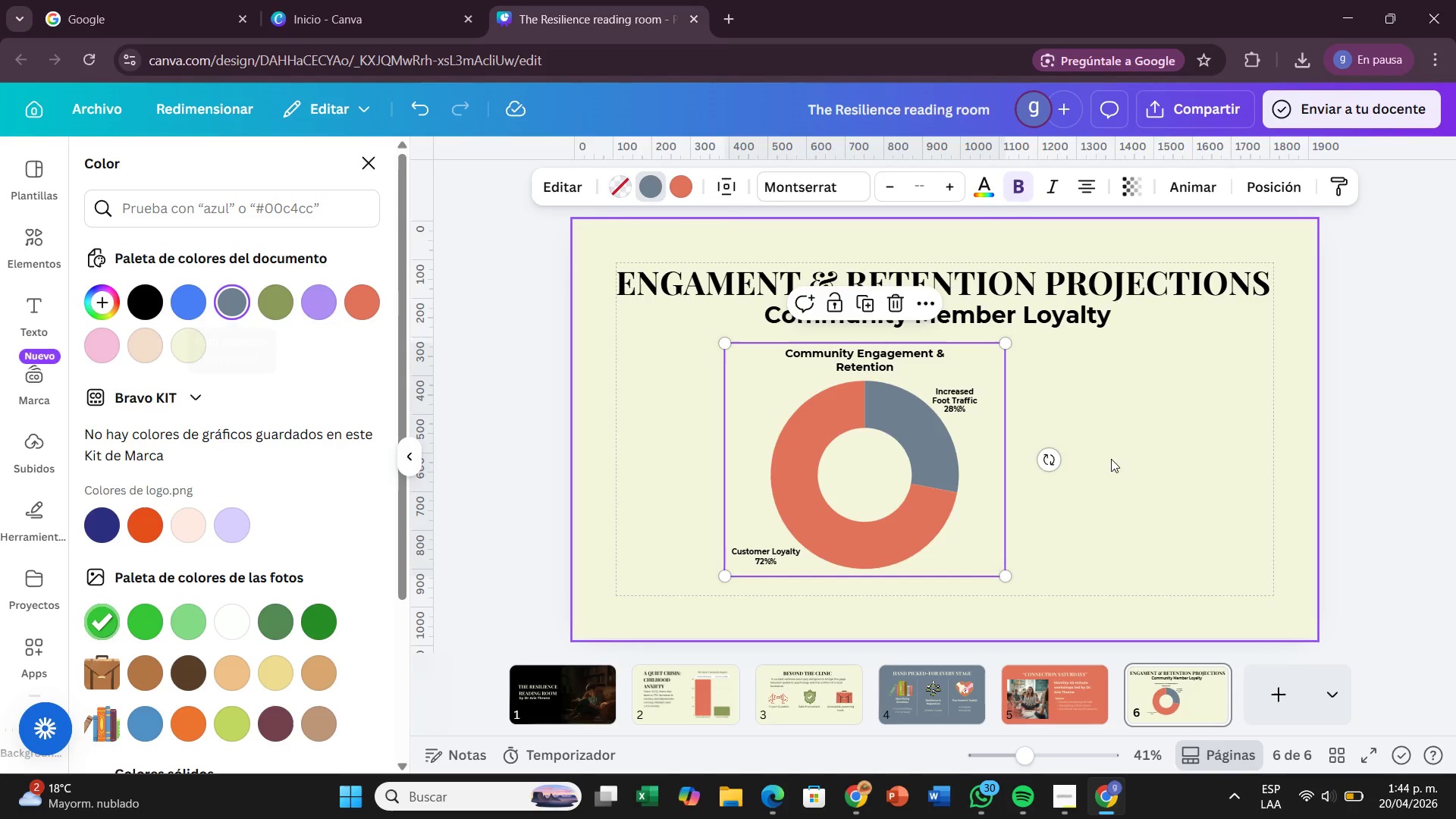 
left_click([1153, 463])
 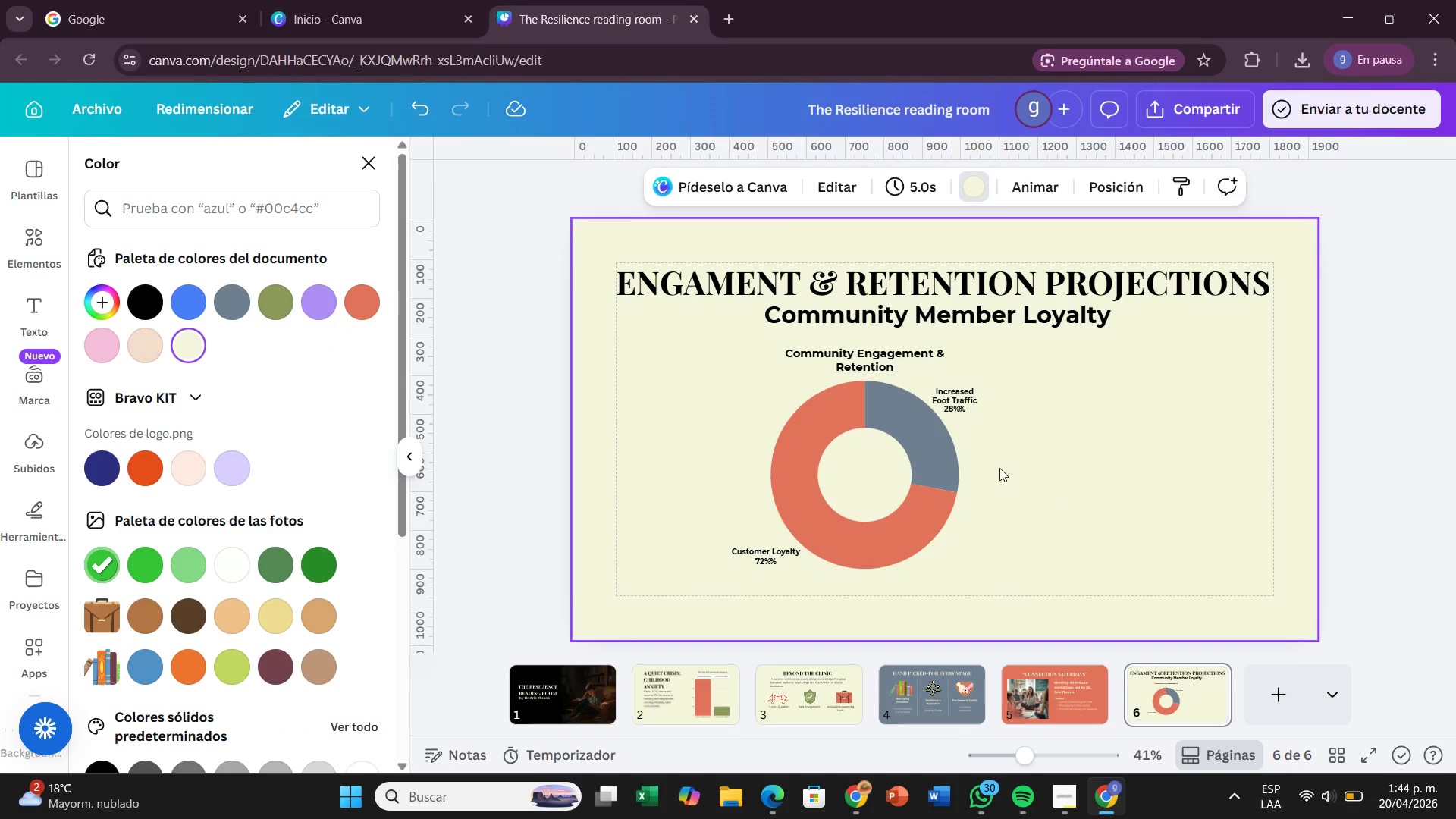 
left_click_drag(start_coordinate=[893, 464], to_coordinate=[859, 466])
 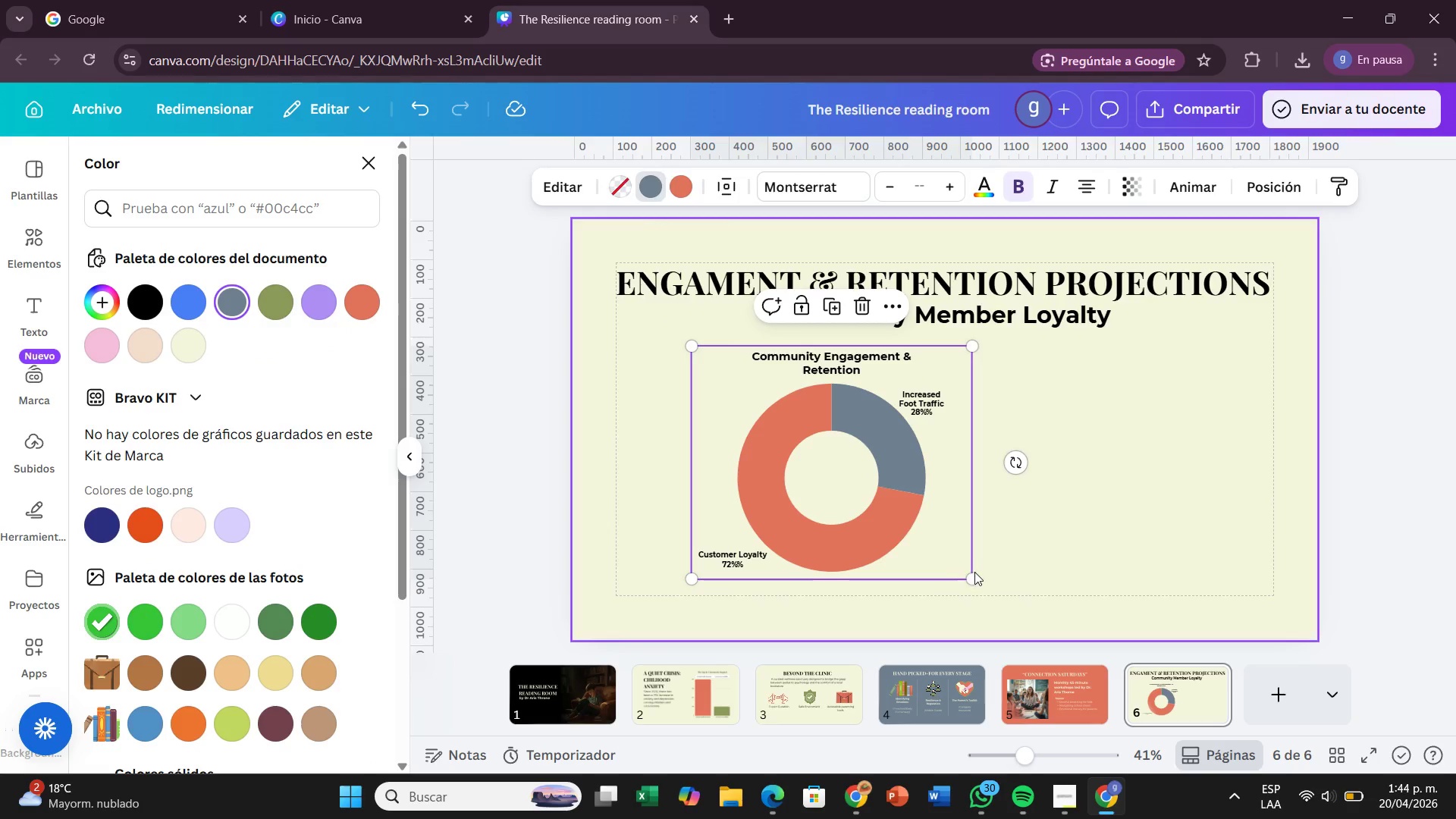 
left_click_drag(start_coordinate=[974, 573], to_coordinate=[984, 598])
 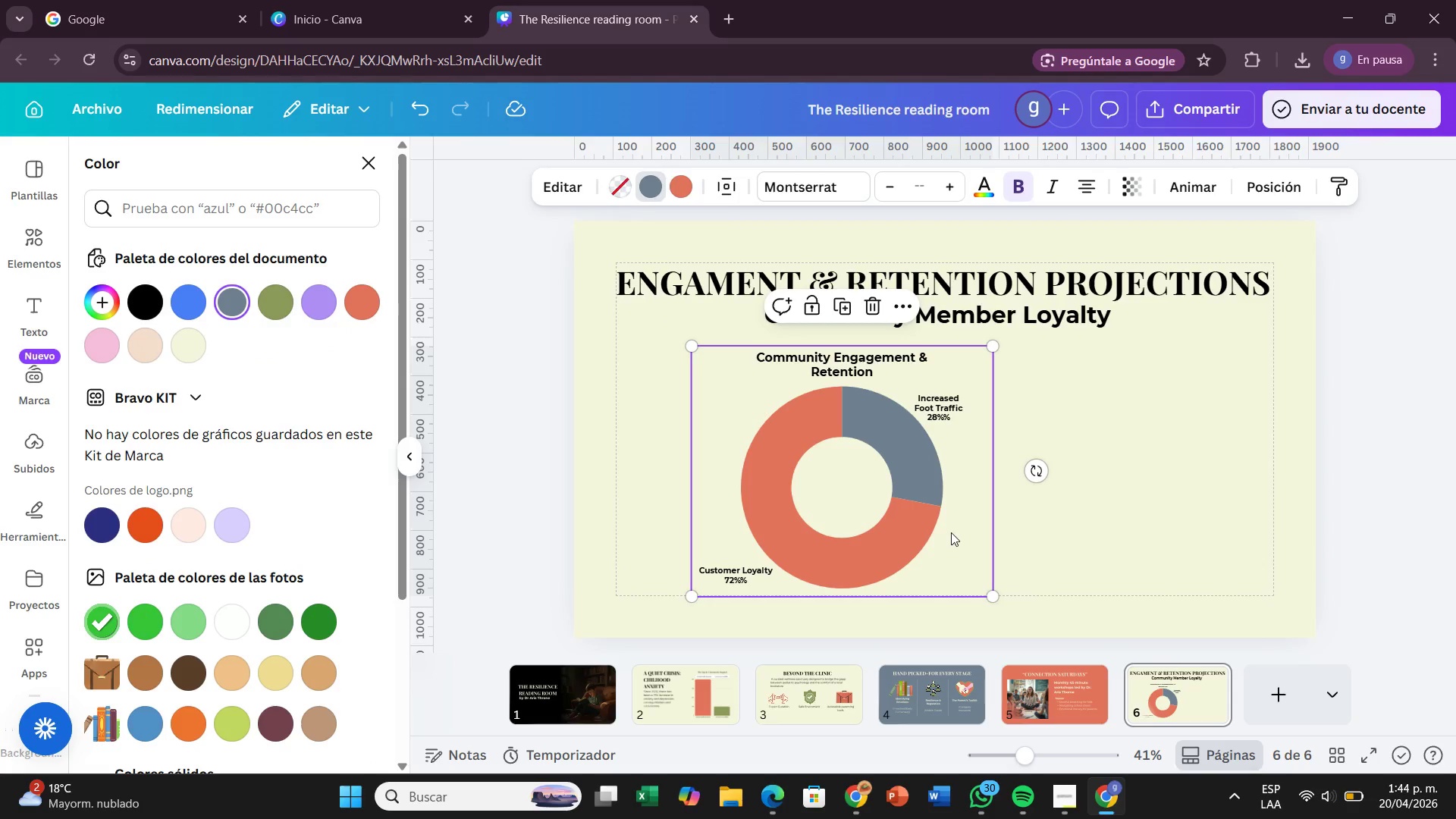 
left_click_drag(start_coordinate=[951, 532], to_coordinate=[893, 533])
 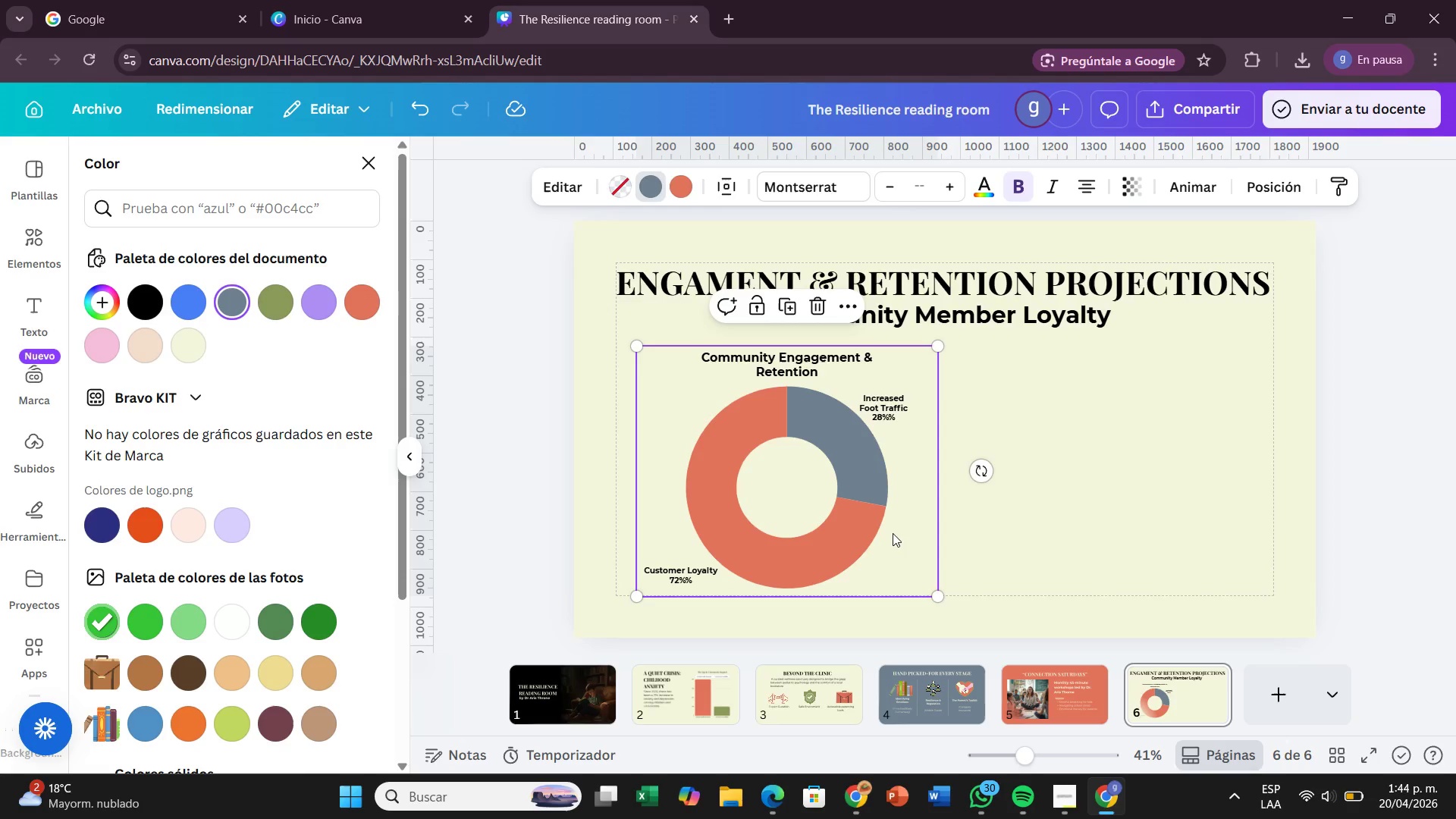 
wait(22.59)
 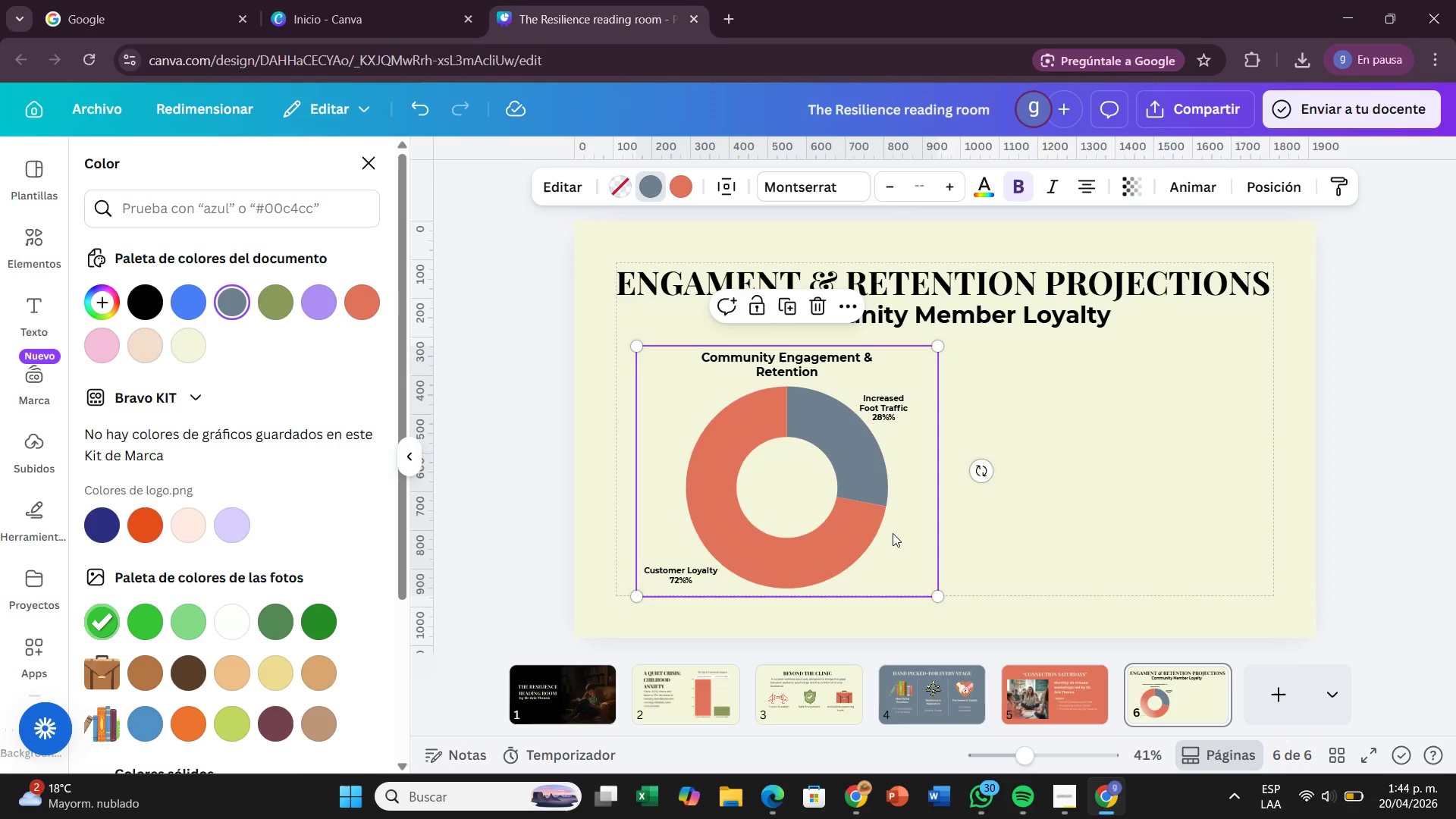 
left_click([42, 282])
 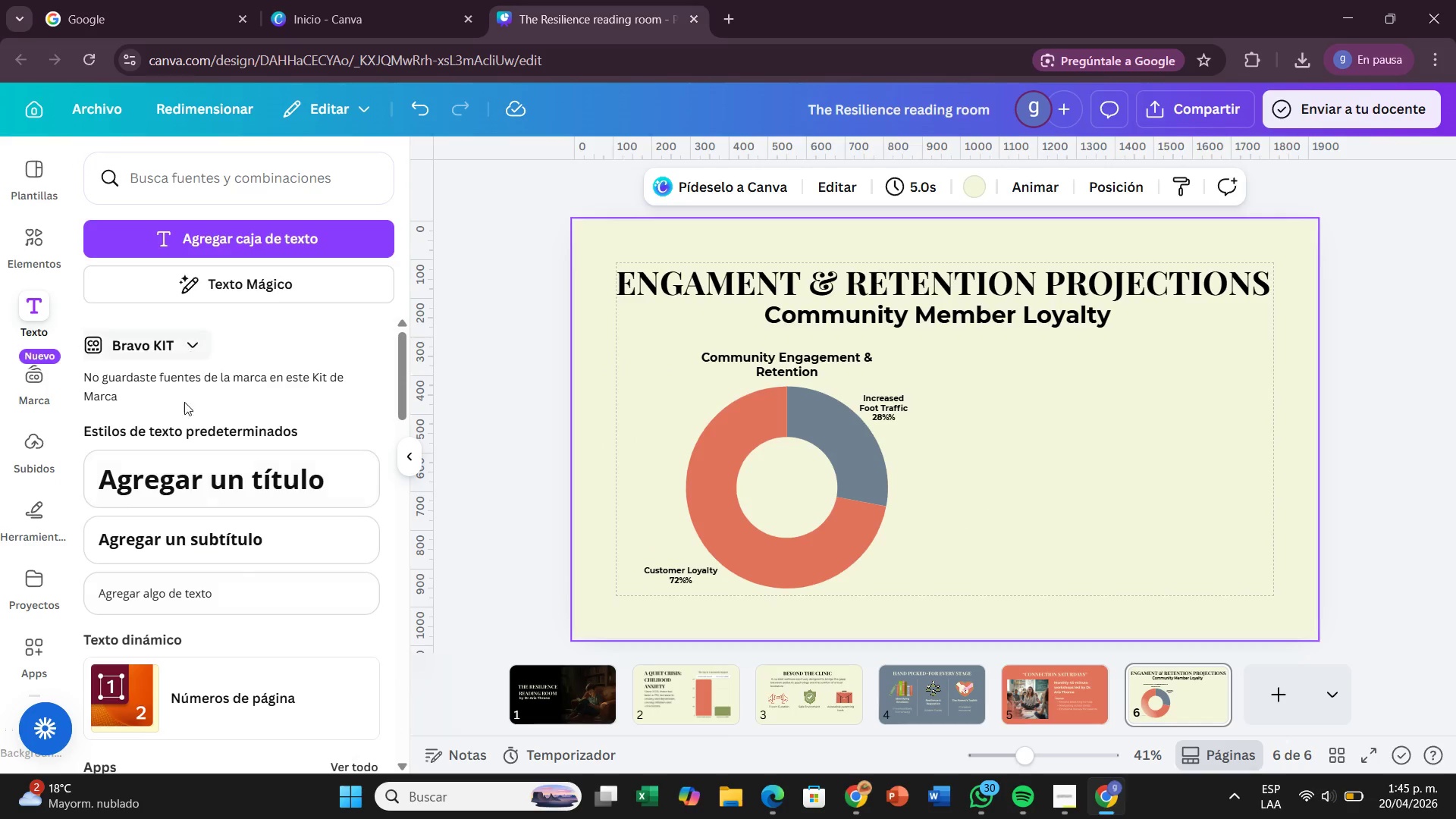 
left_click_drag(start_coordinate=[233, 596], to_coordinate=[1143, 379])
 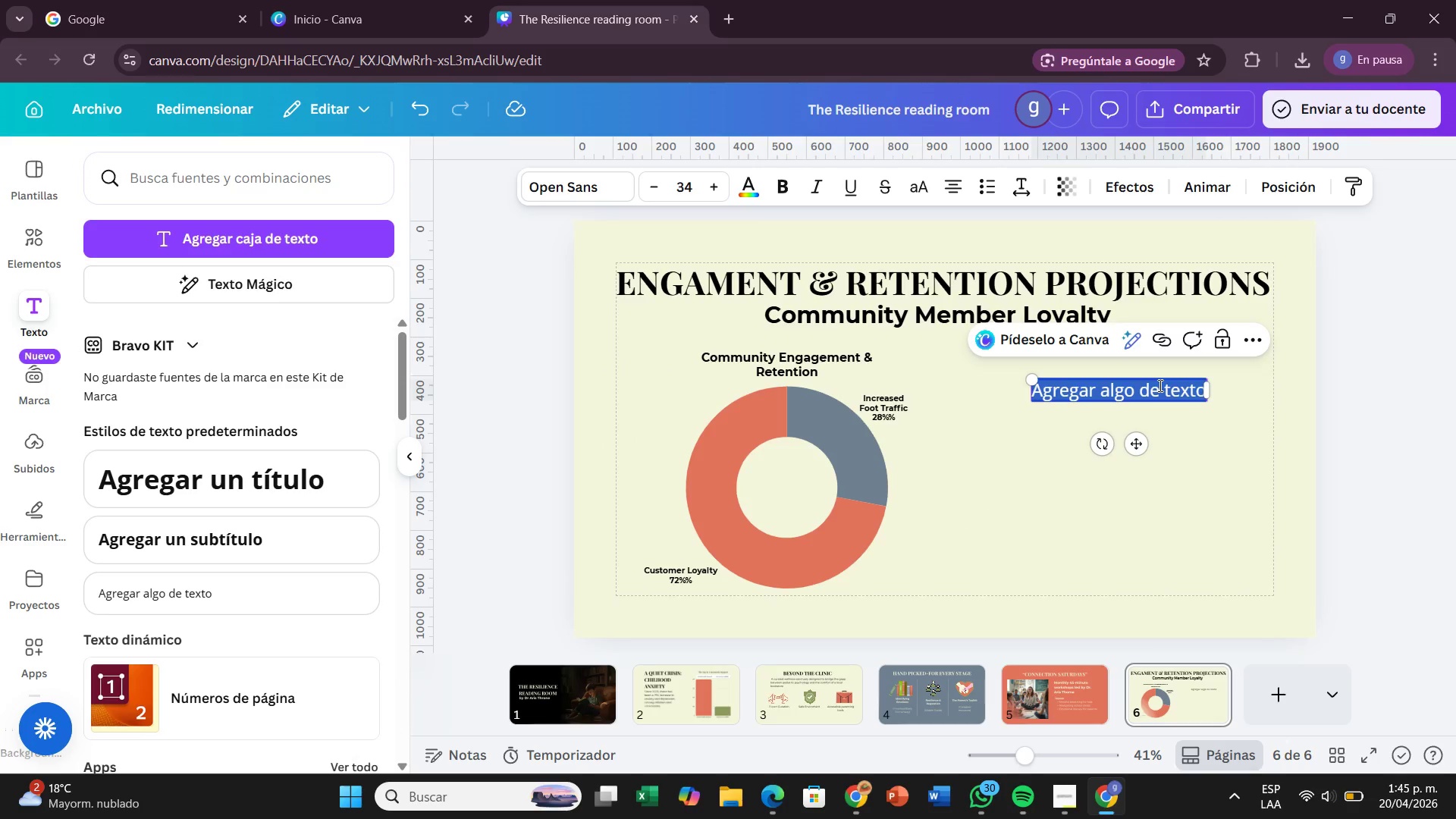 
key(Backspace)
type(72% Custi)
key(Backspace)
type(omer Loyalty *driven by educationsl)
key(Backspace)
key(Backspace)
type(al value)
 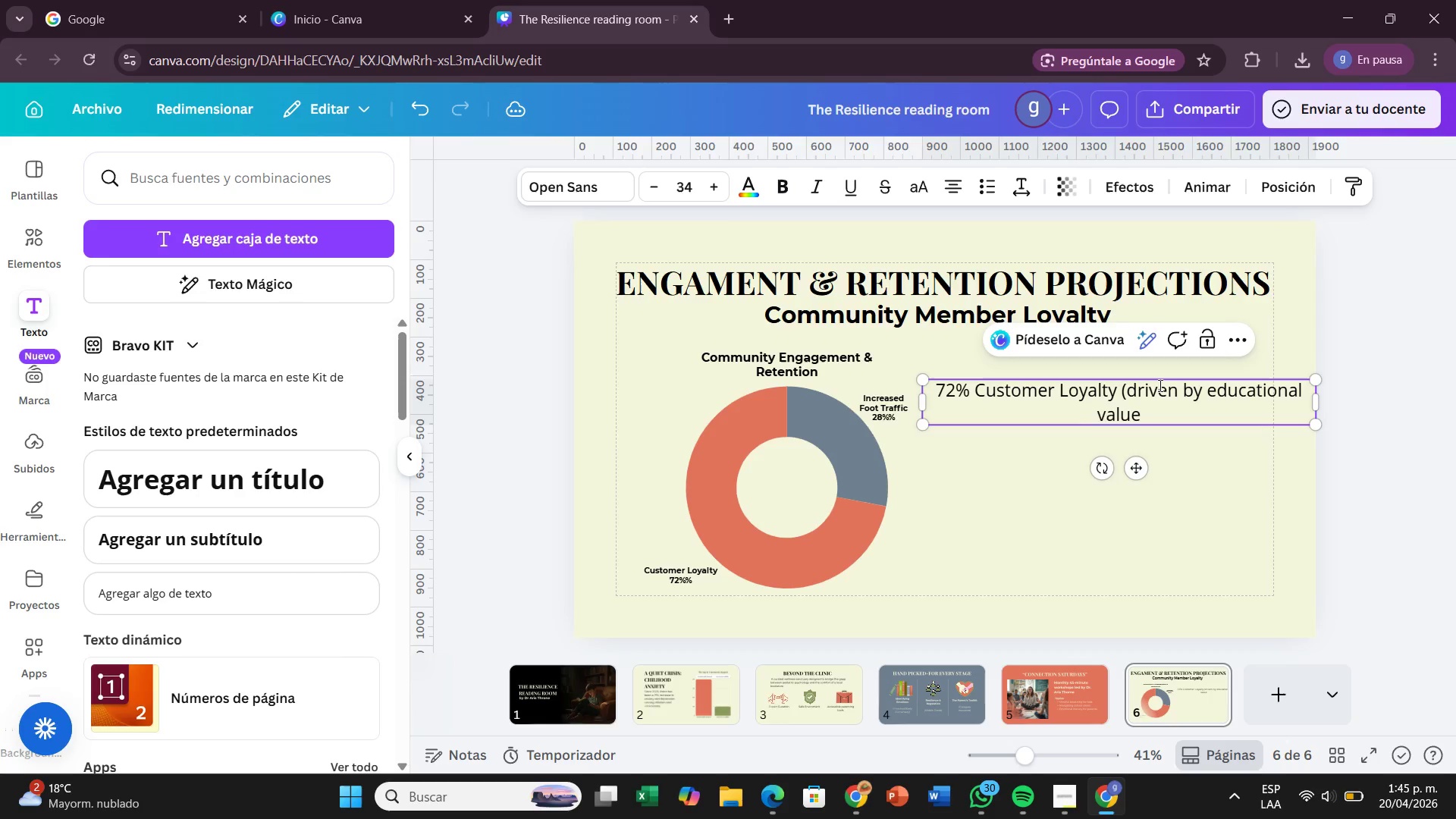 
 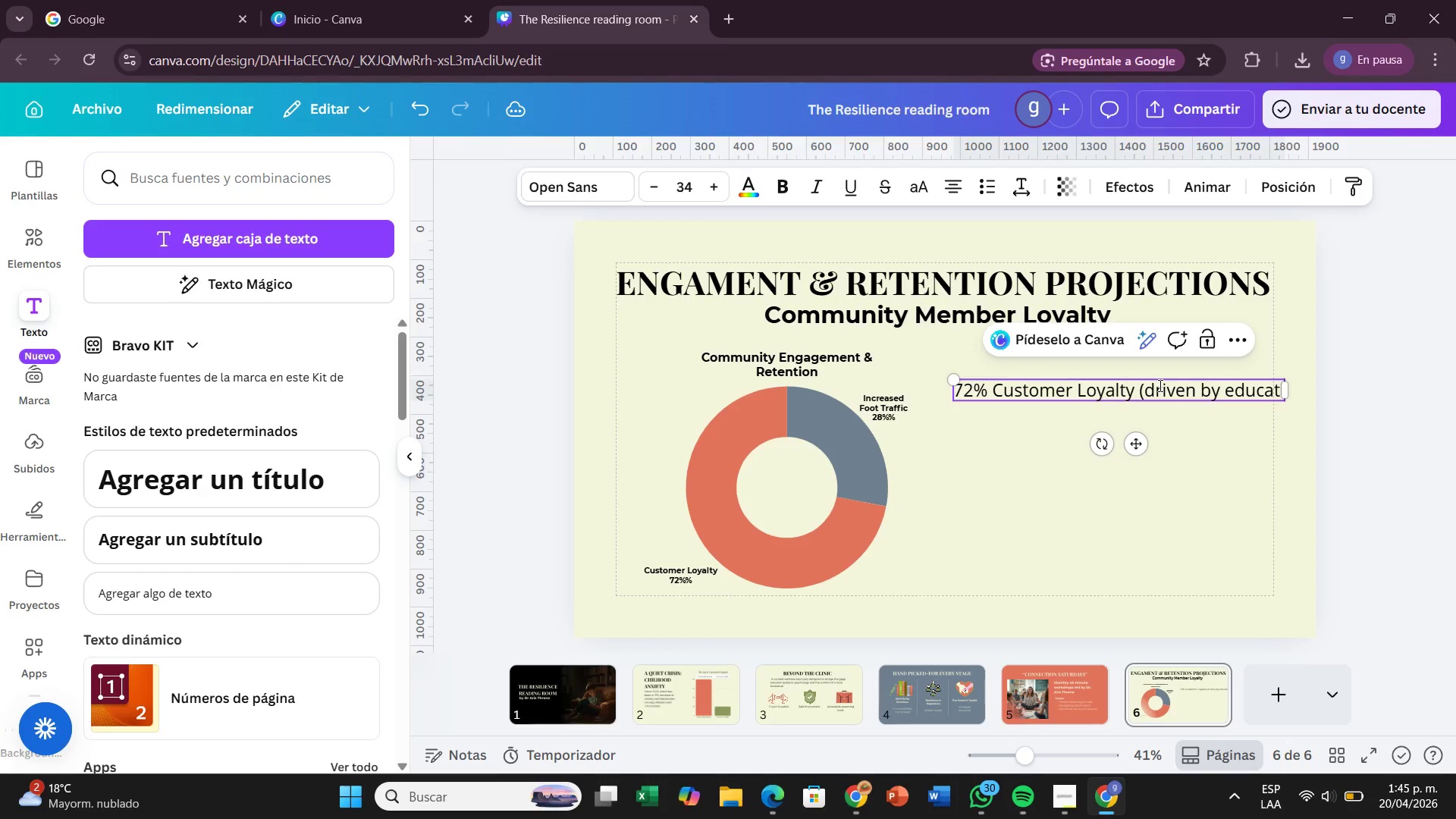 
hold_key(key=ShiftRight, duration=0.34)
 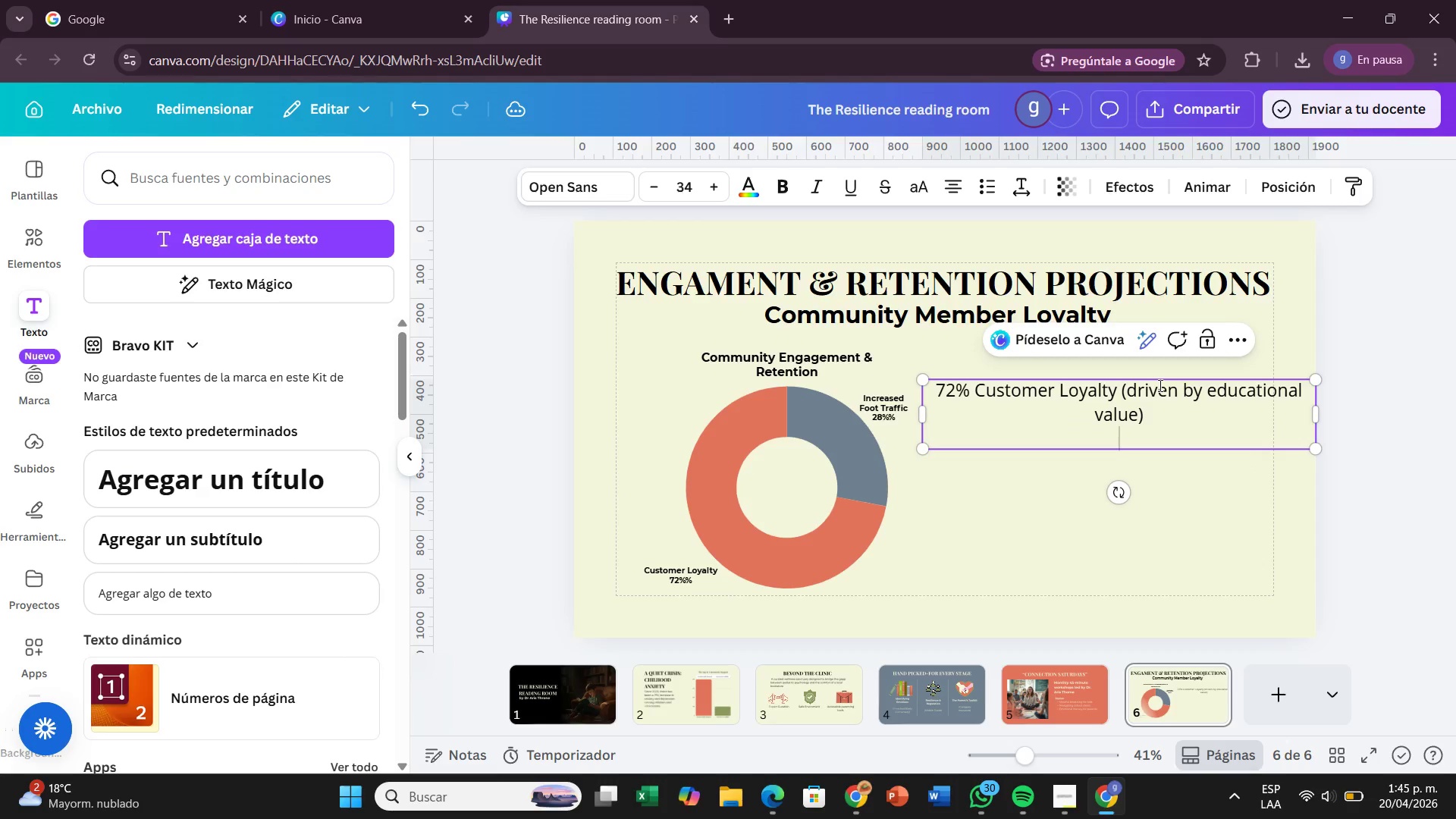 
hold_key(key=9, duration=24.22)
 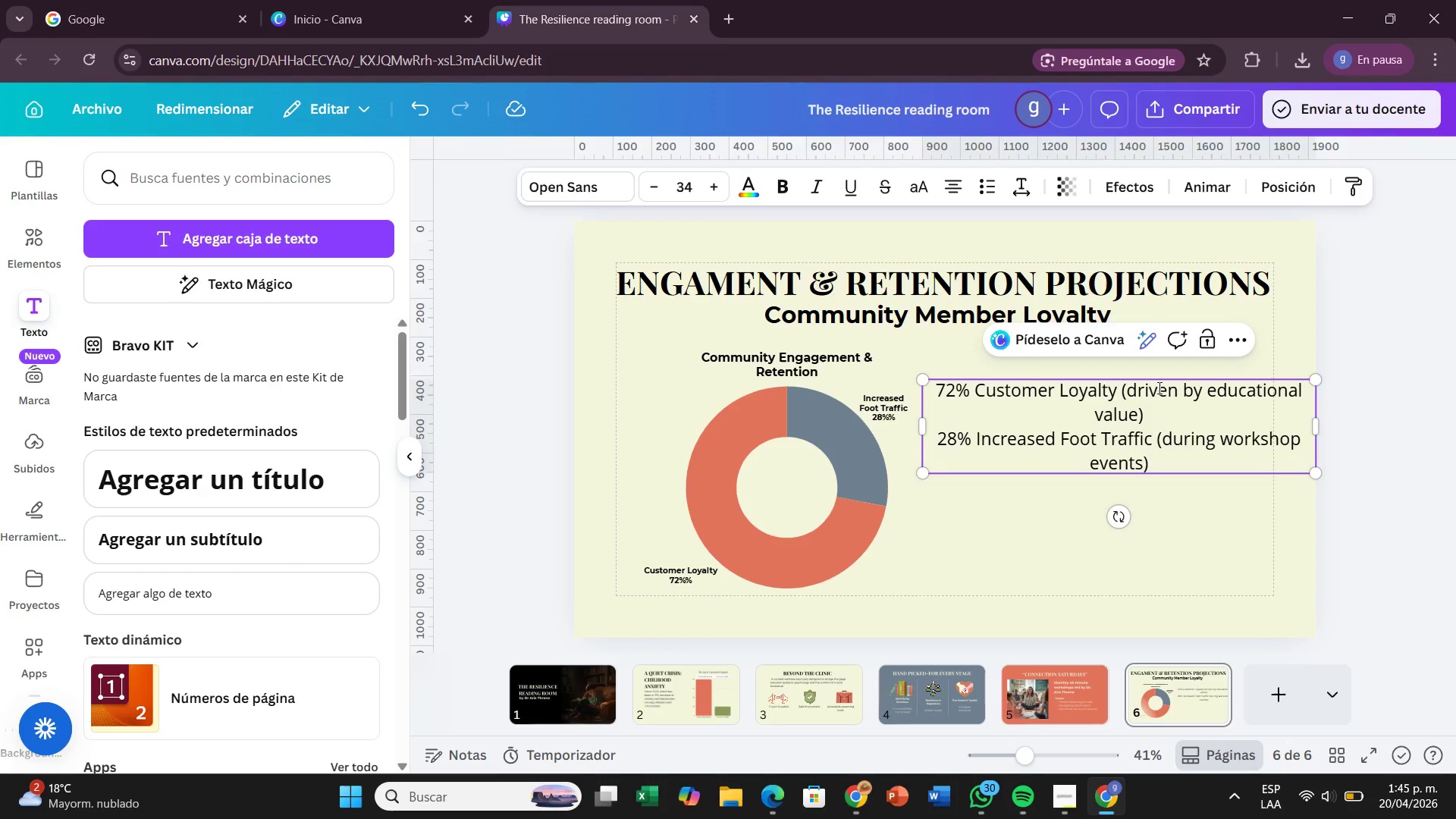 
key(Enter)
 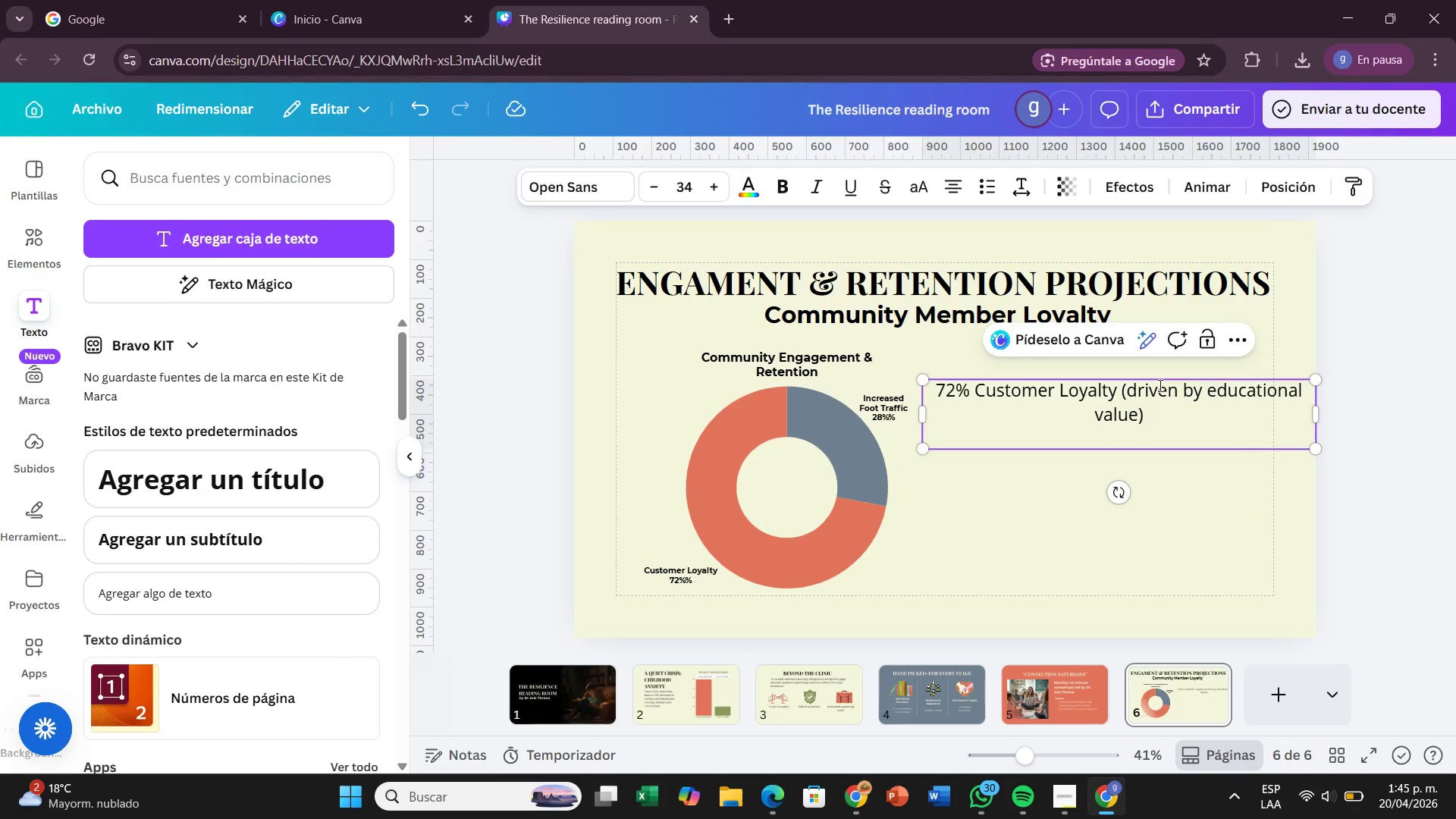 
type(285)
 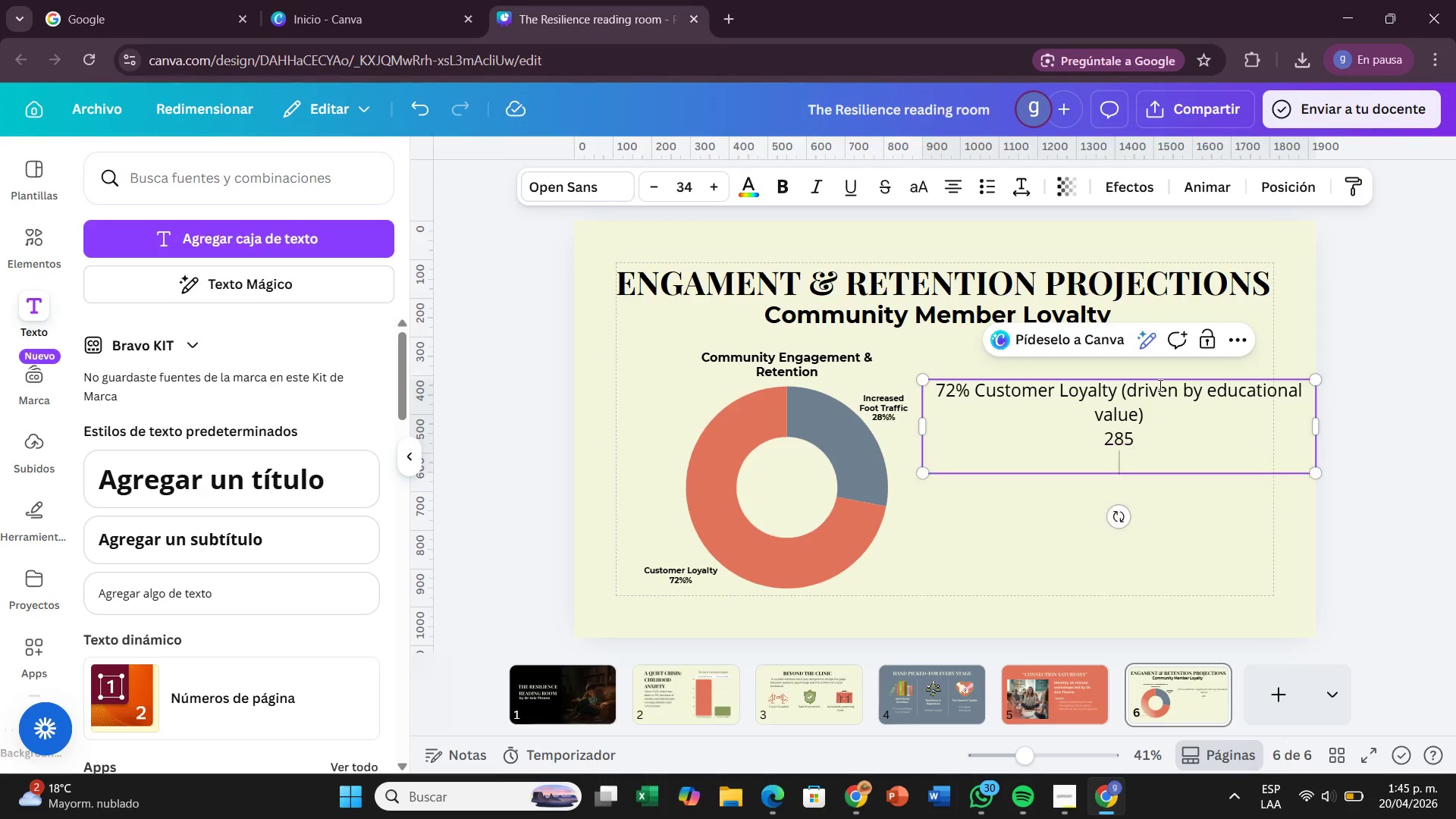 
key(Enter)
 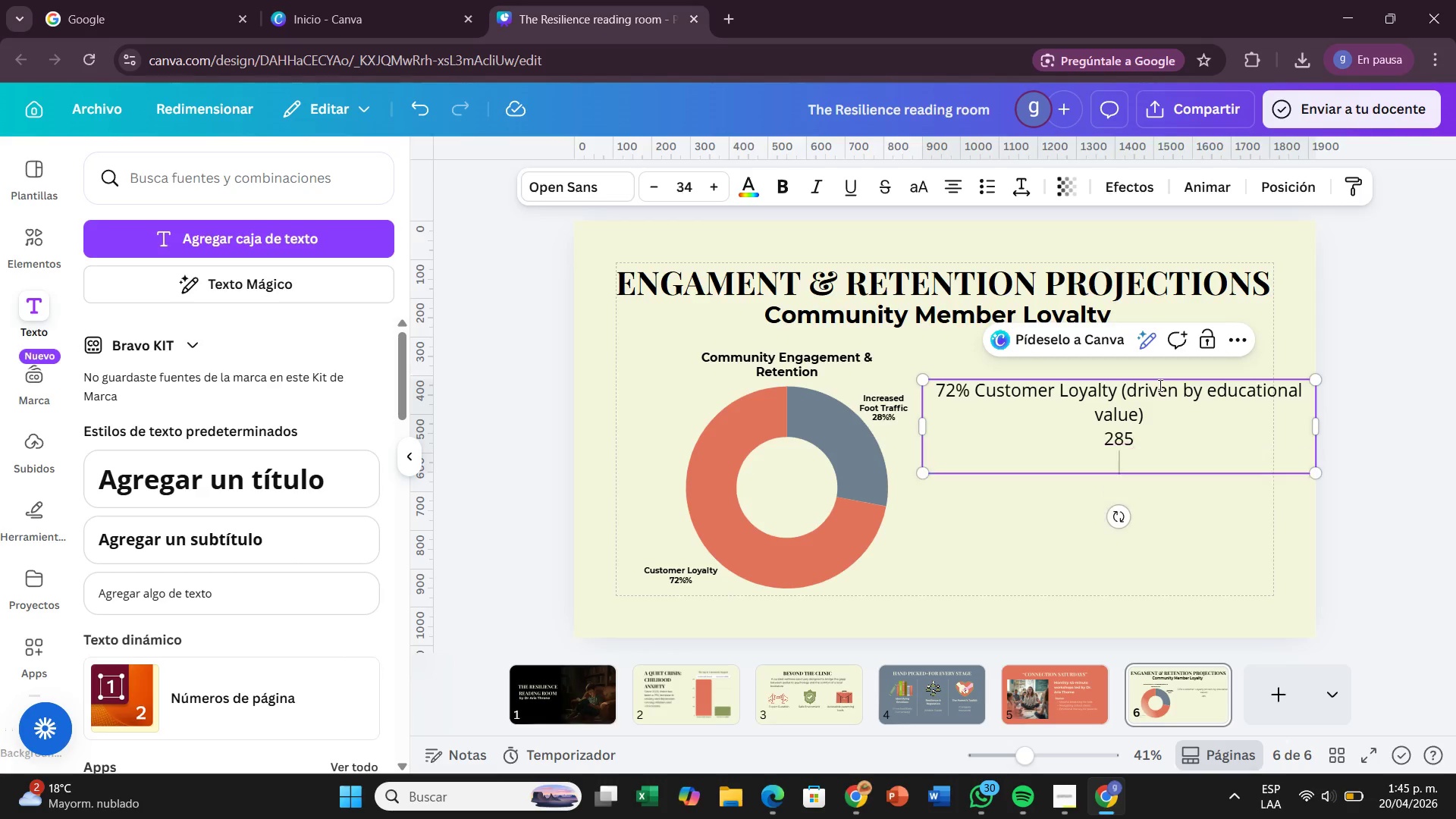 
key(Backspace)
key(Backspace)
type(% Increased Foot Trs)
key(Backspace)
type(affic *during workshop events.)
 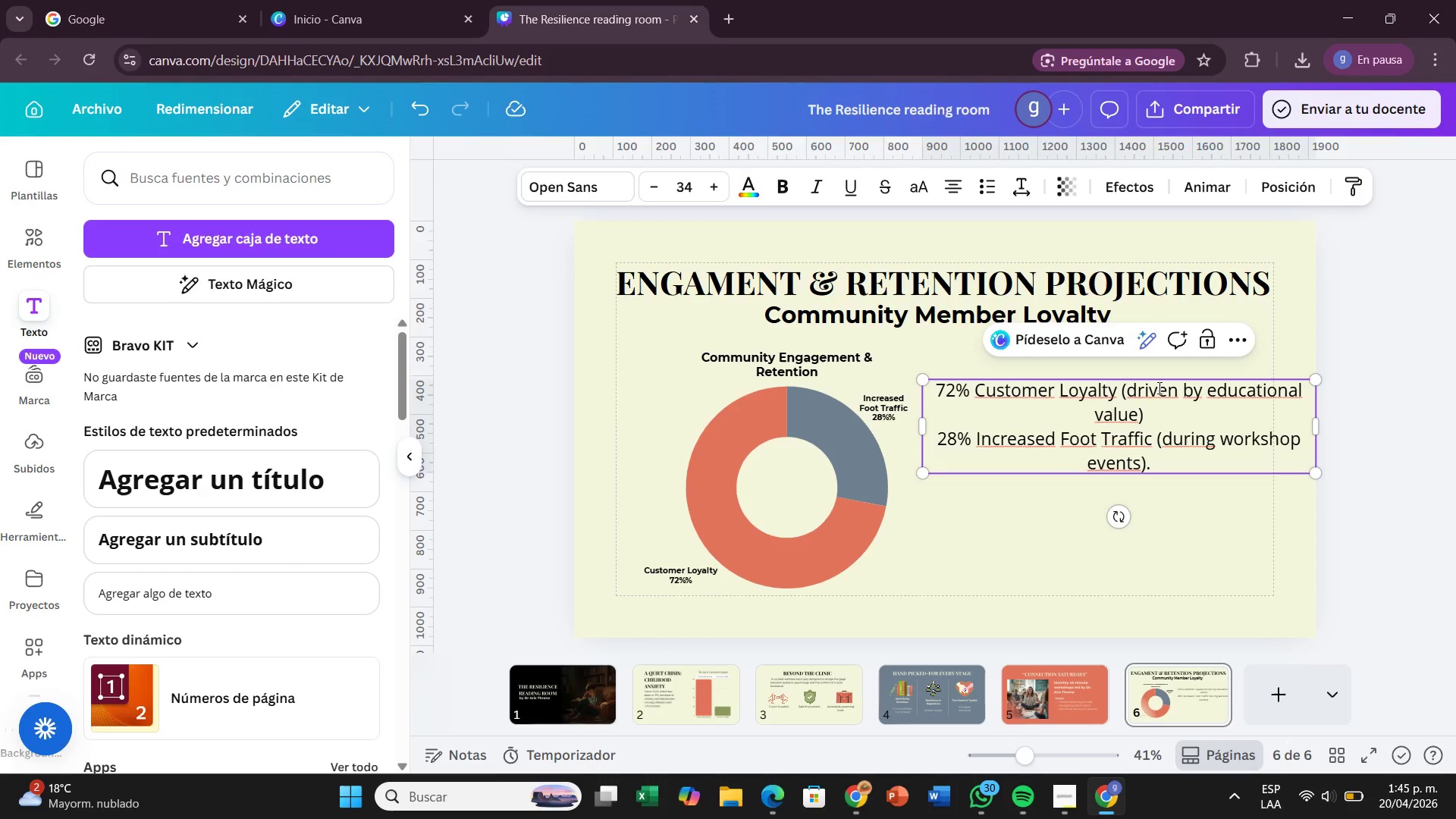 
key(ArrowUp)
 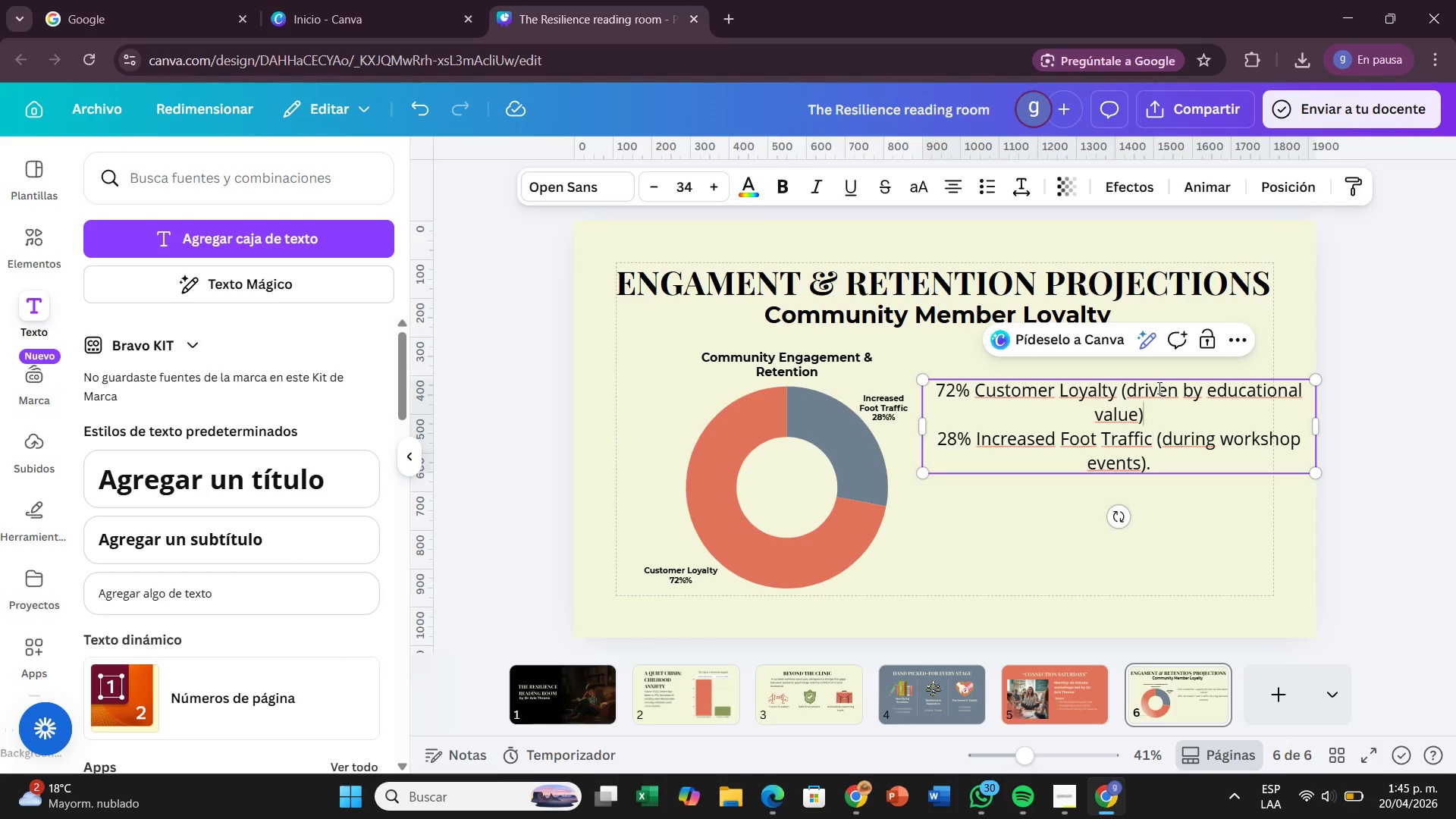 
key(ArrowUp)
 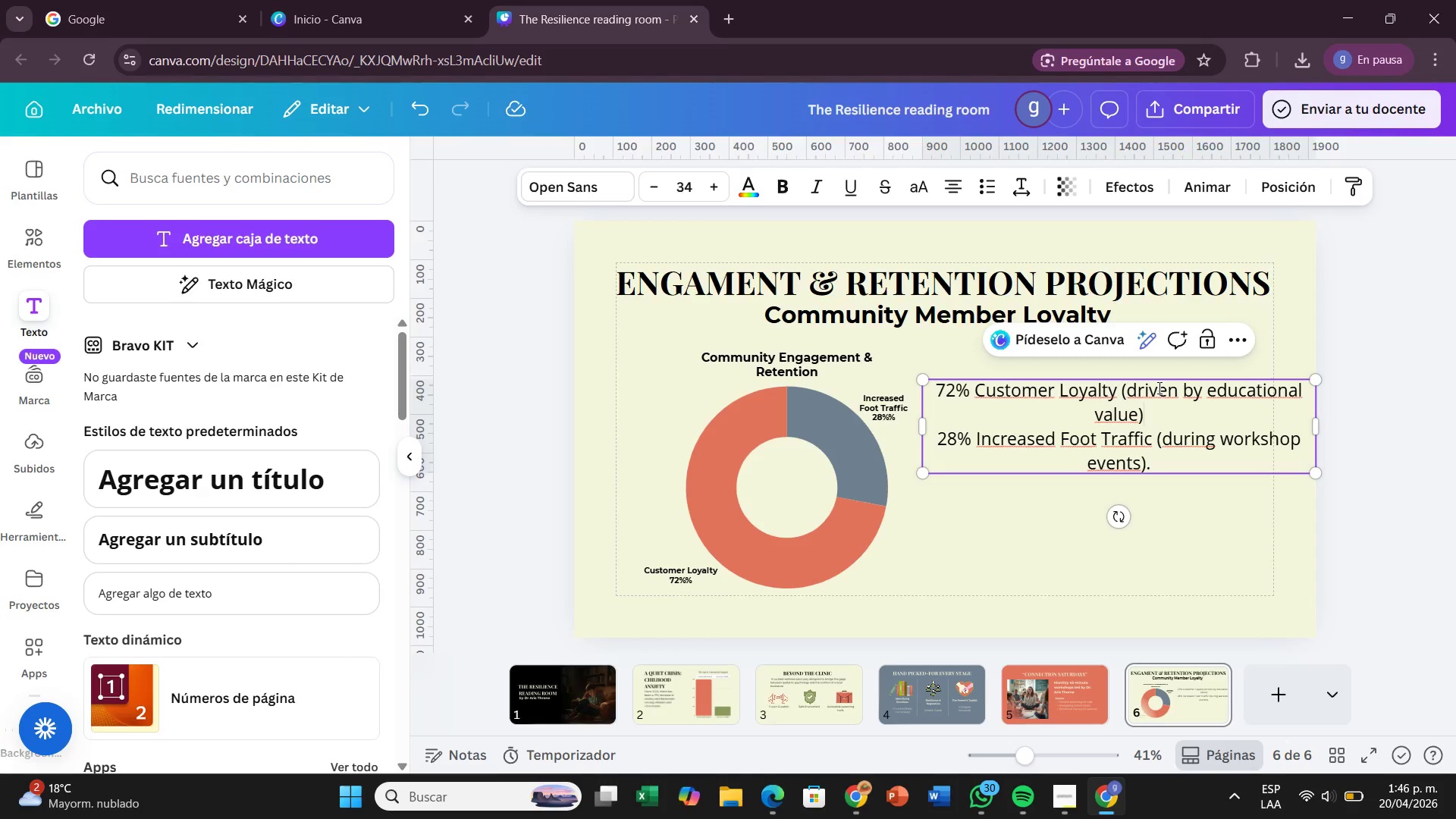 
key(Period)
 